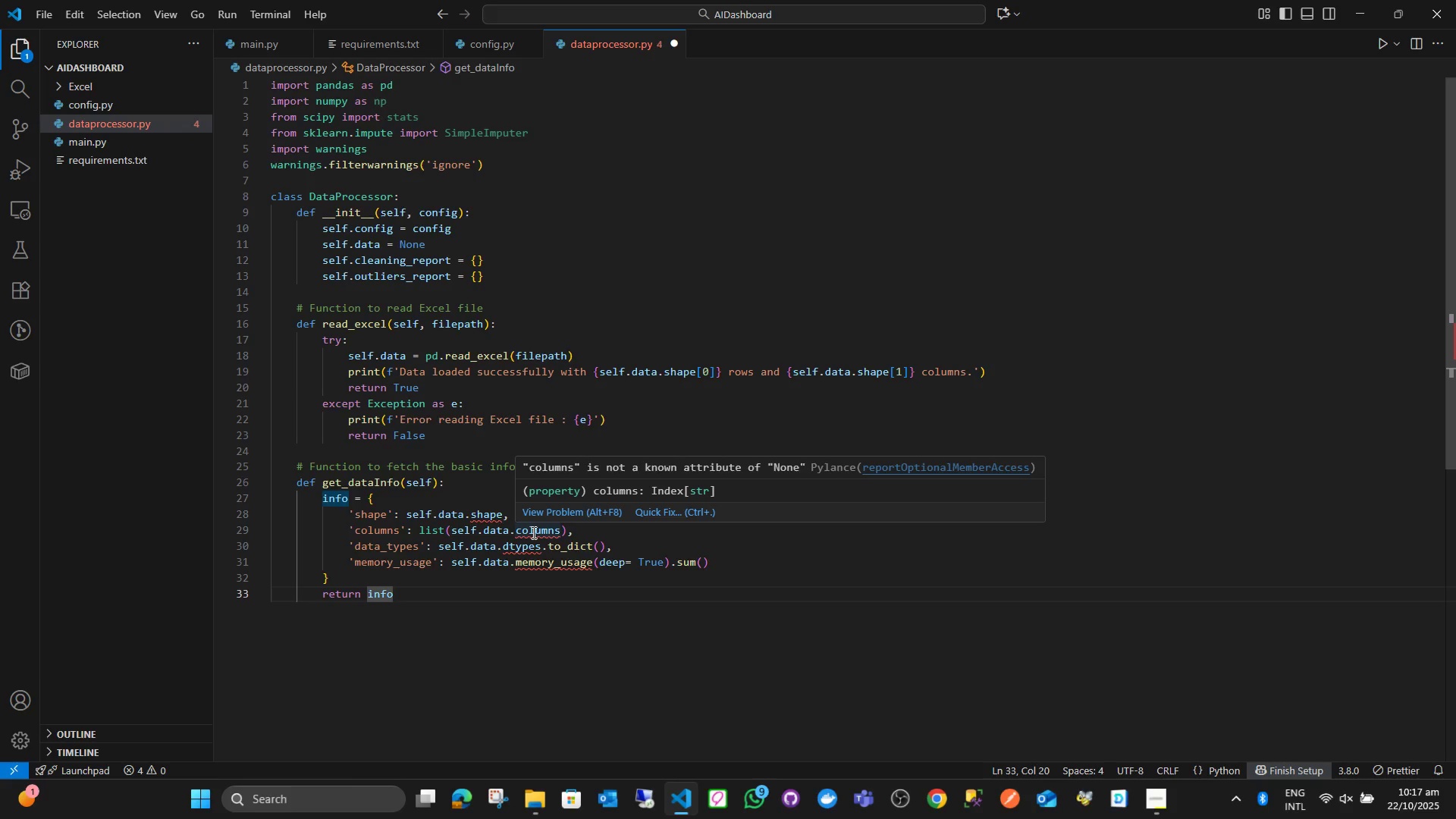 
wait(65.85)
 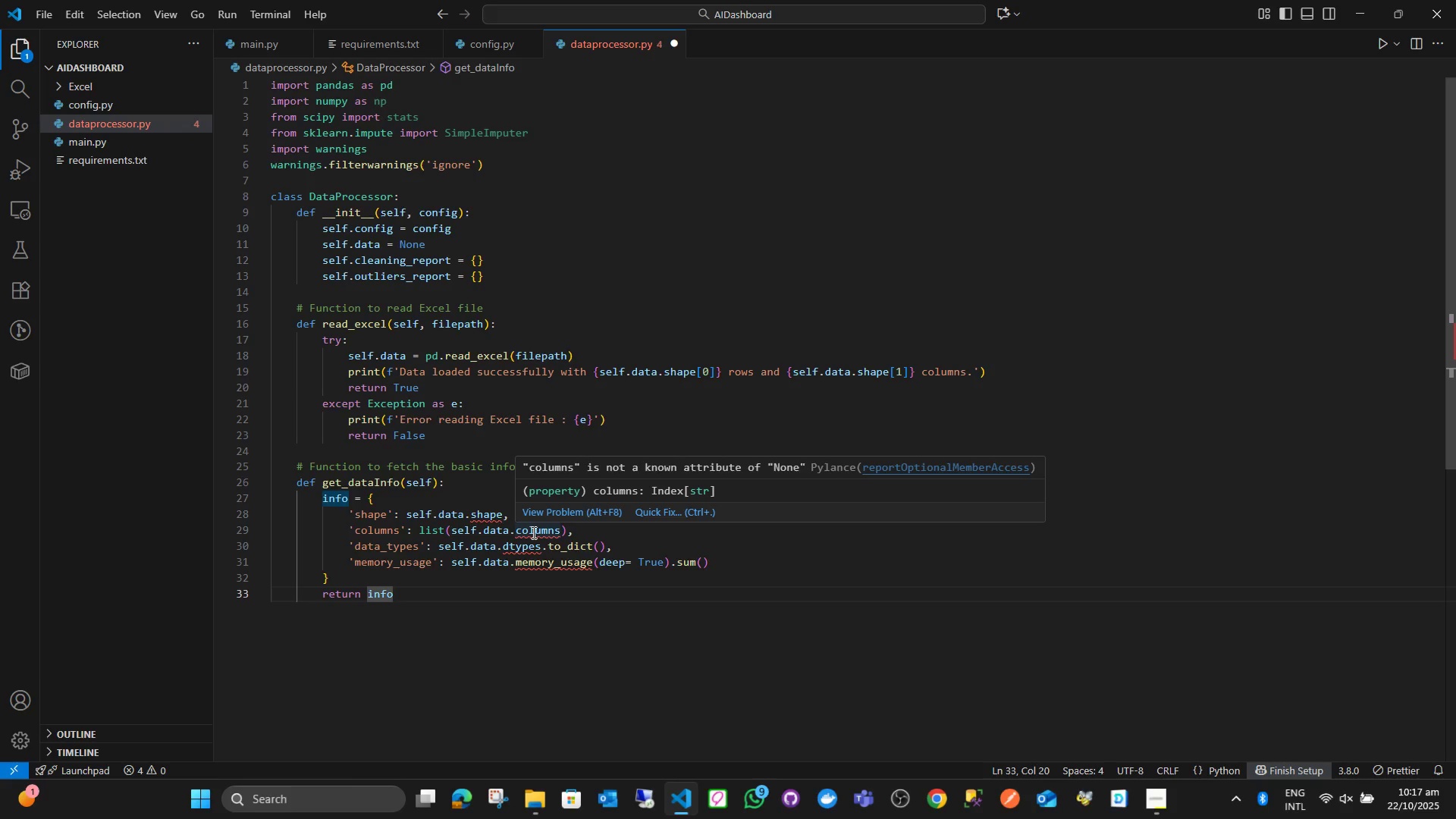 
left_click([465, 488])
 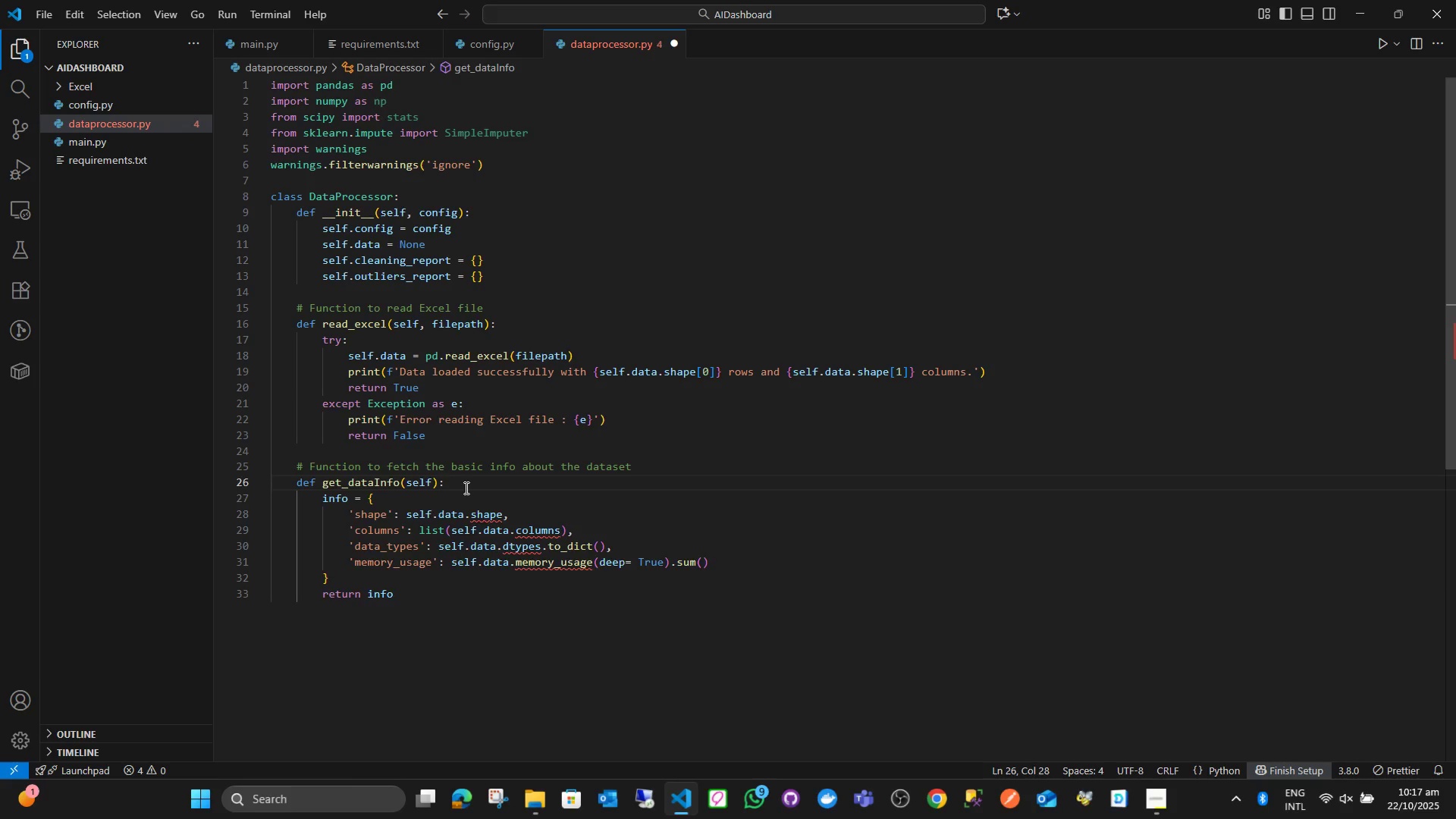 
key(Enter)
 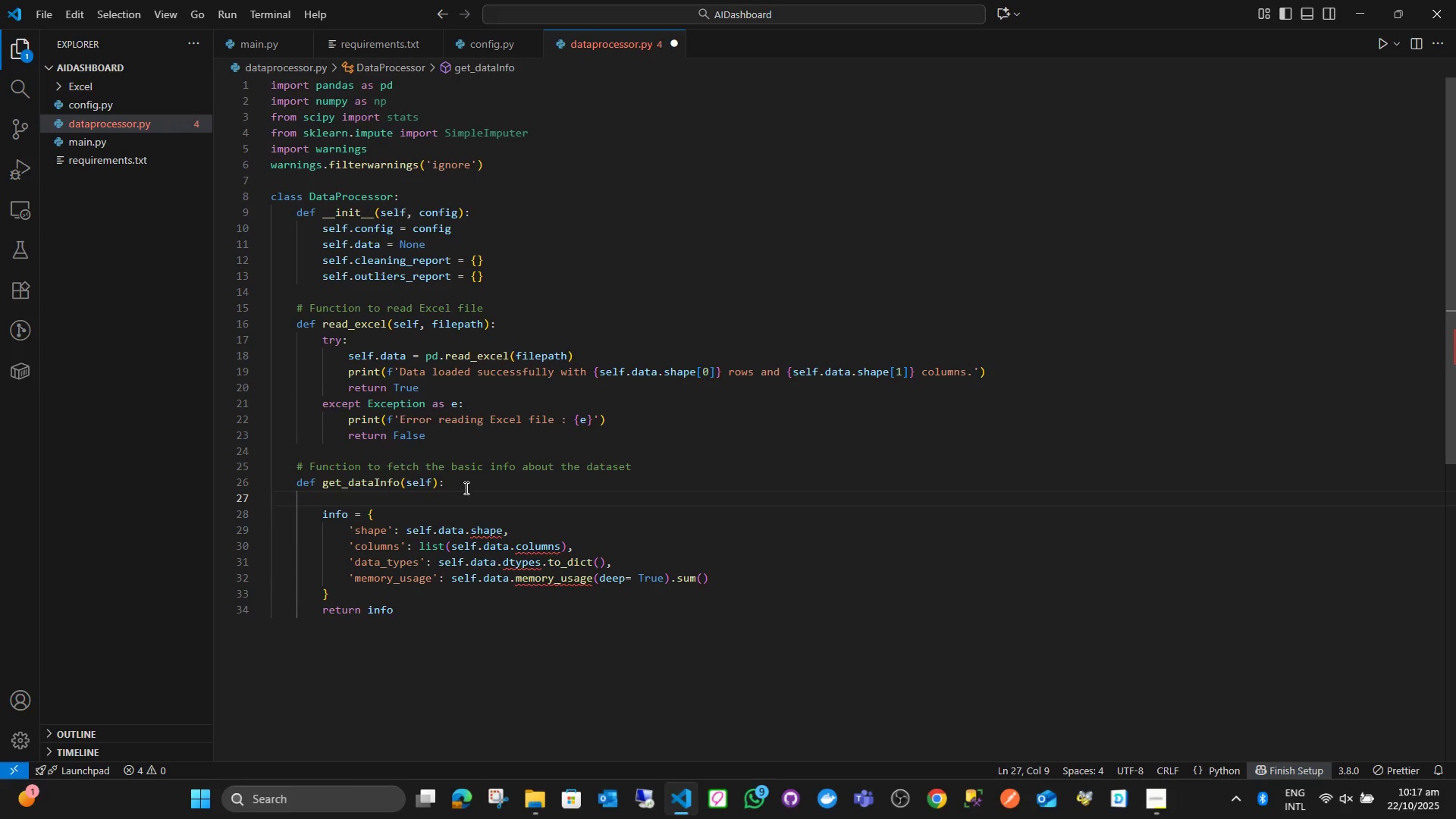 
type(if sle)
key(Backspace)
key(Backspace)
type(elf.dat)
 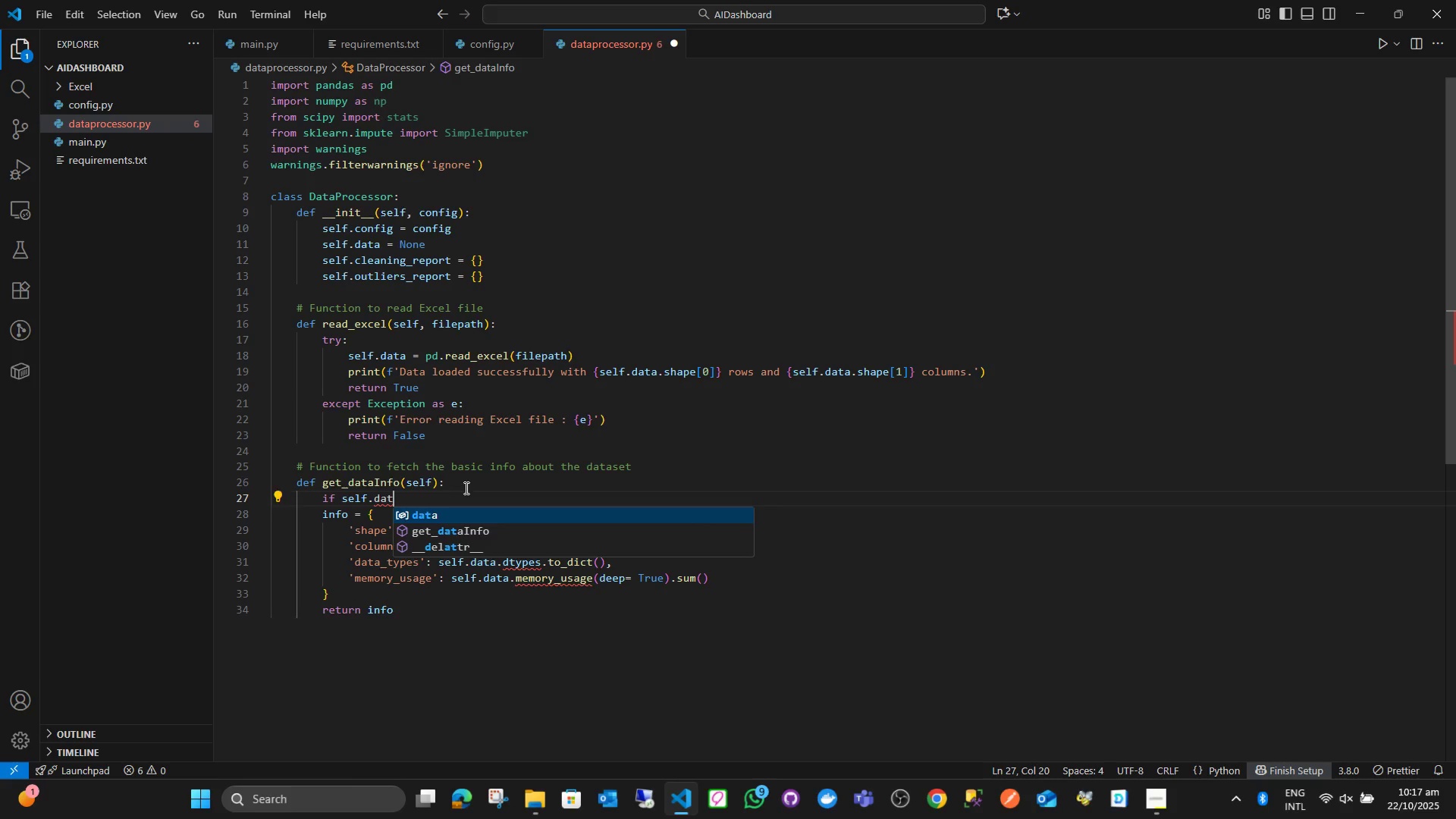 
key(Enter)
 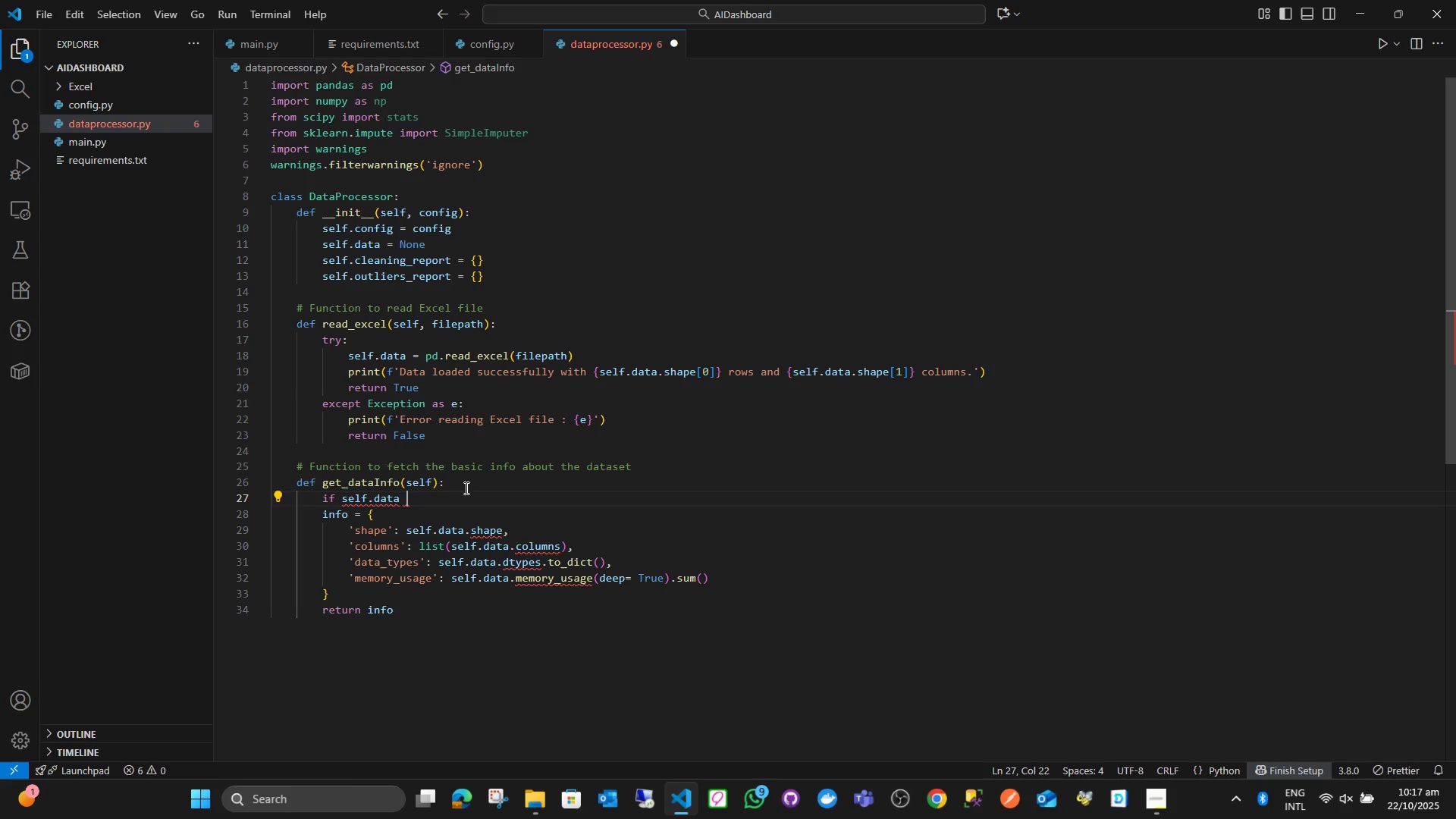 
type( is None:)
 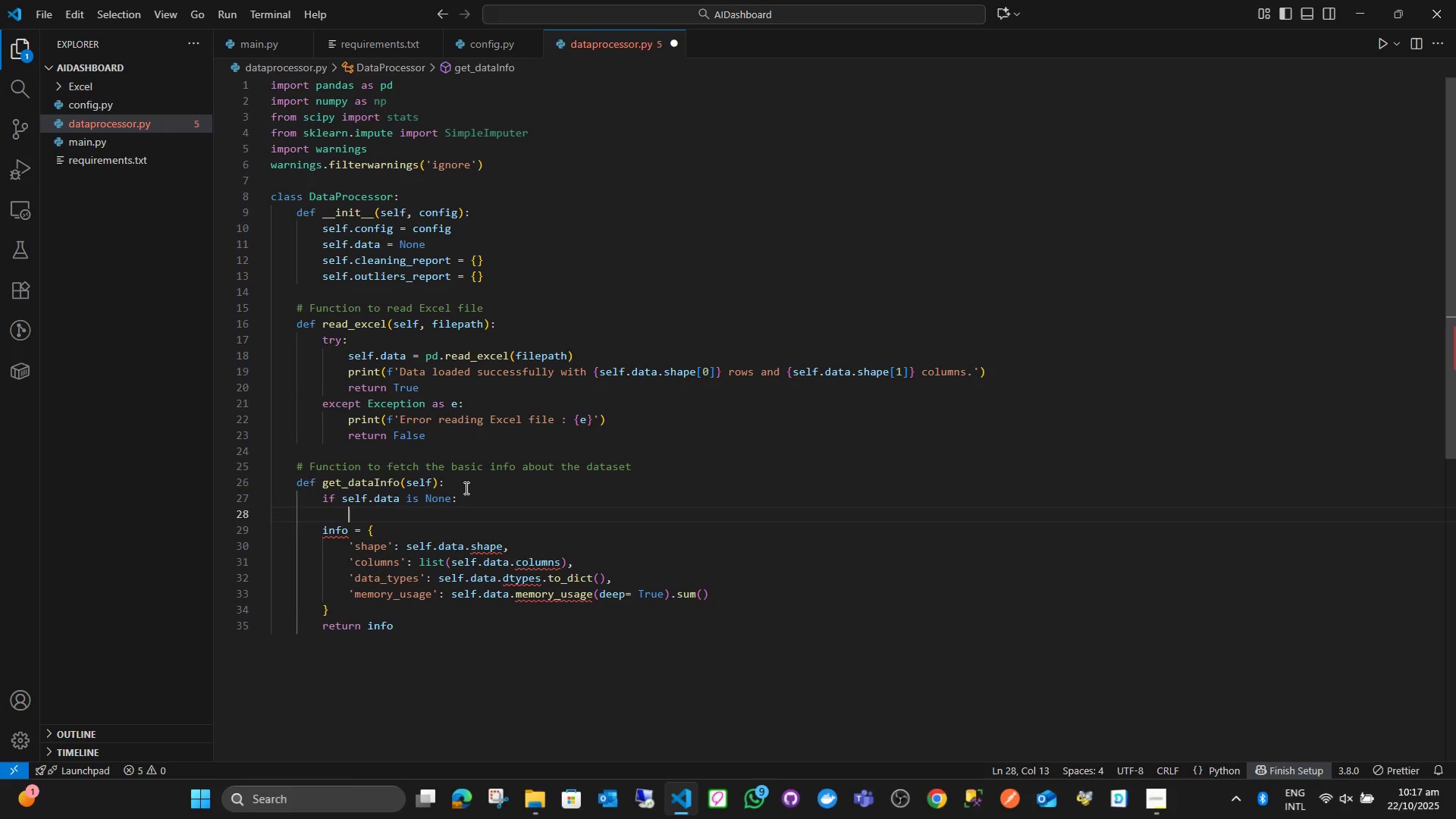 
 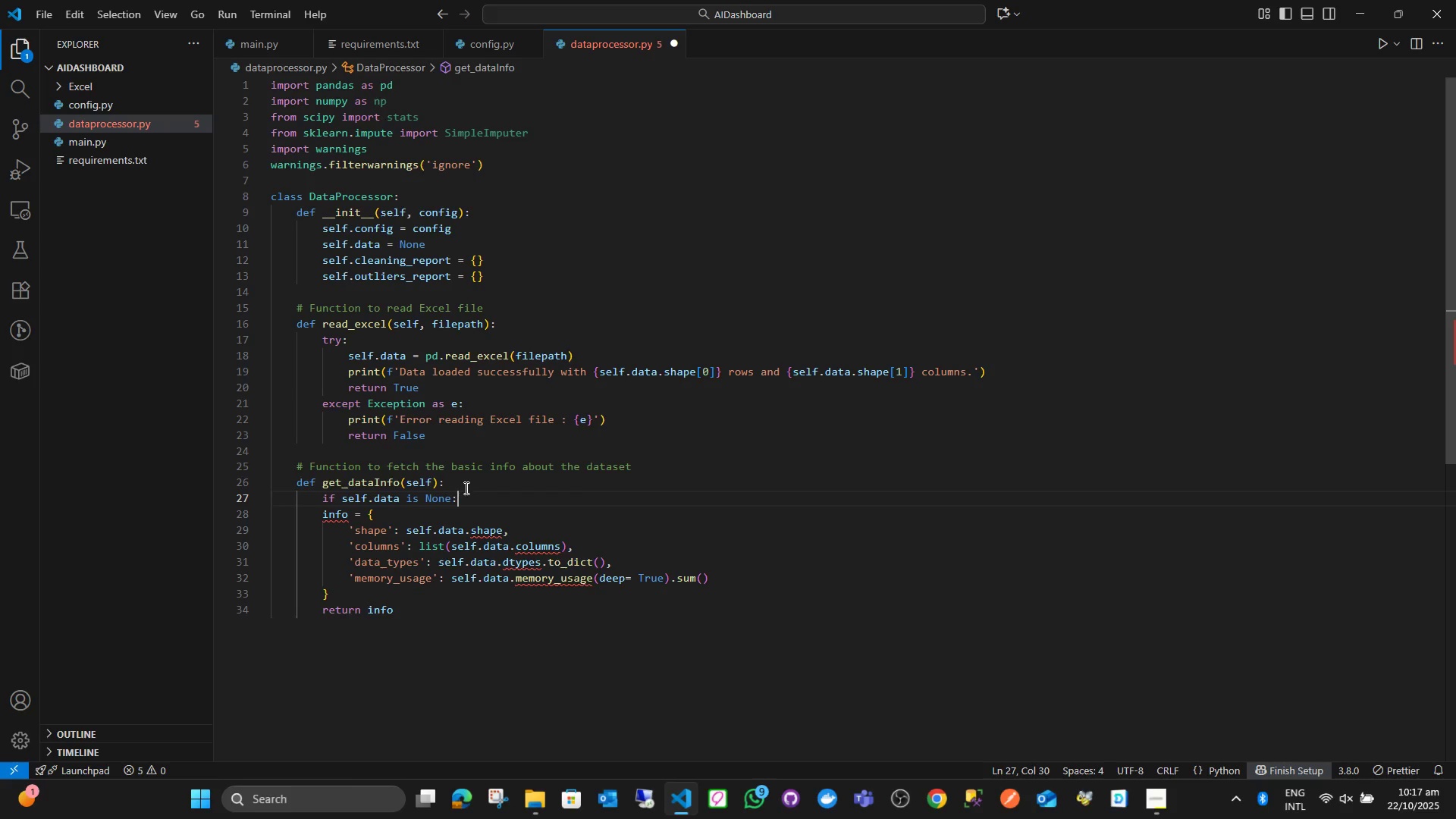 
key(Enter)
 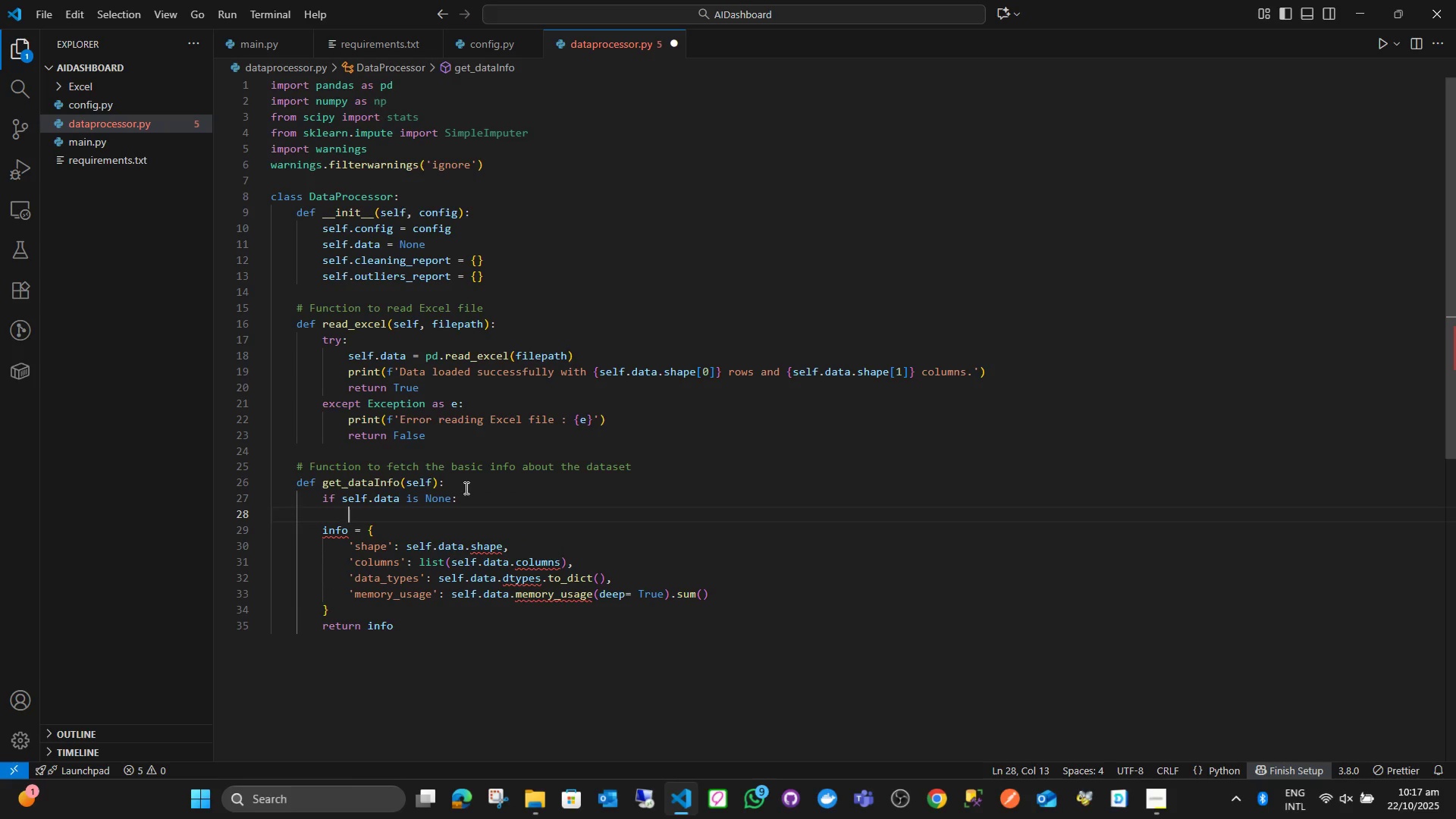 
type(print('')
 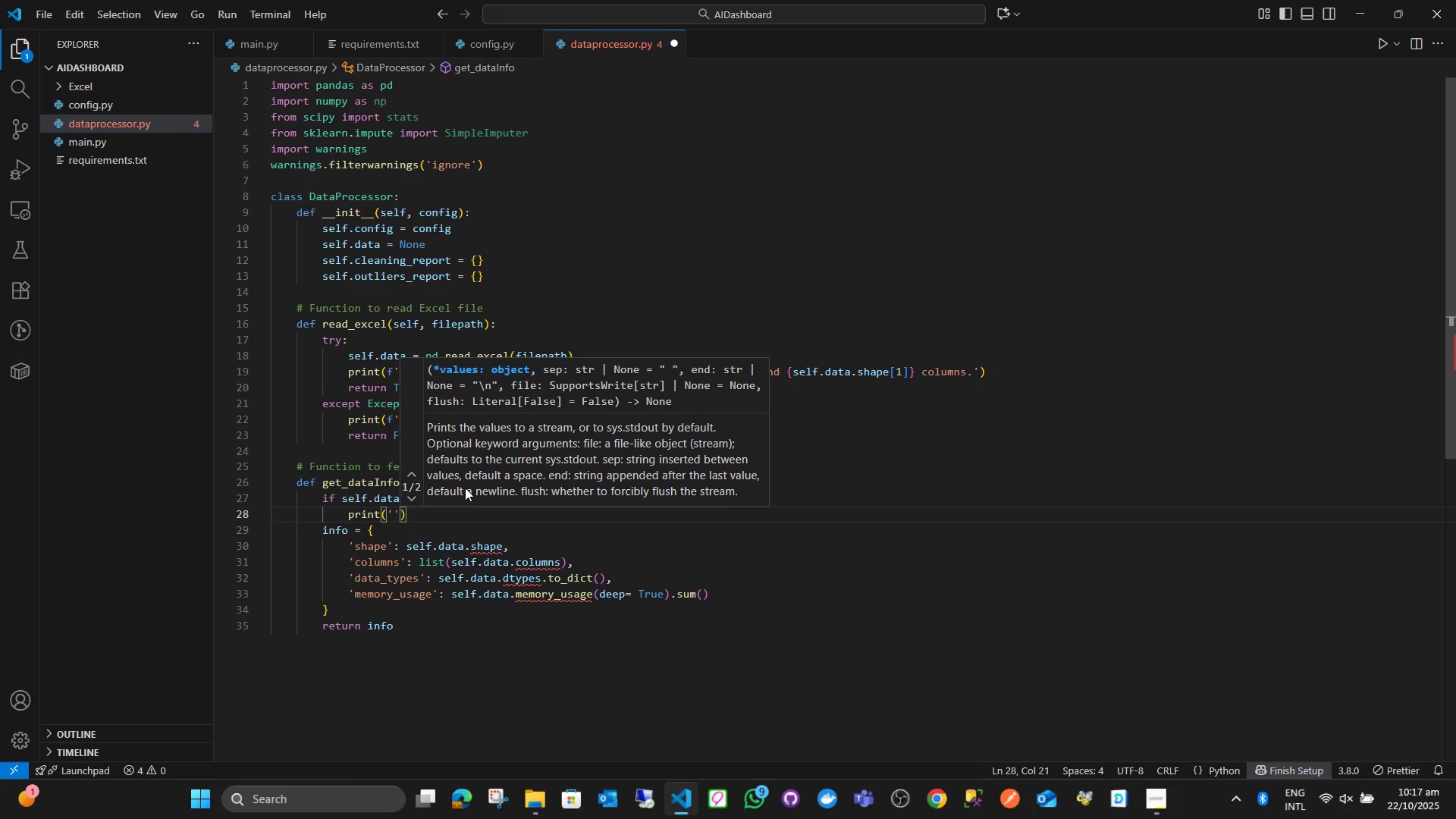 
key(ArrowLeft)
 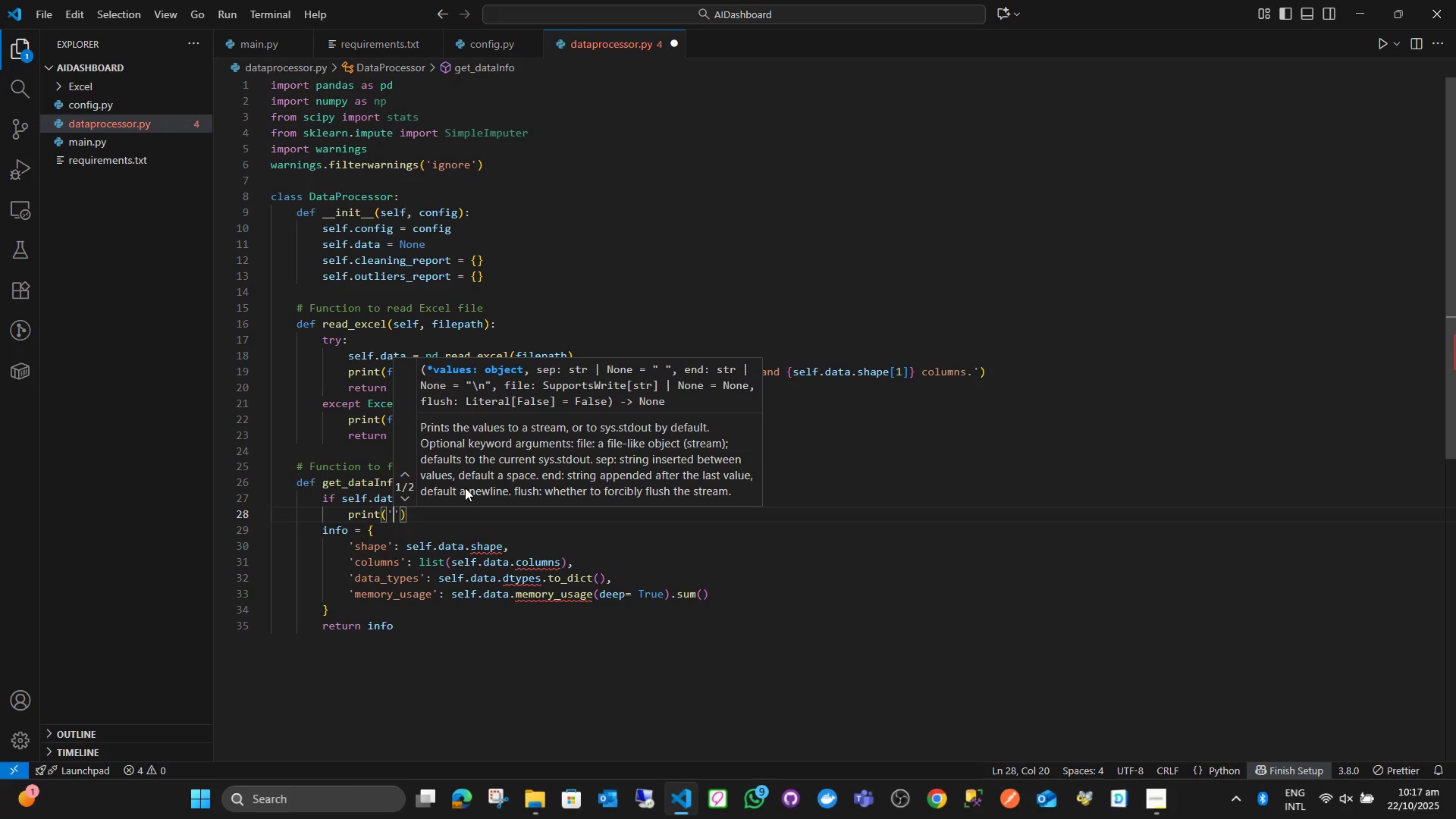 
type(No data Loaded.)
 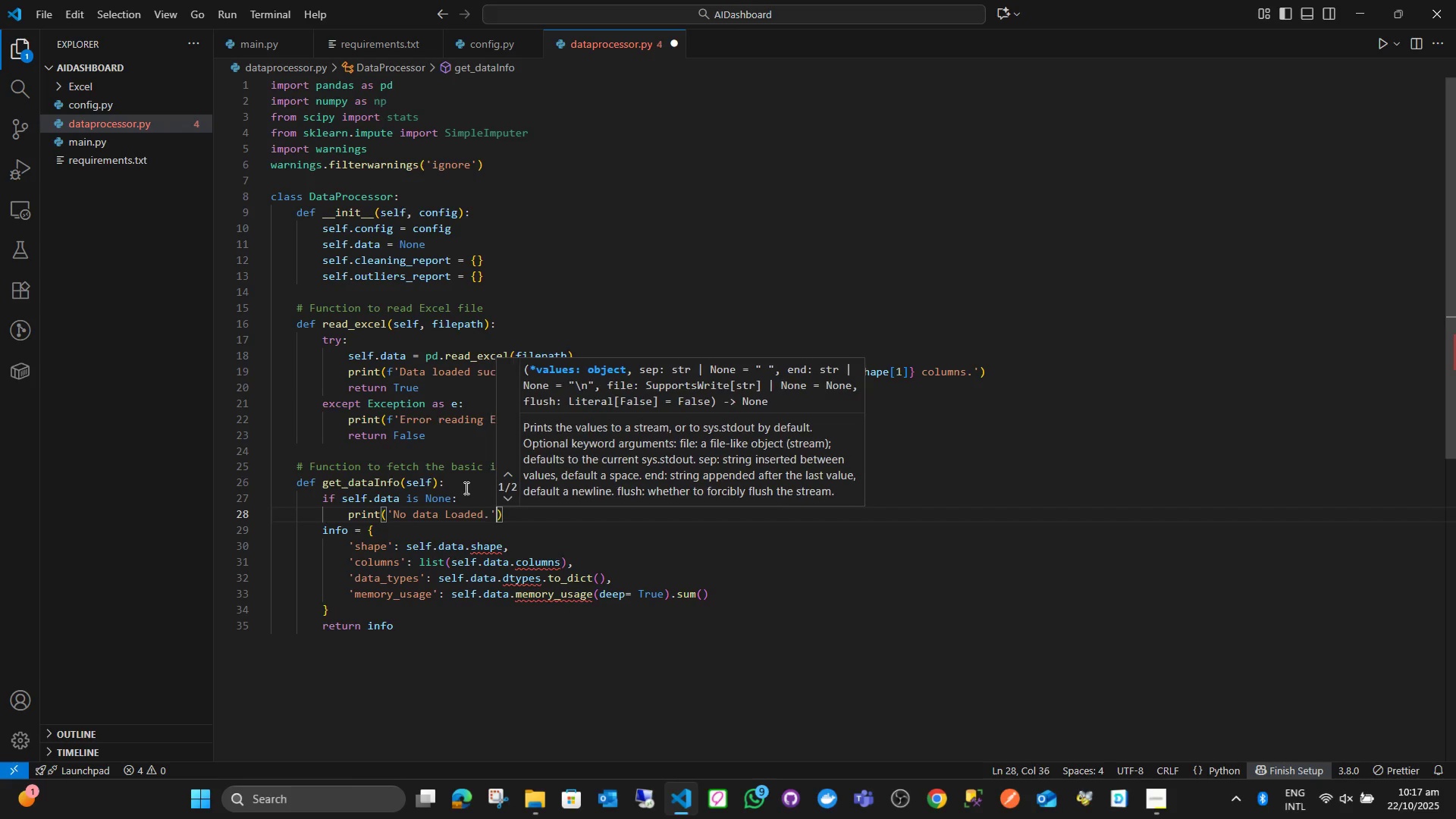 
key(ArrowRight)
 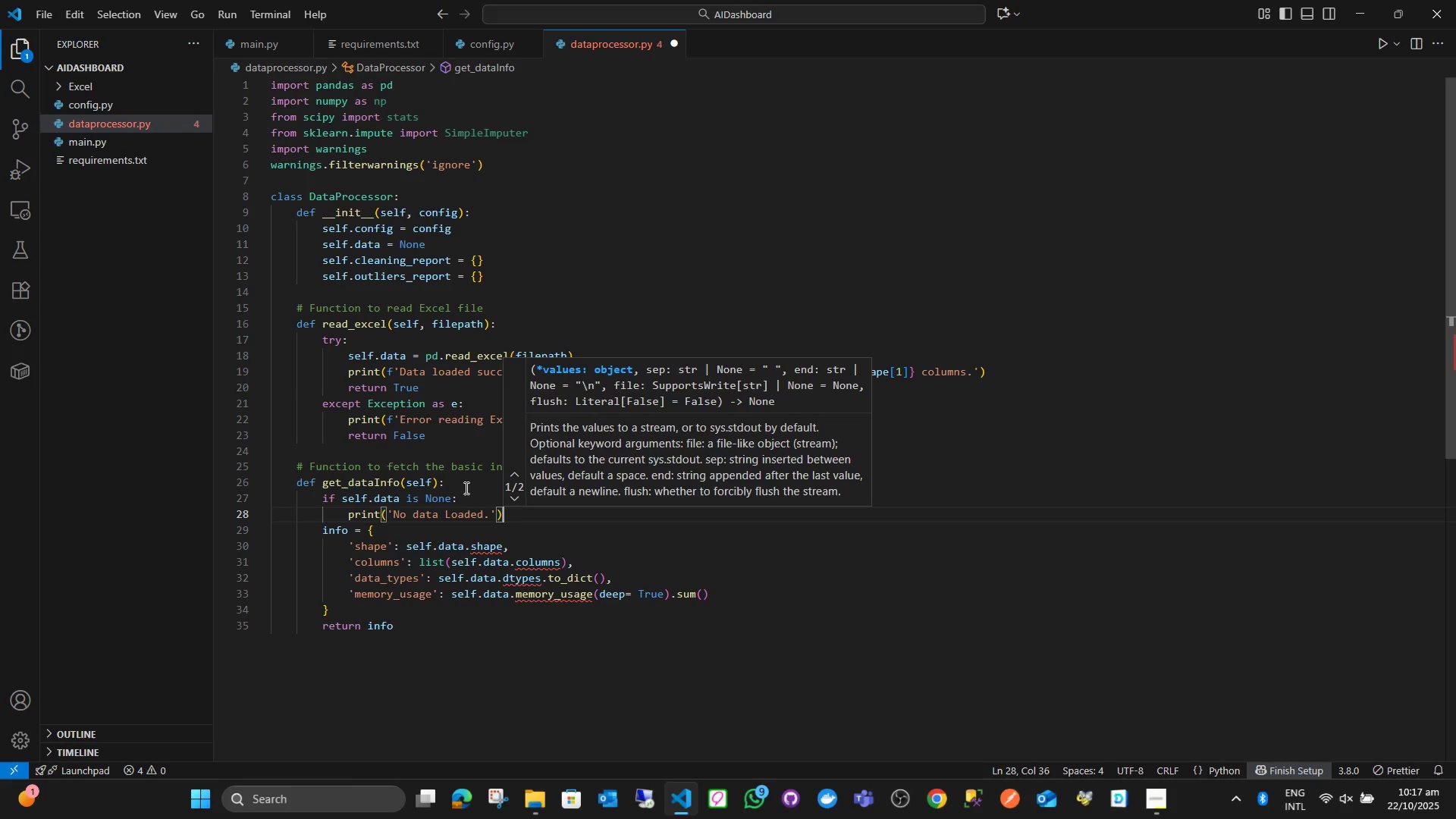 
key(ArrowRight)
 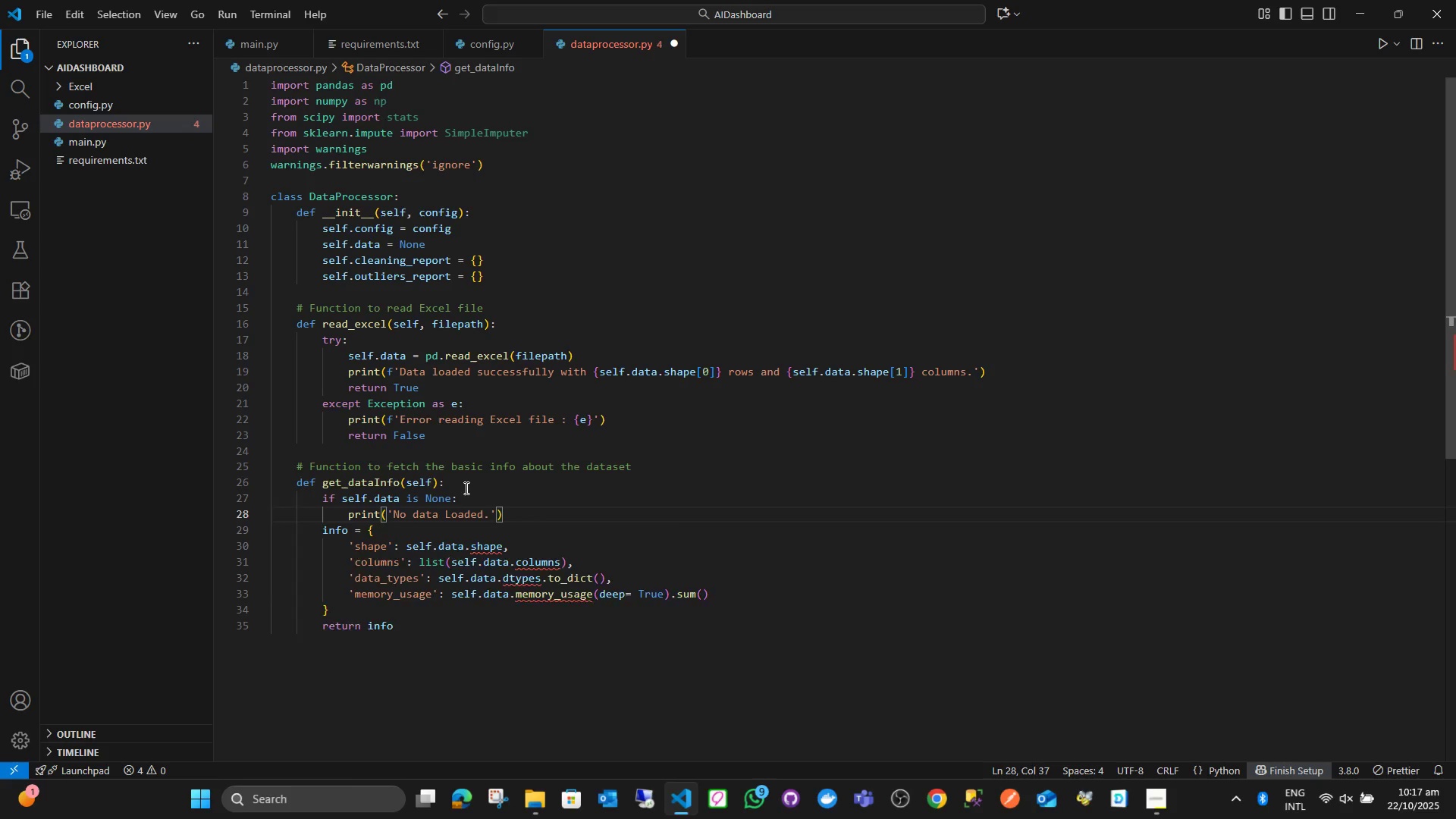 
key(Enter)
 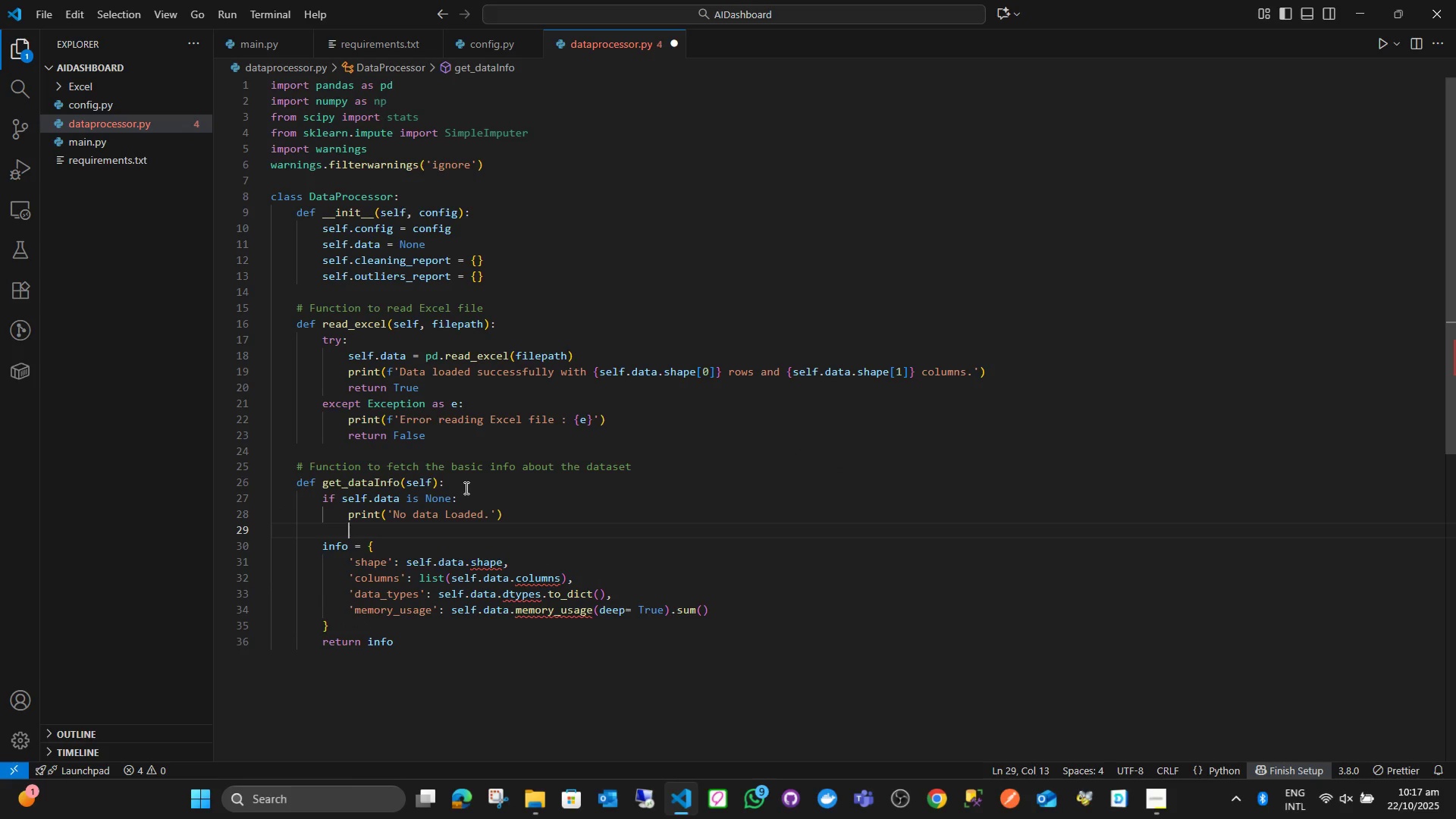 
type(rtur)
 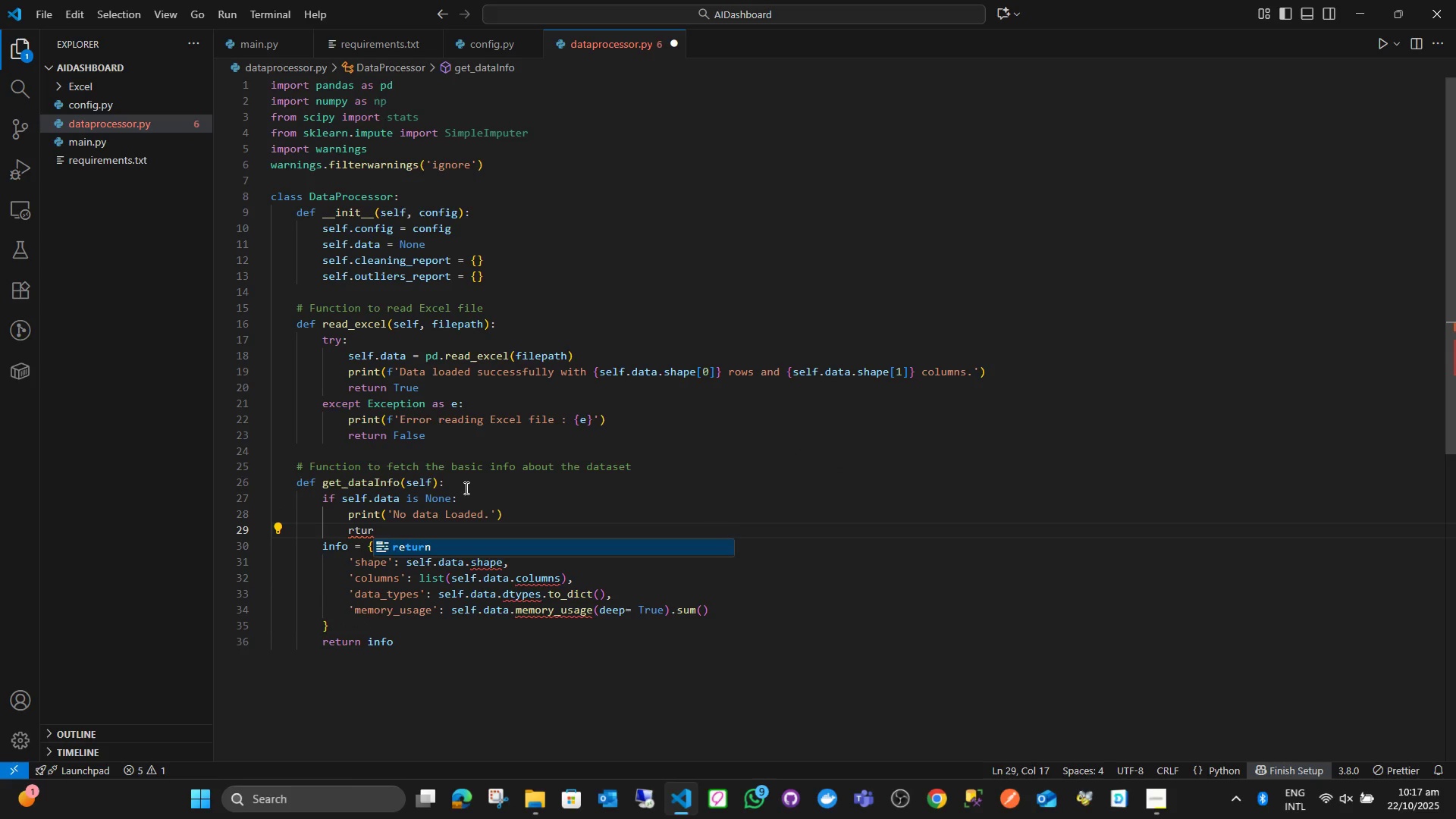 
key(Enter)
 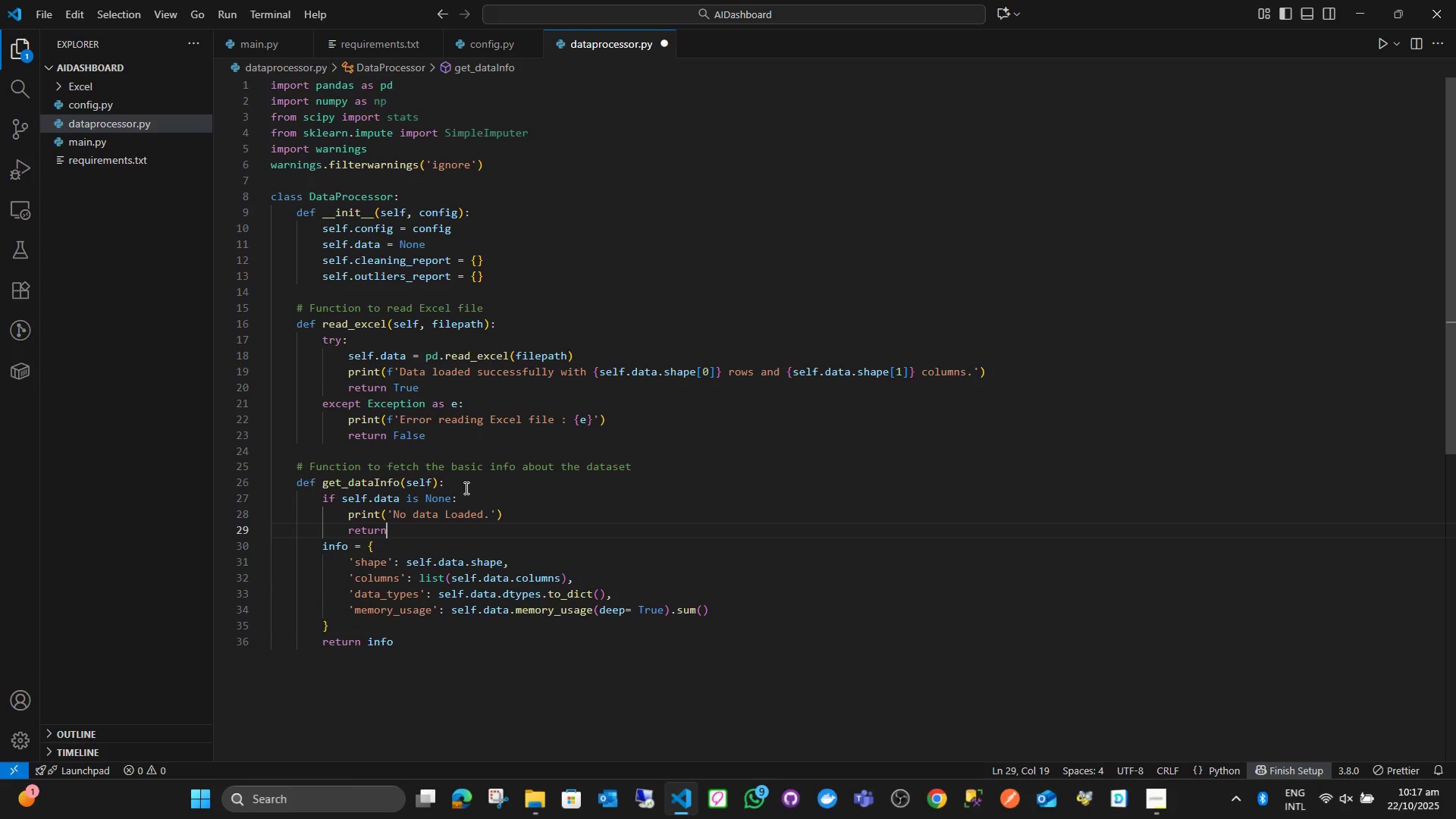 
type(None)
key(Backspace)
key(Backspace)
key(Backspace)
key(Backspace)
type( None)
 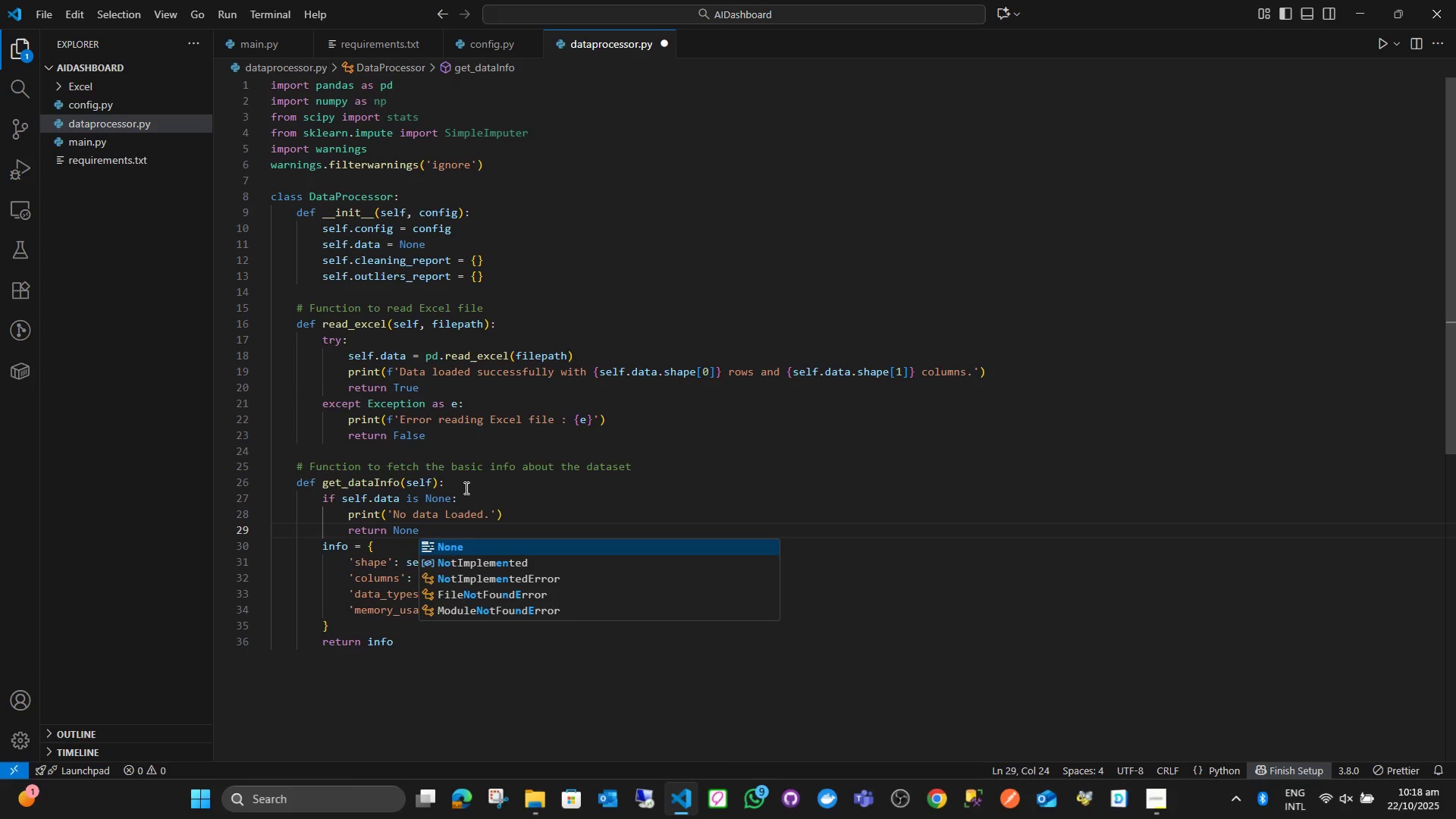 
key(ArrowRight)
 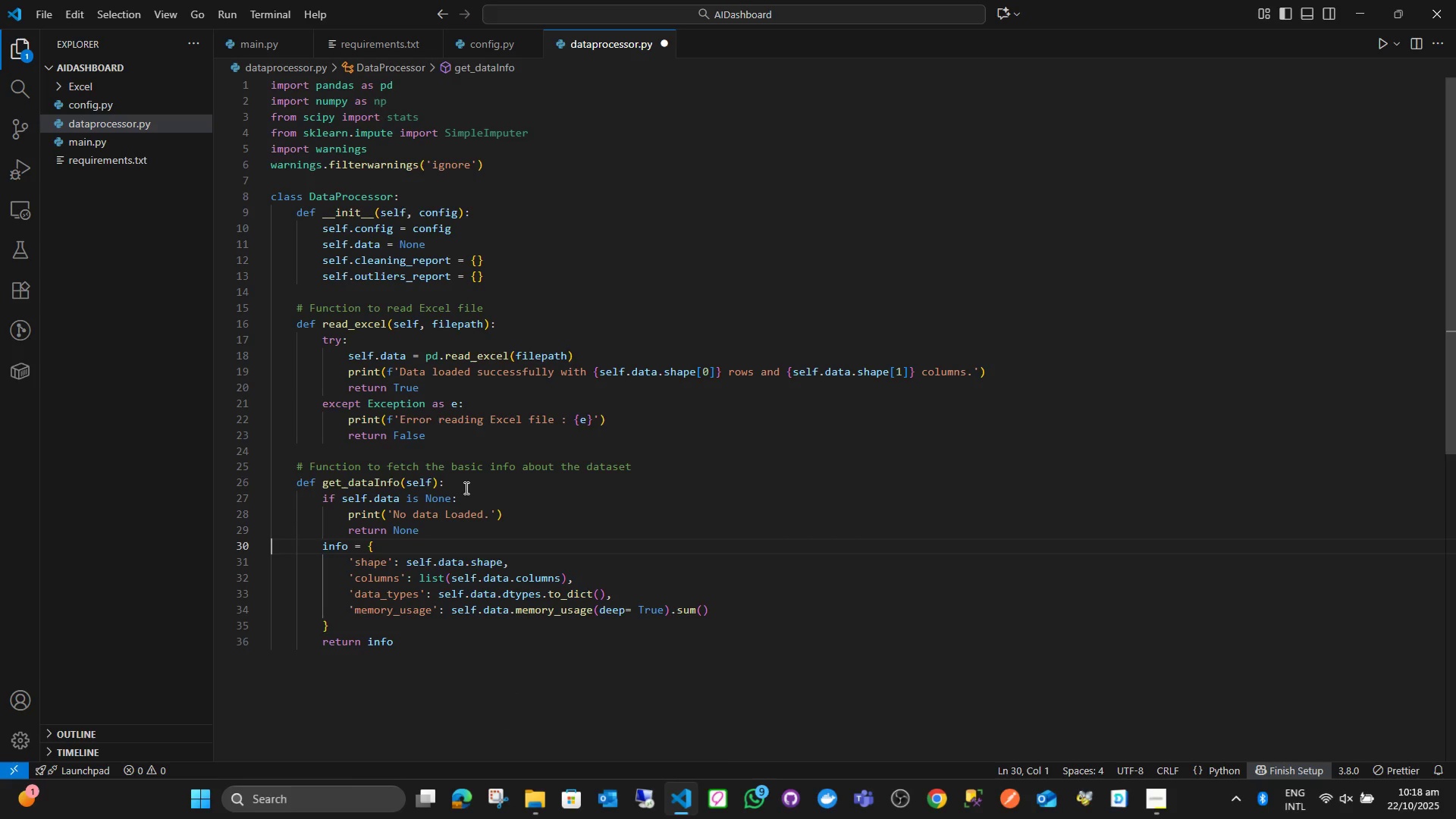 
key(ArrowLeft)
 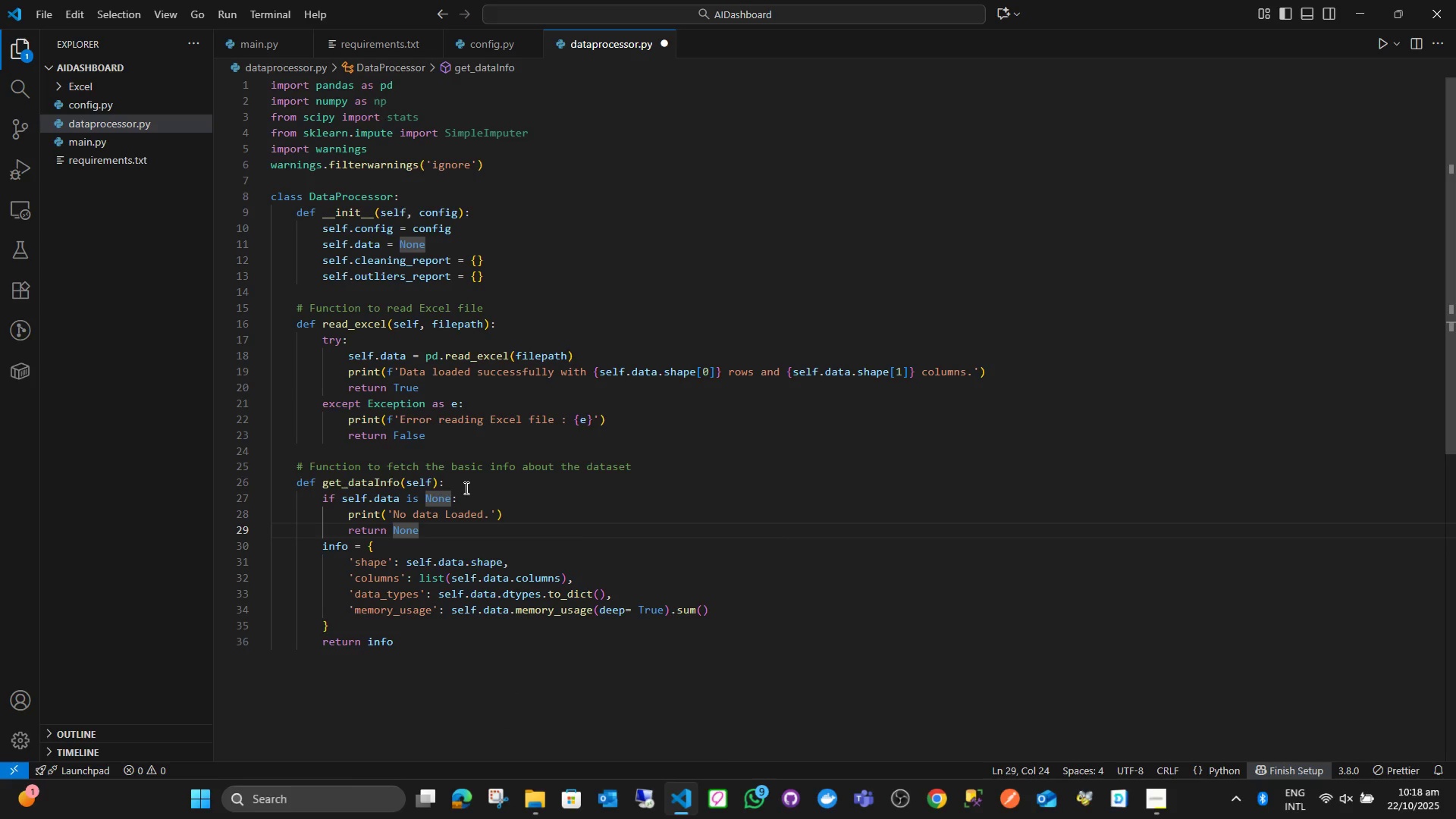 
key(Enter)
 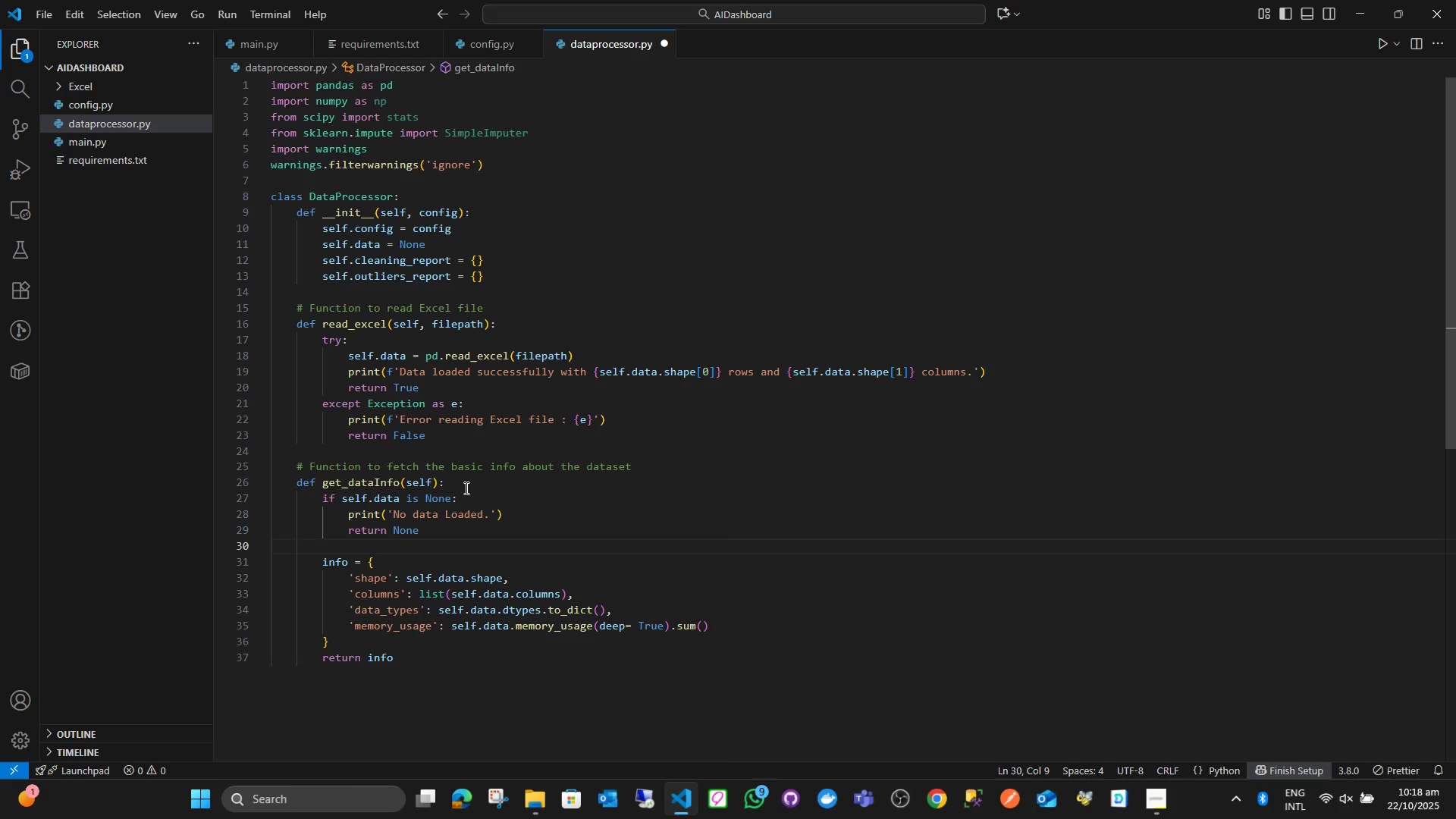 
key(Control+ControlLeft)
 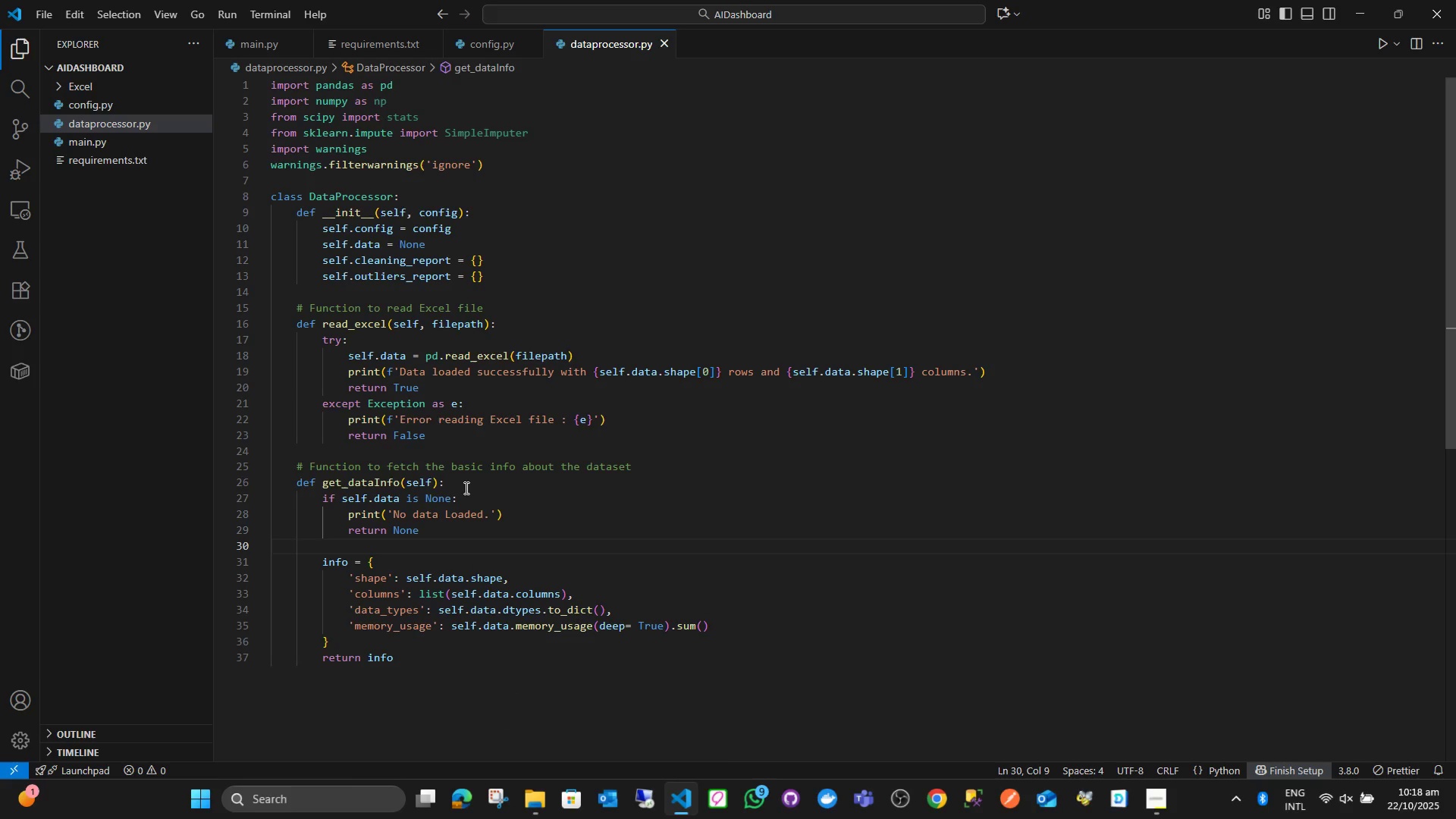 
key(Control+S)
 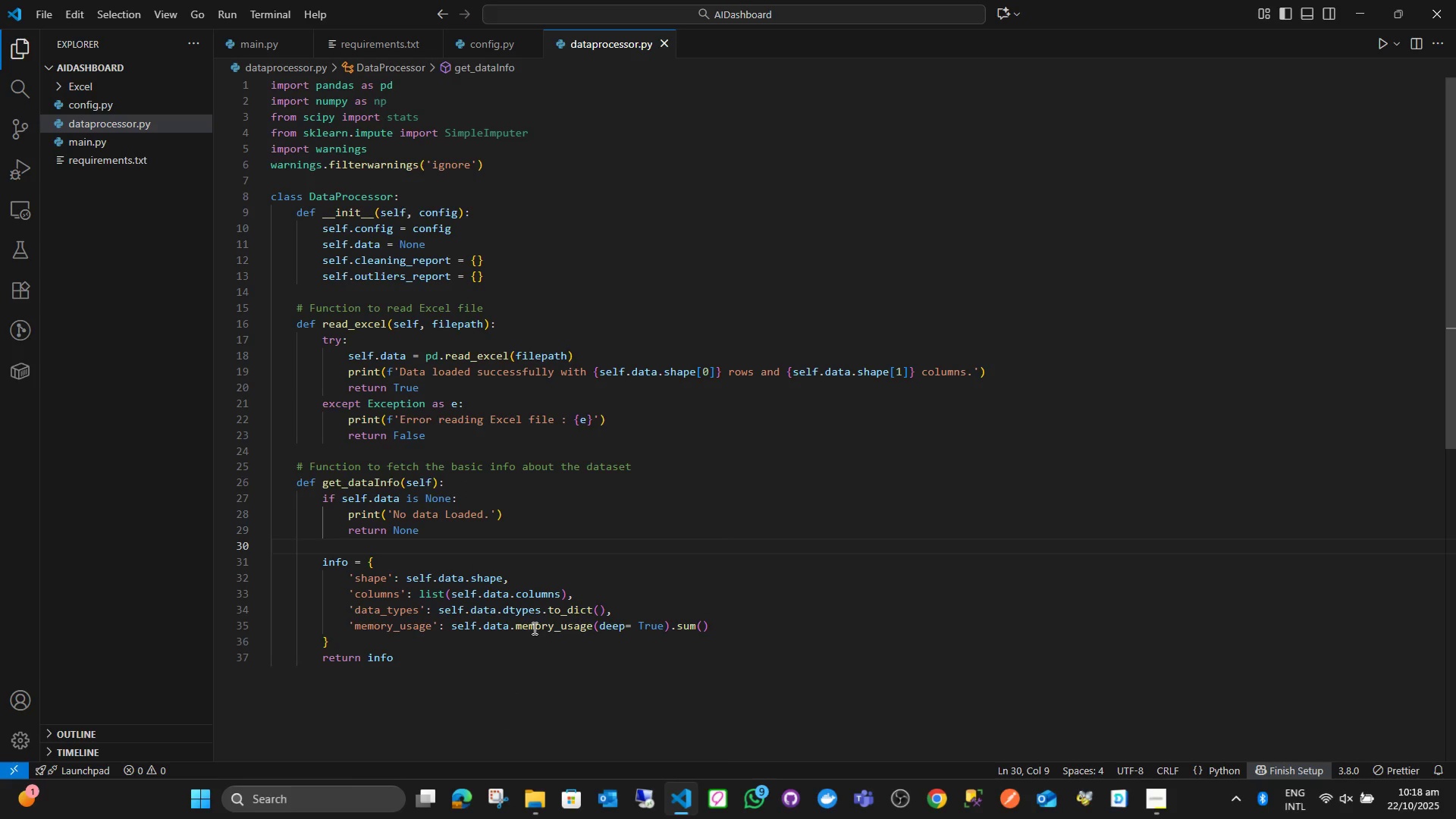 
left_click([545, 640])
 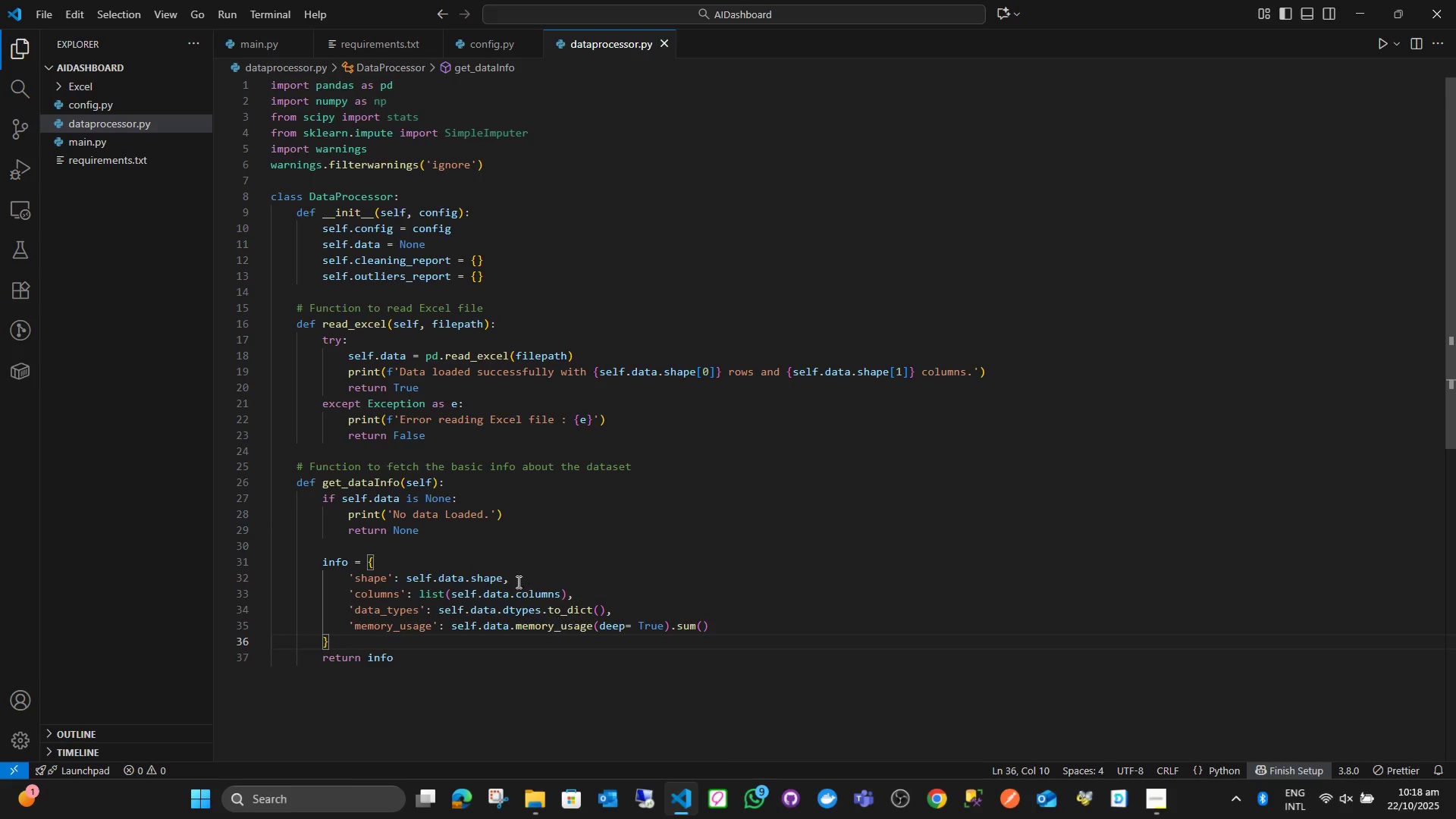 
scroll: coordinate [452, 568], scroll_direction: down, amount: 3.0
 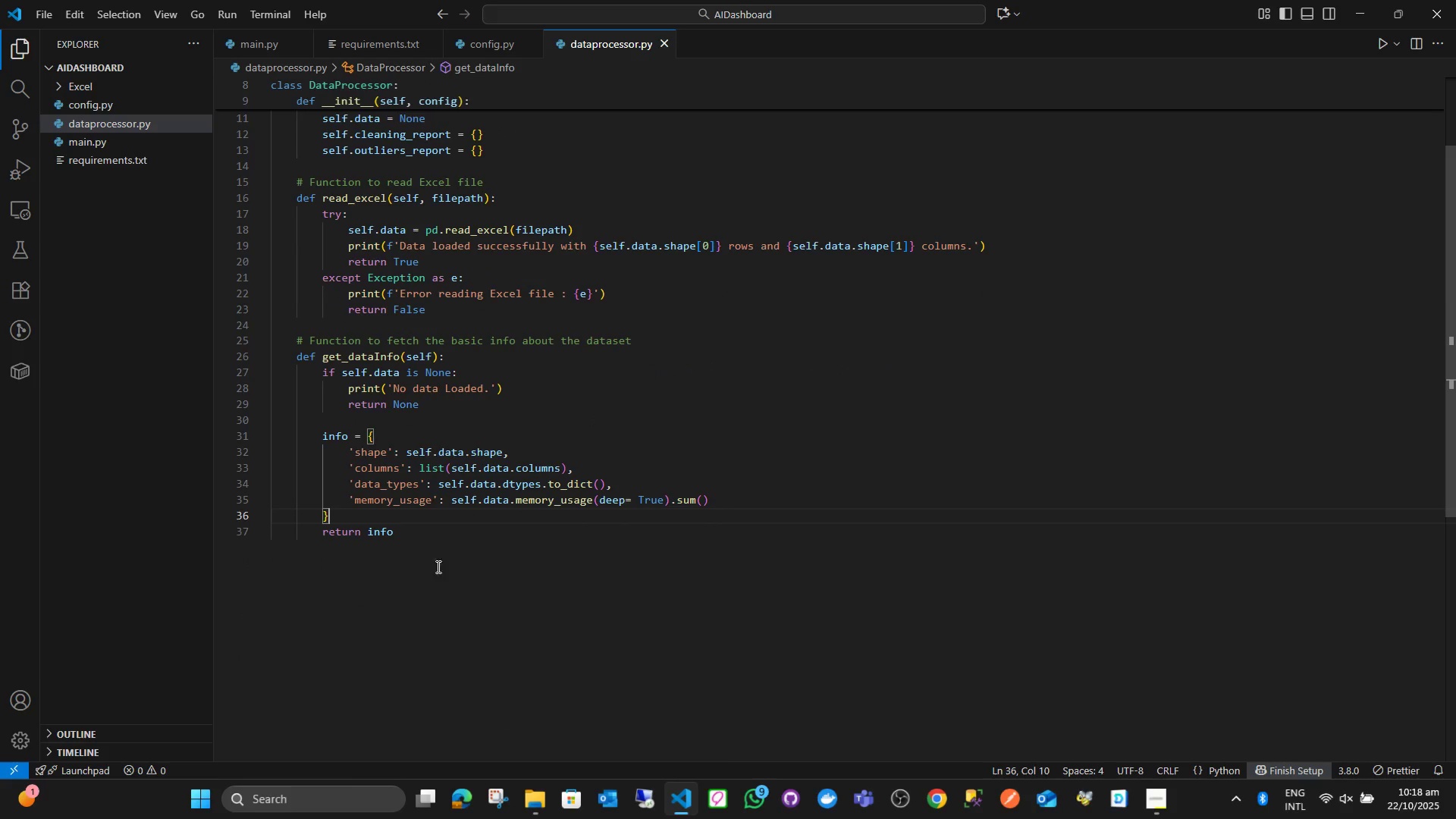 
left_click([371, 579])
 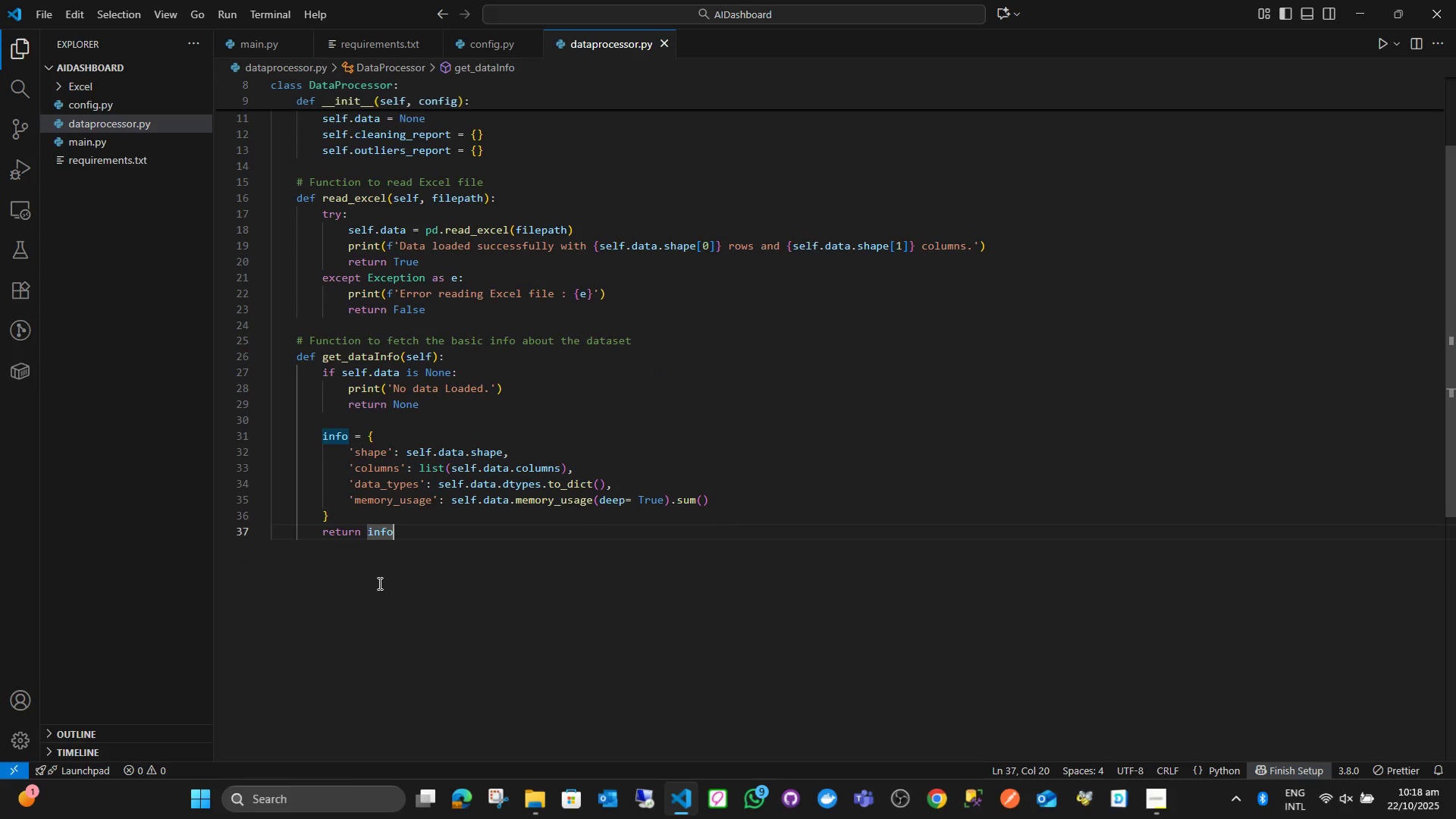 
key(Shift+ShiftRight)
 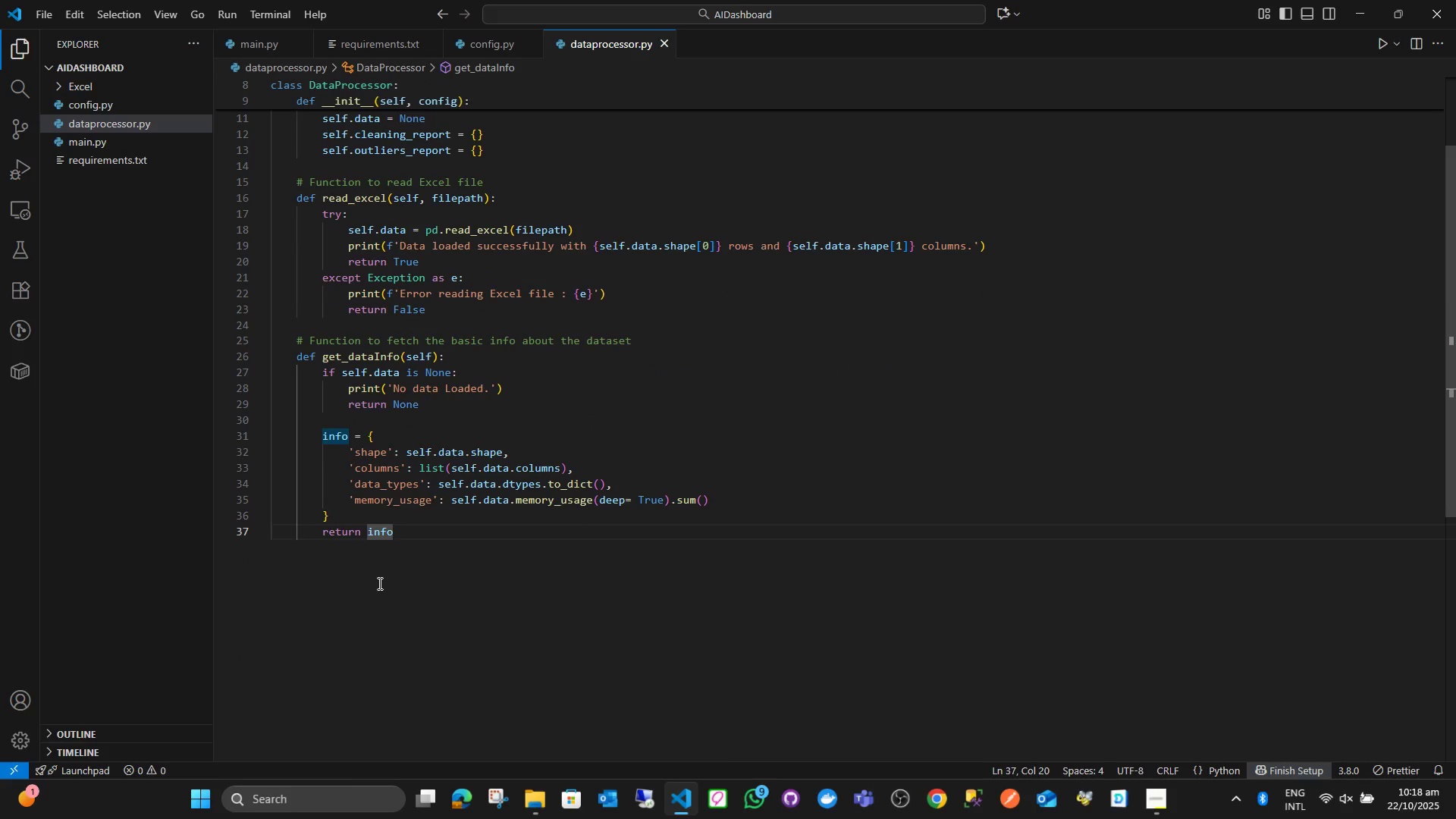 
key(Shift+ShiftRight)
 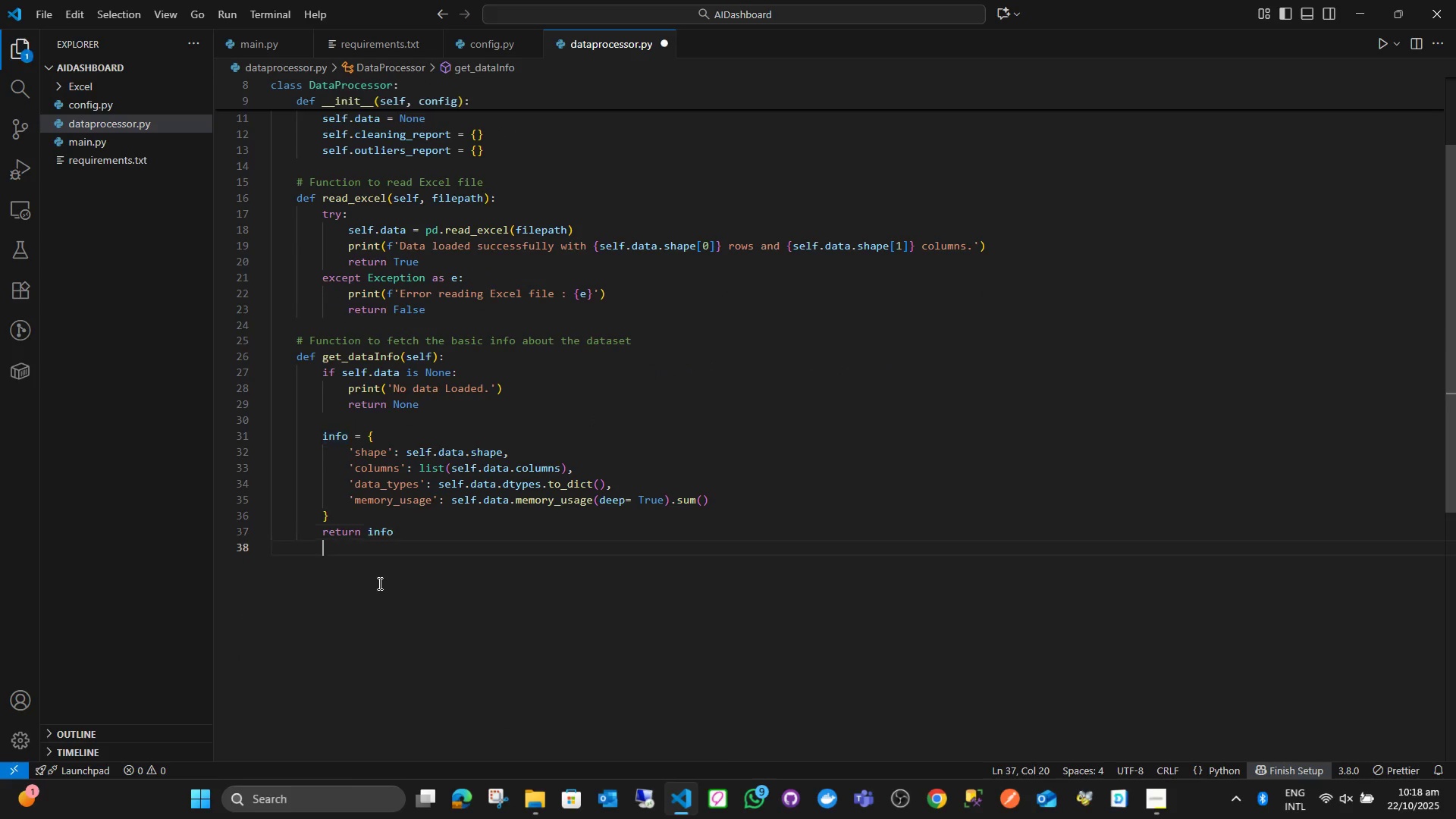 
key(Enter)
 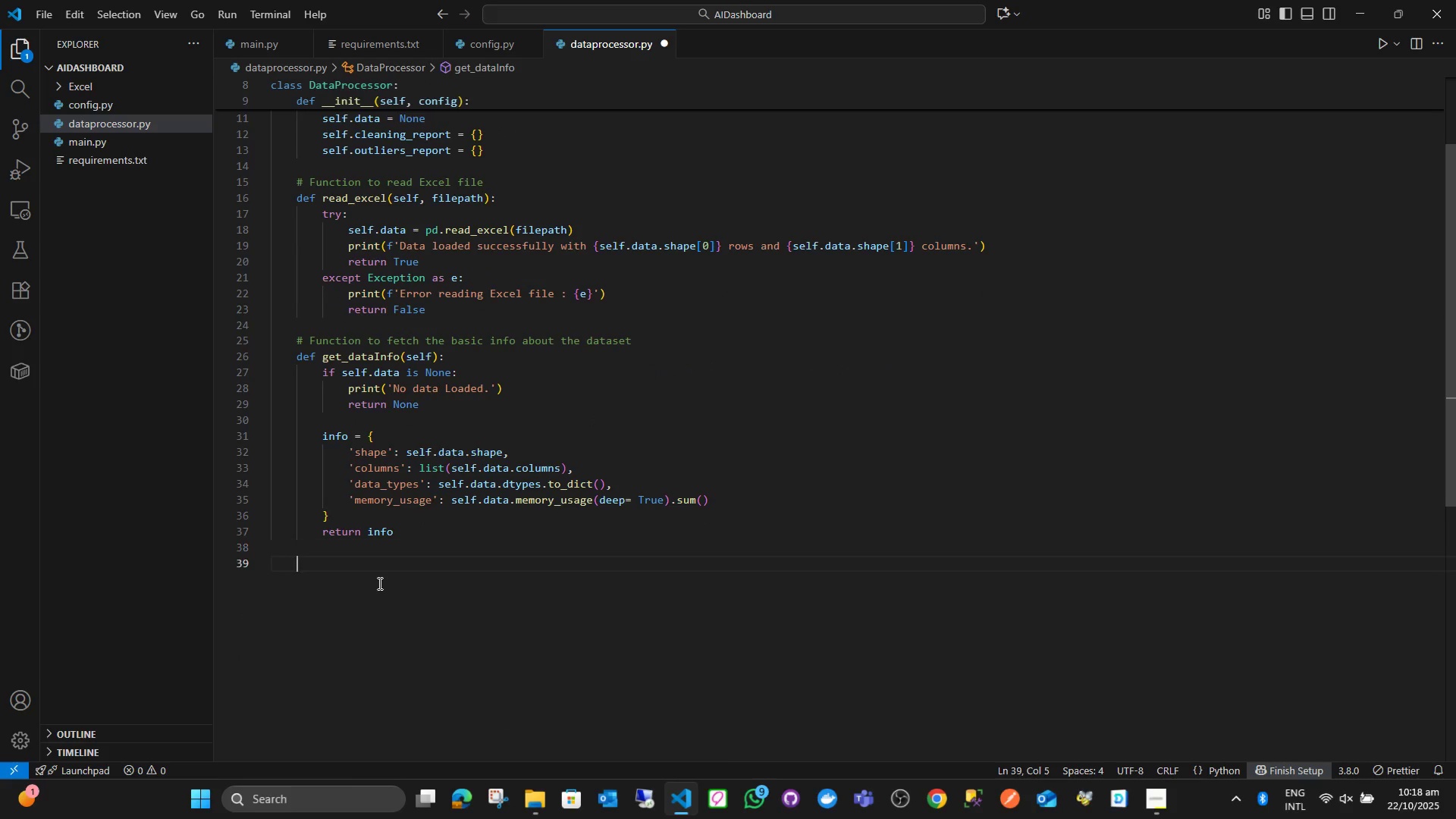 
key(Enter)
 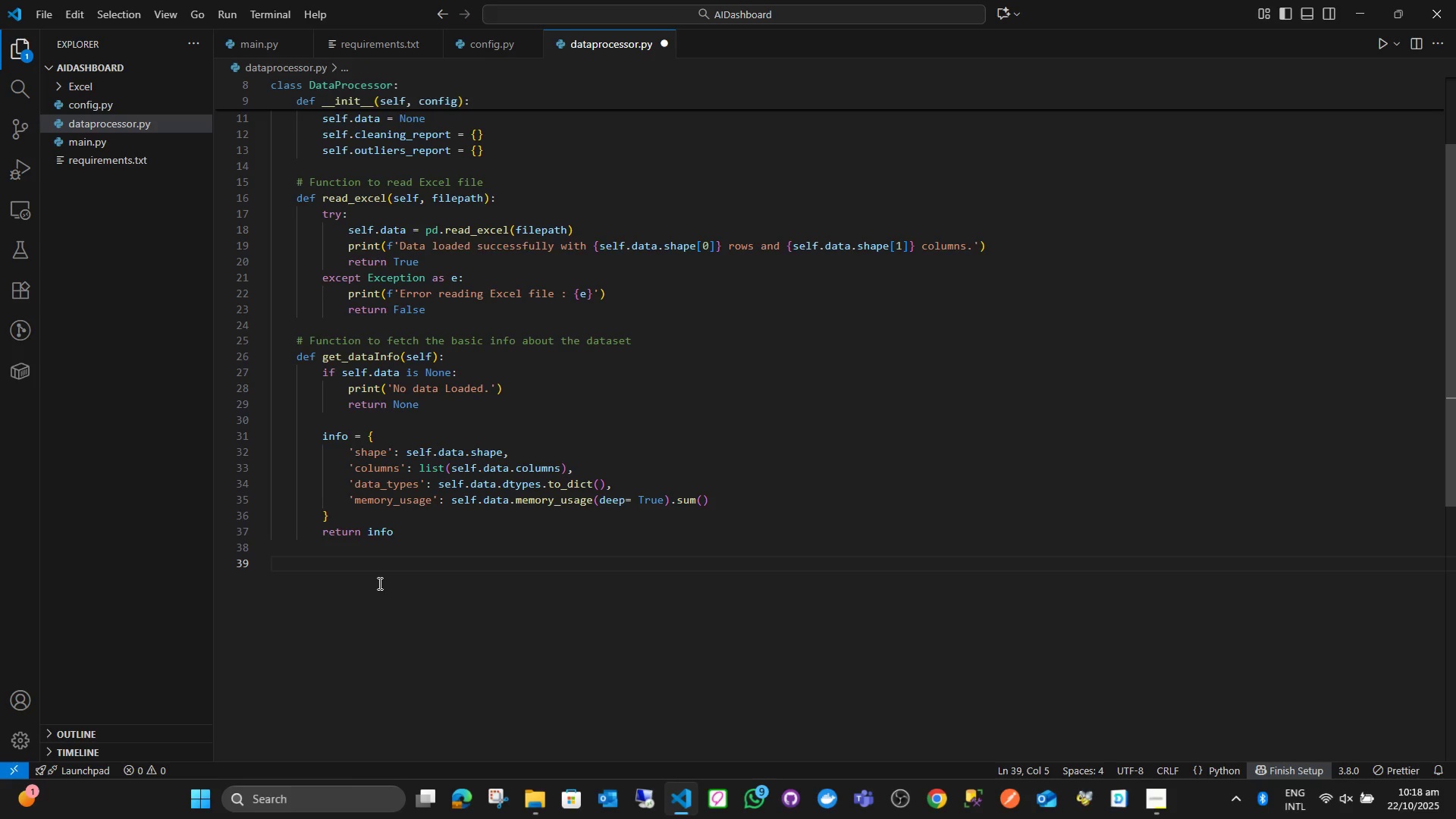 
wait(6.55)
 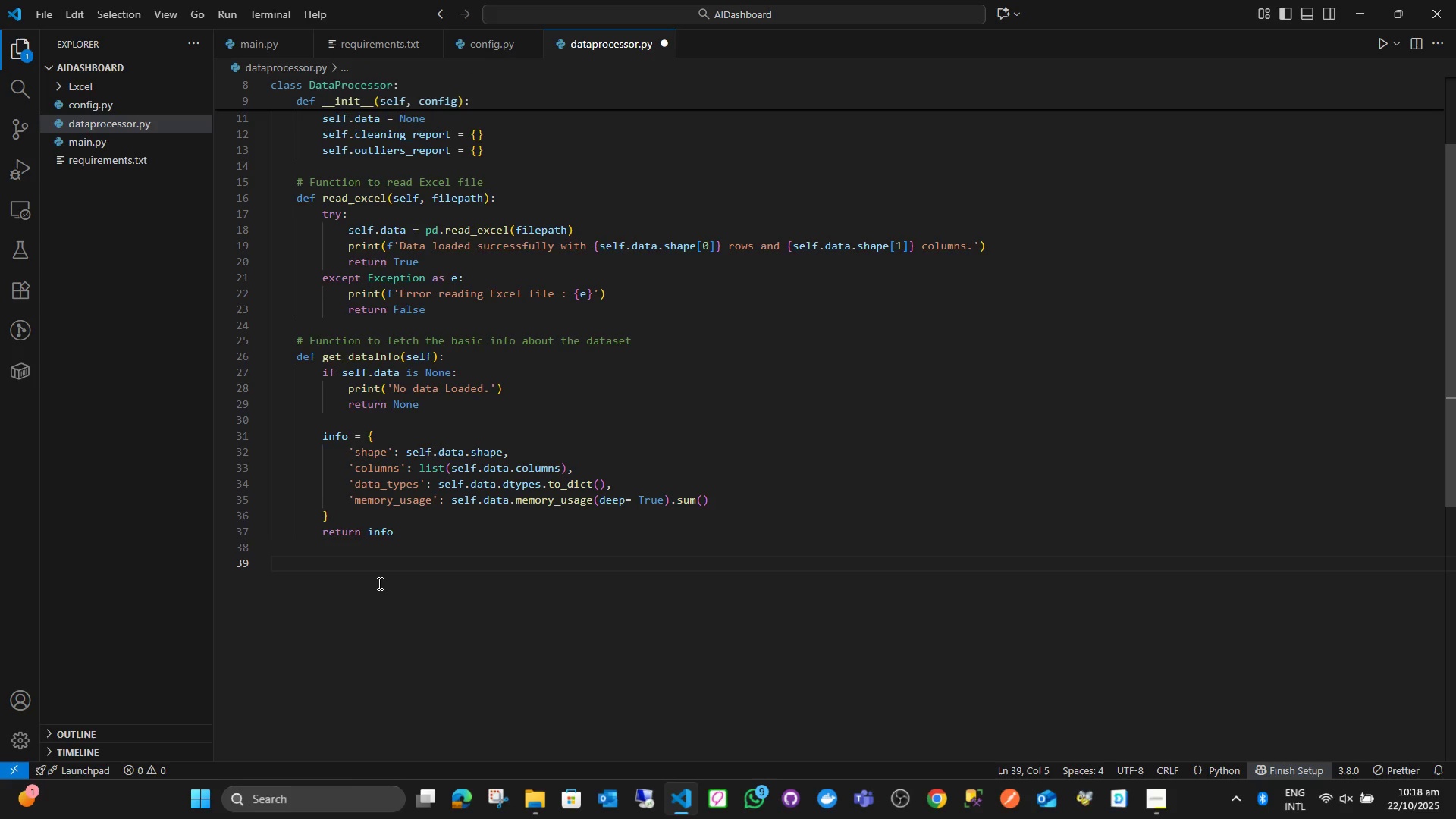 
type(# Function to clean the data)
 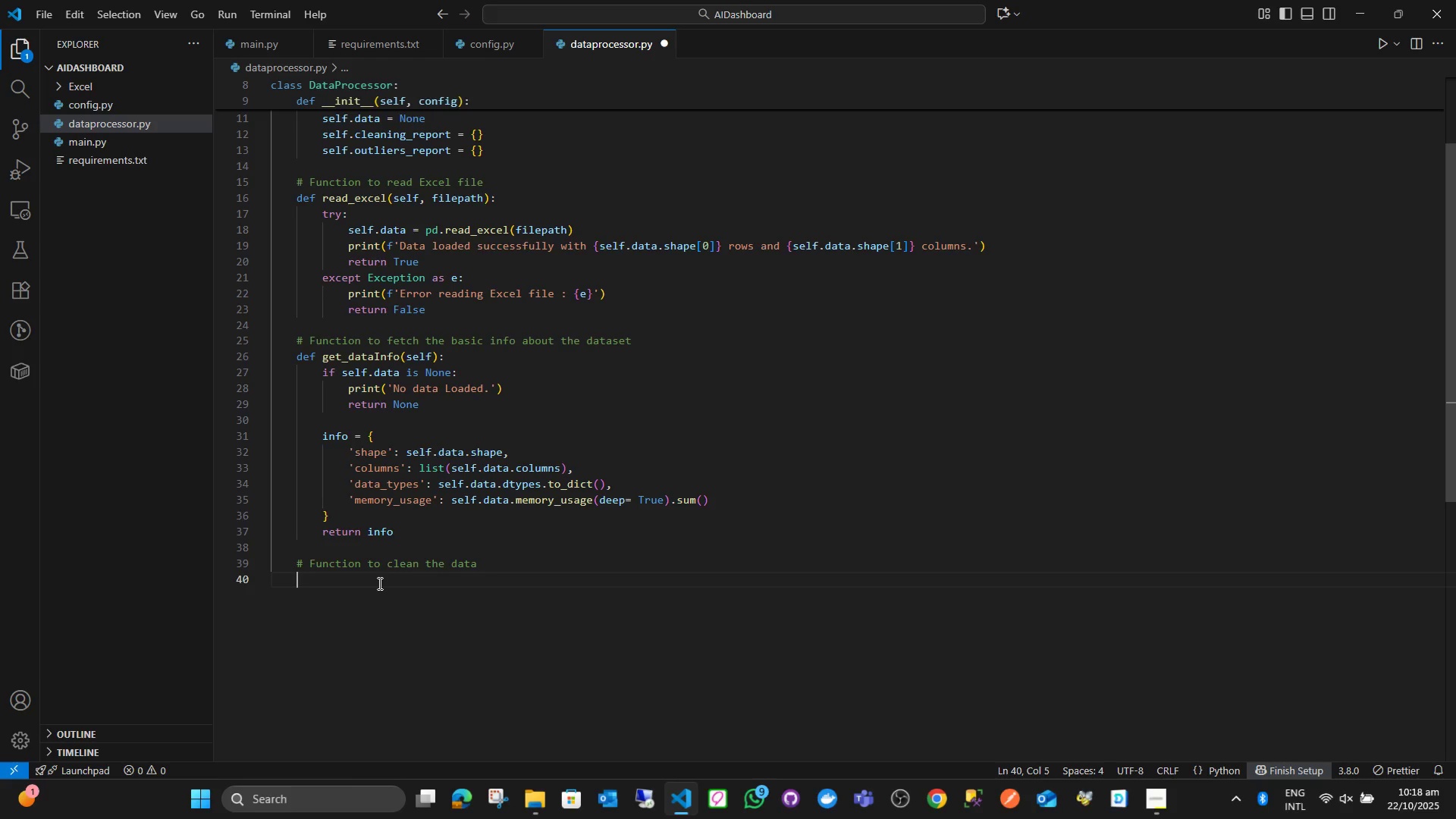 
 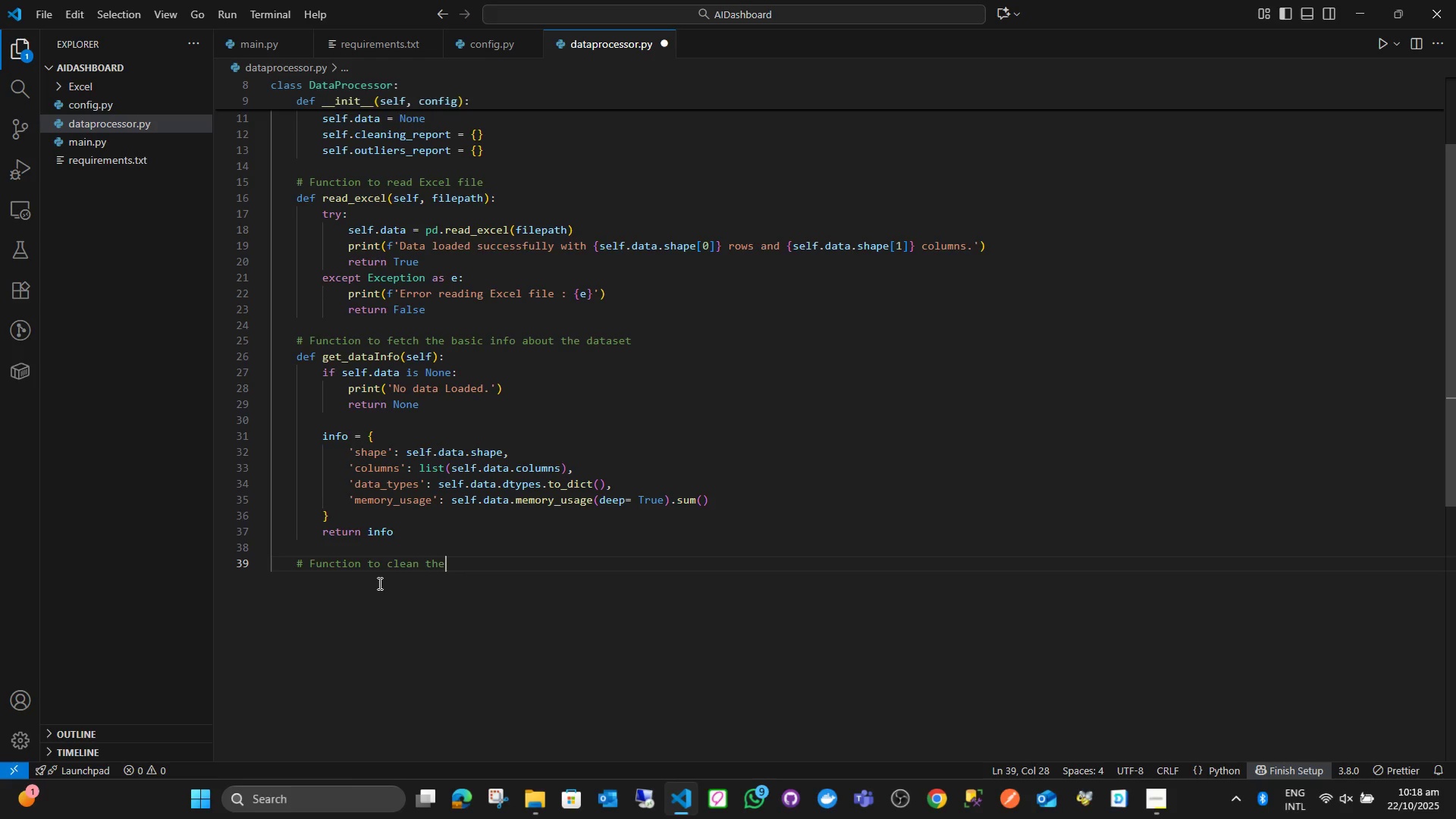 
key(Enter)
 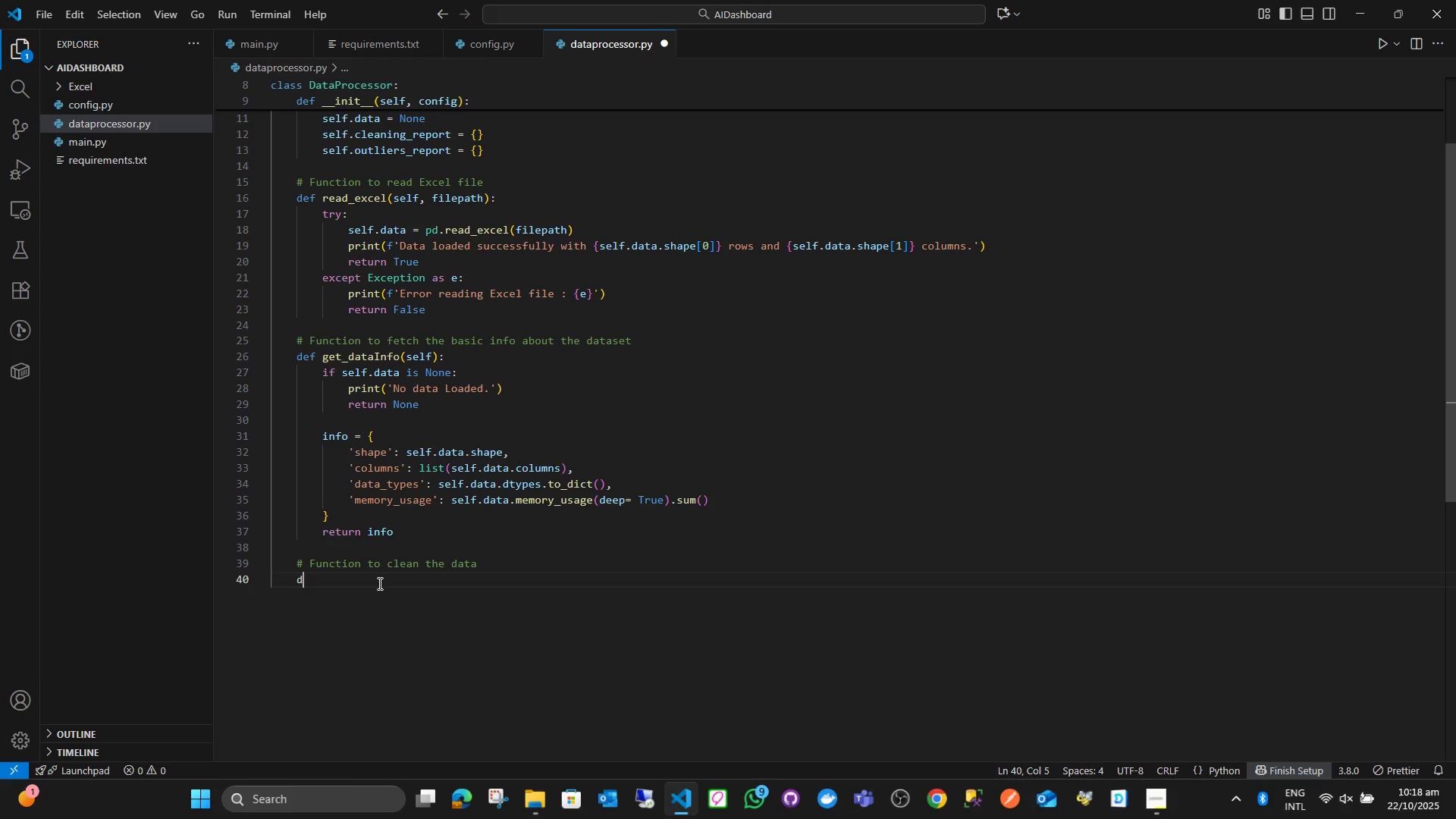 
type(def clean_data(self)
 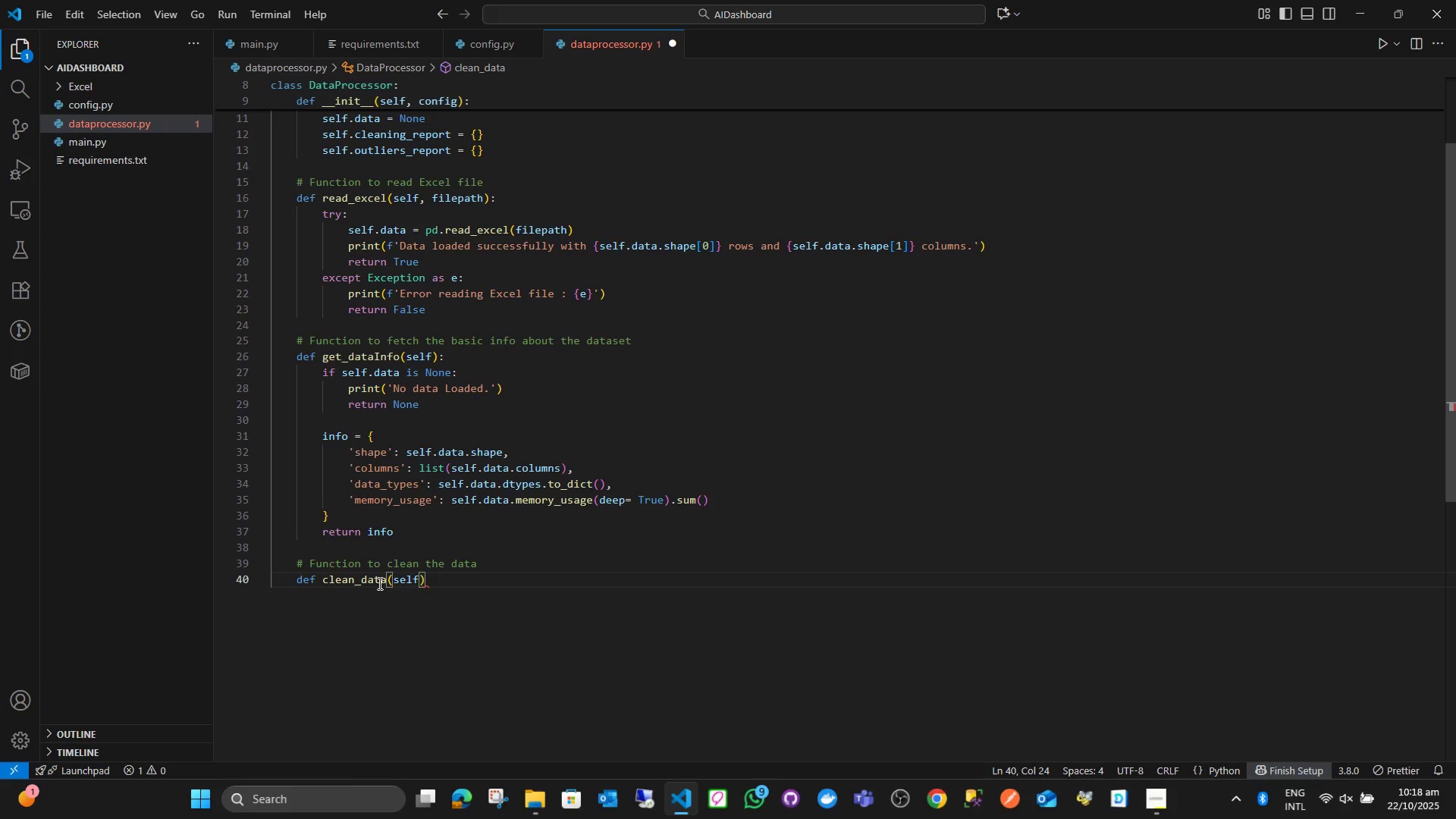 
key(ArrowRight)
 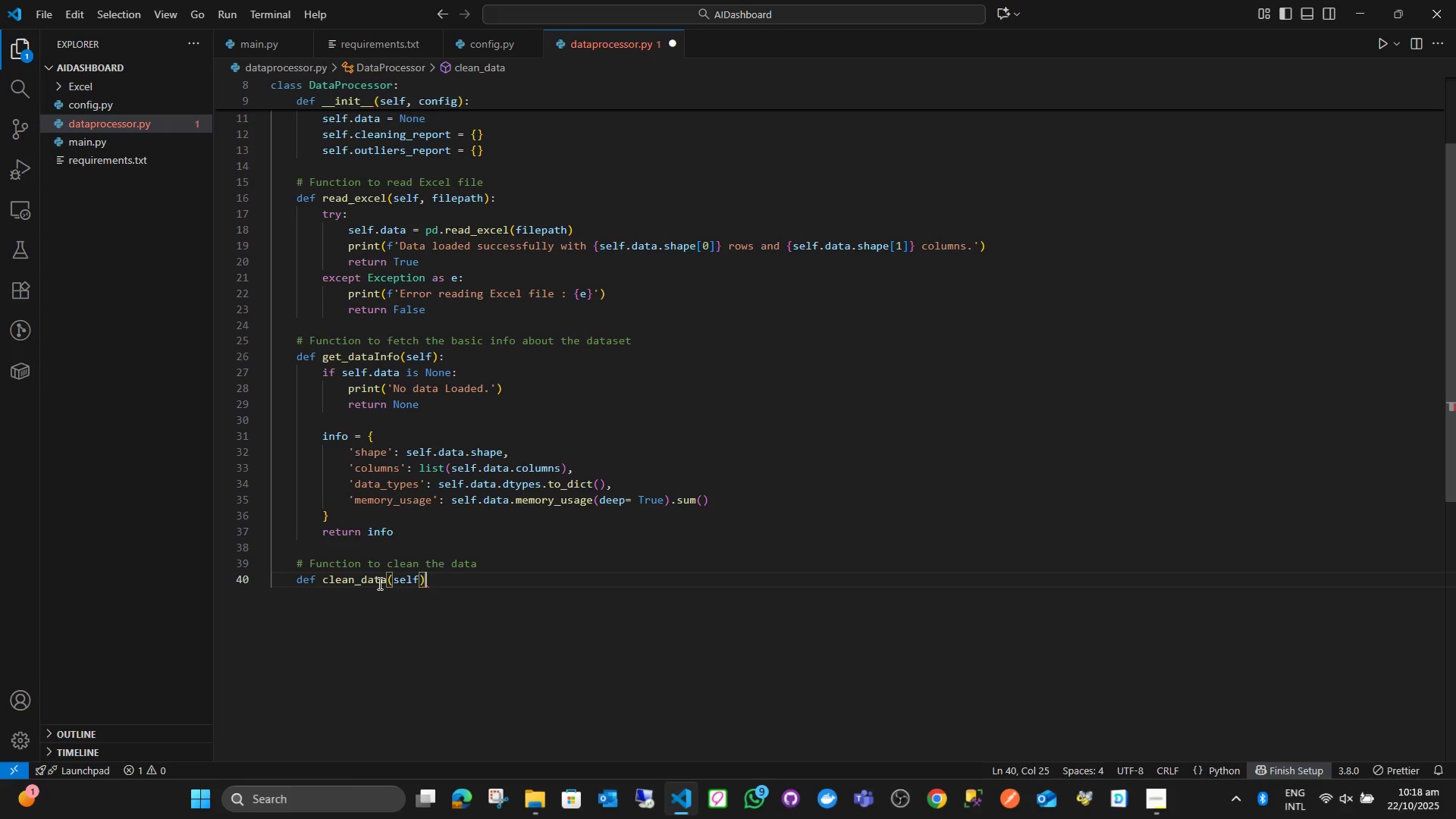 
key(Shift+Semicolon)
 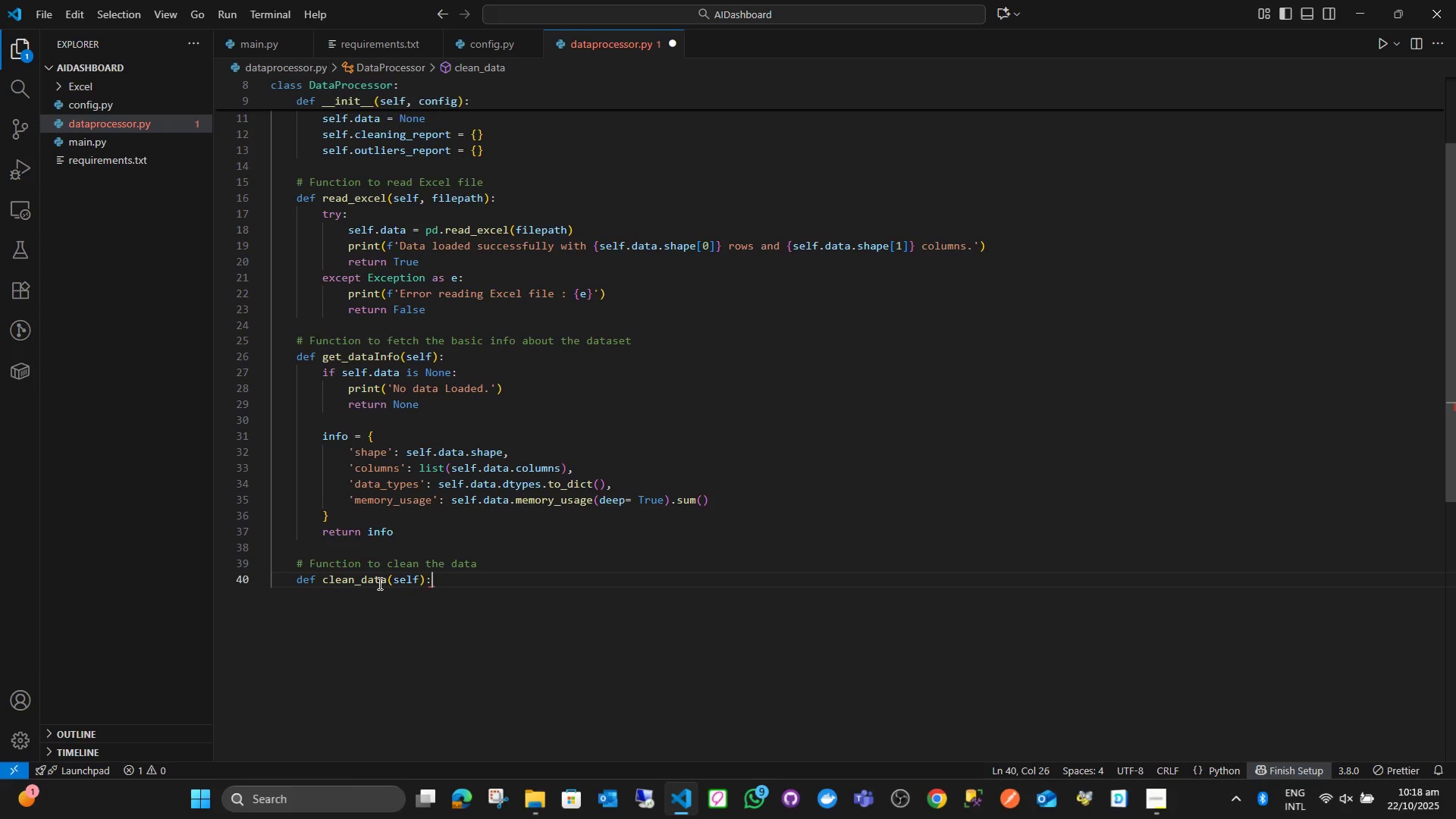 
key(Enter)
 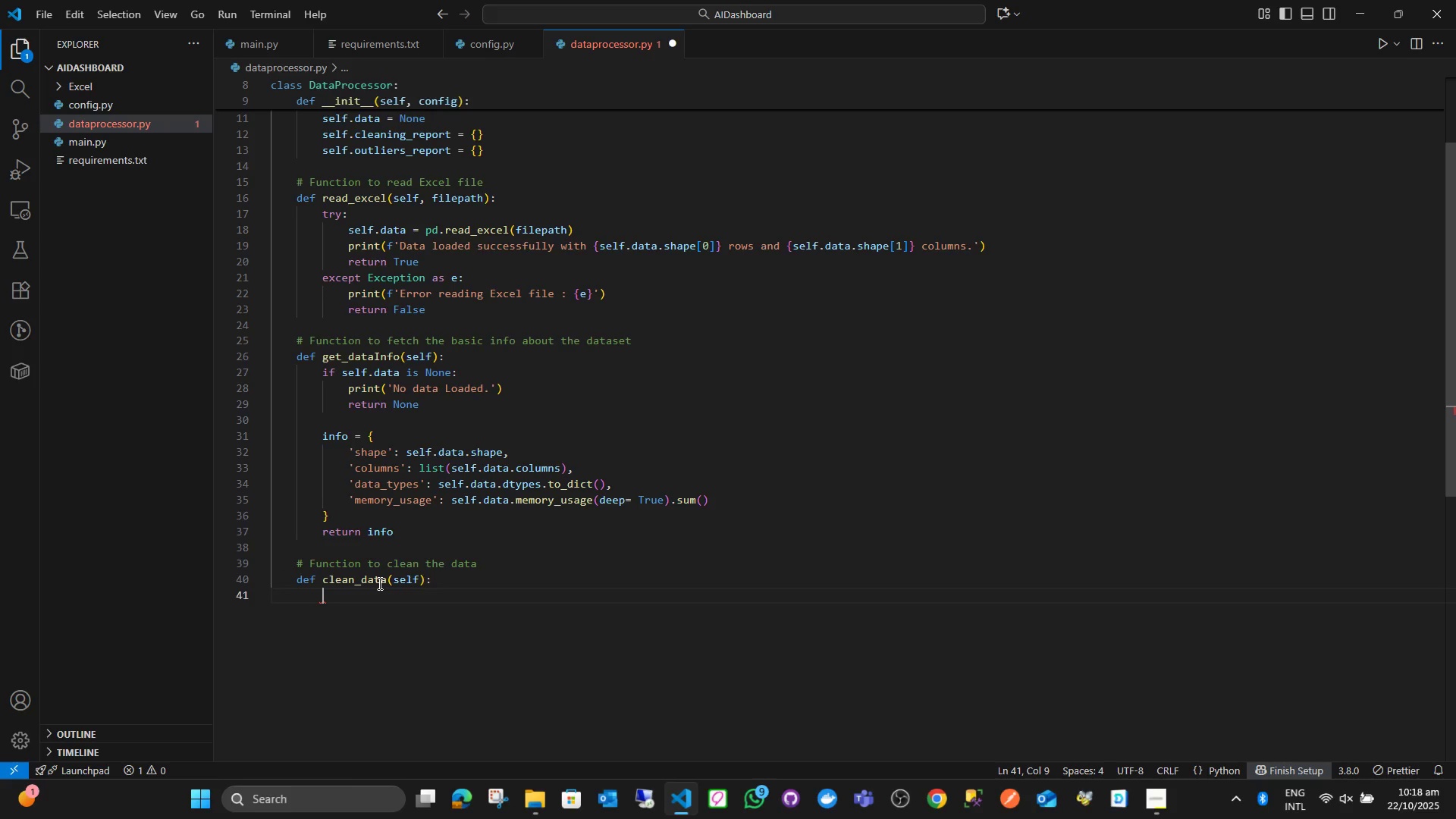 
wait(8.2)
 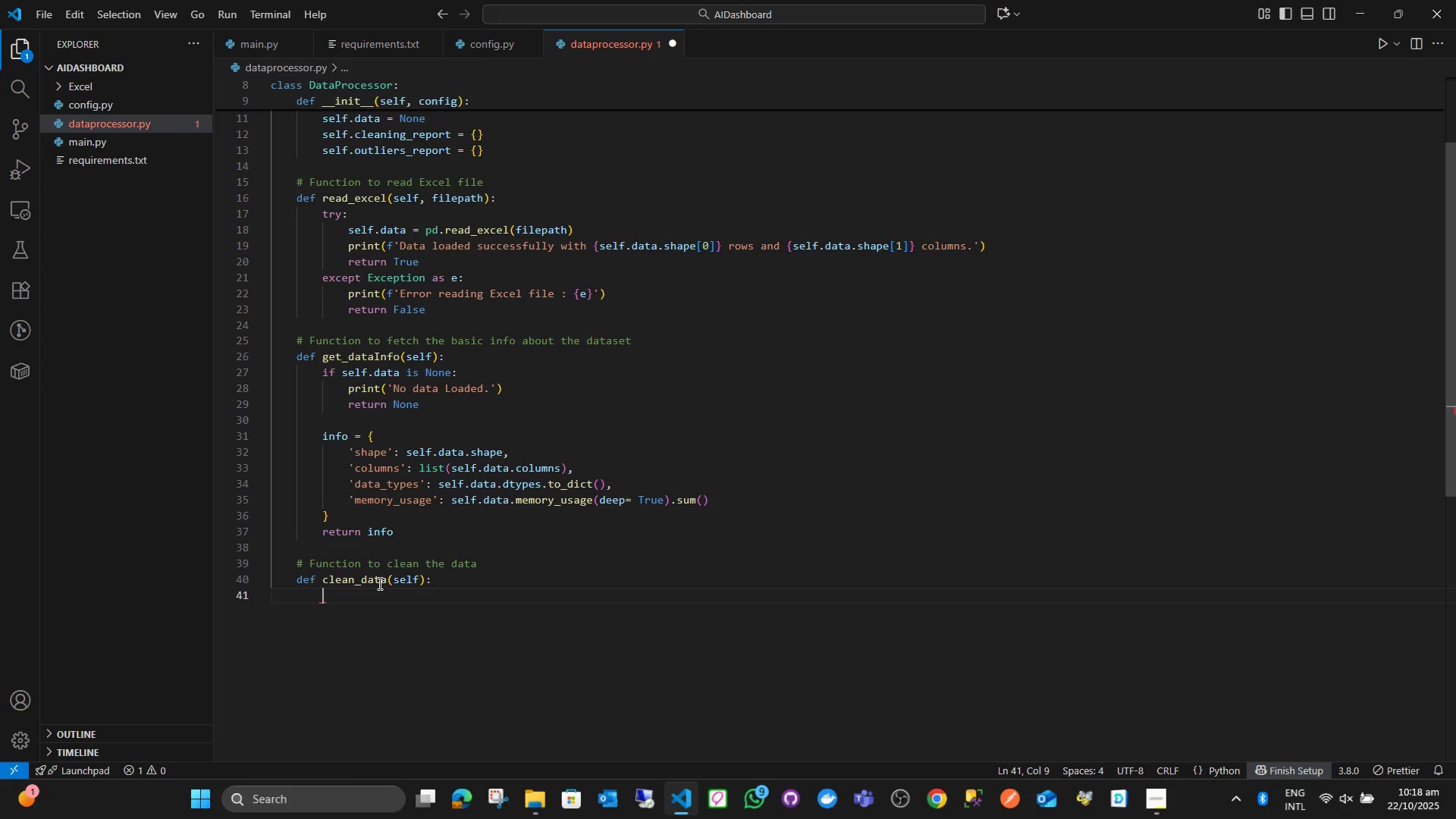 
left_click([489, 621])
 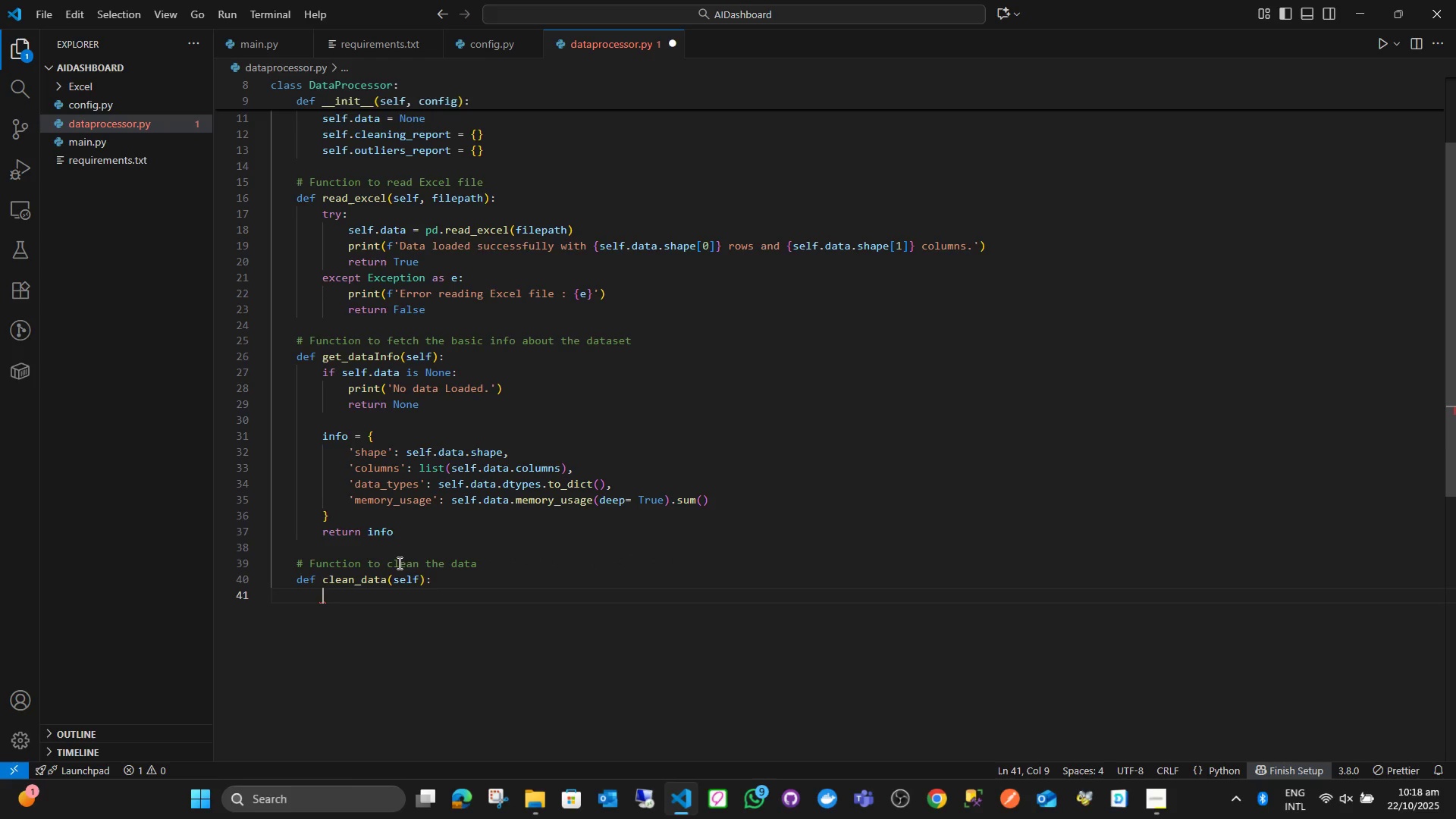 
wait(5.49)
 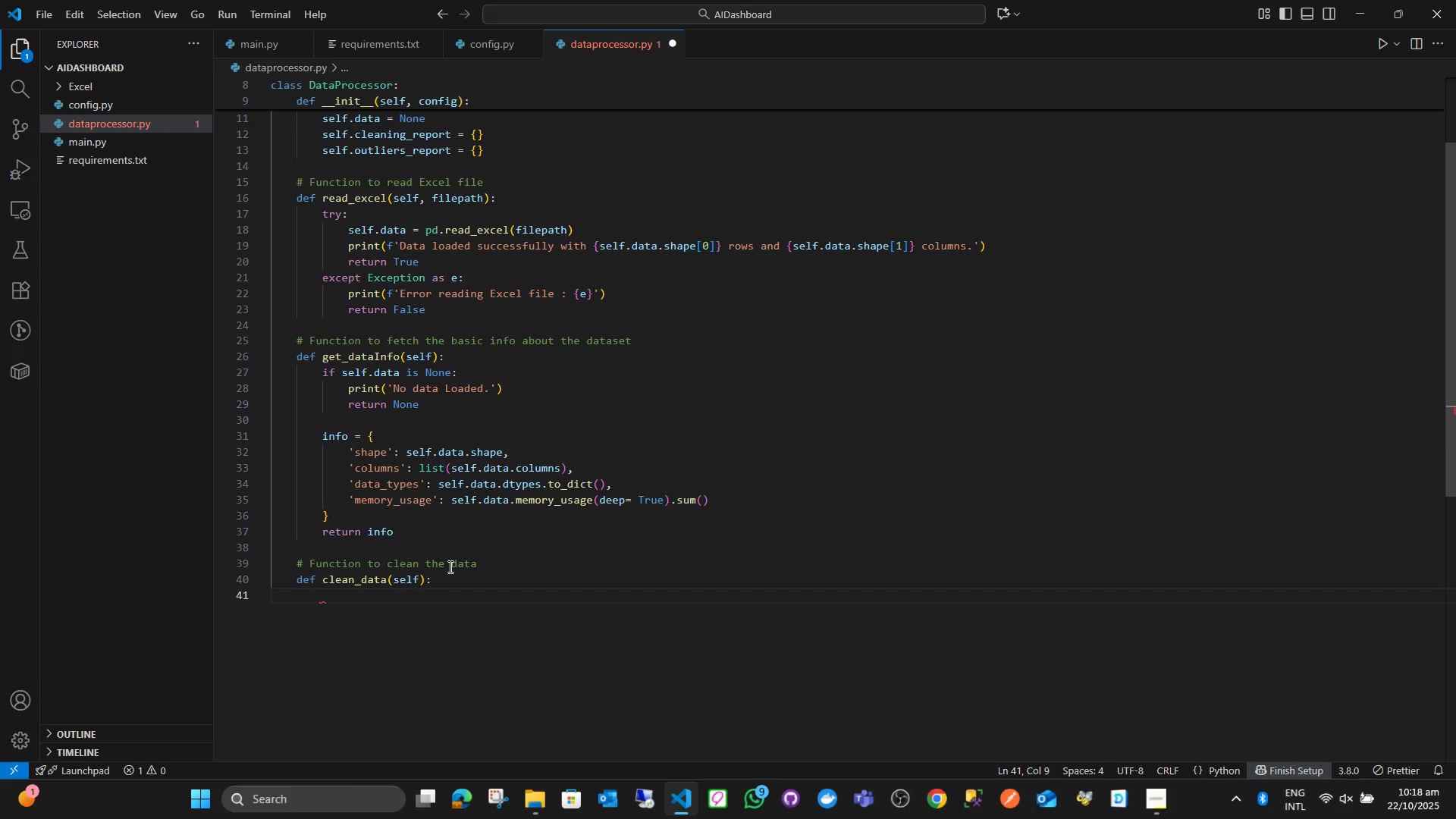 
left_click([483, 563])
 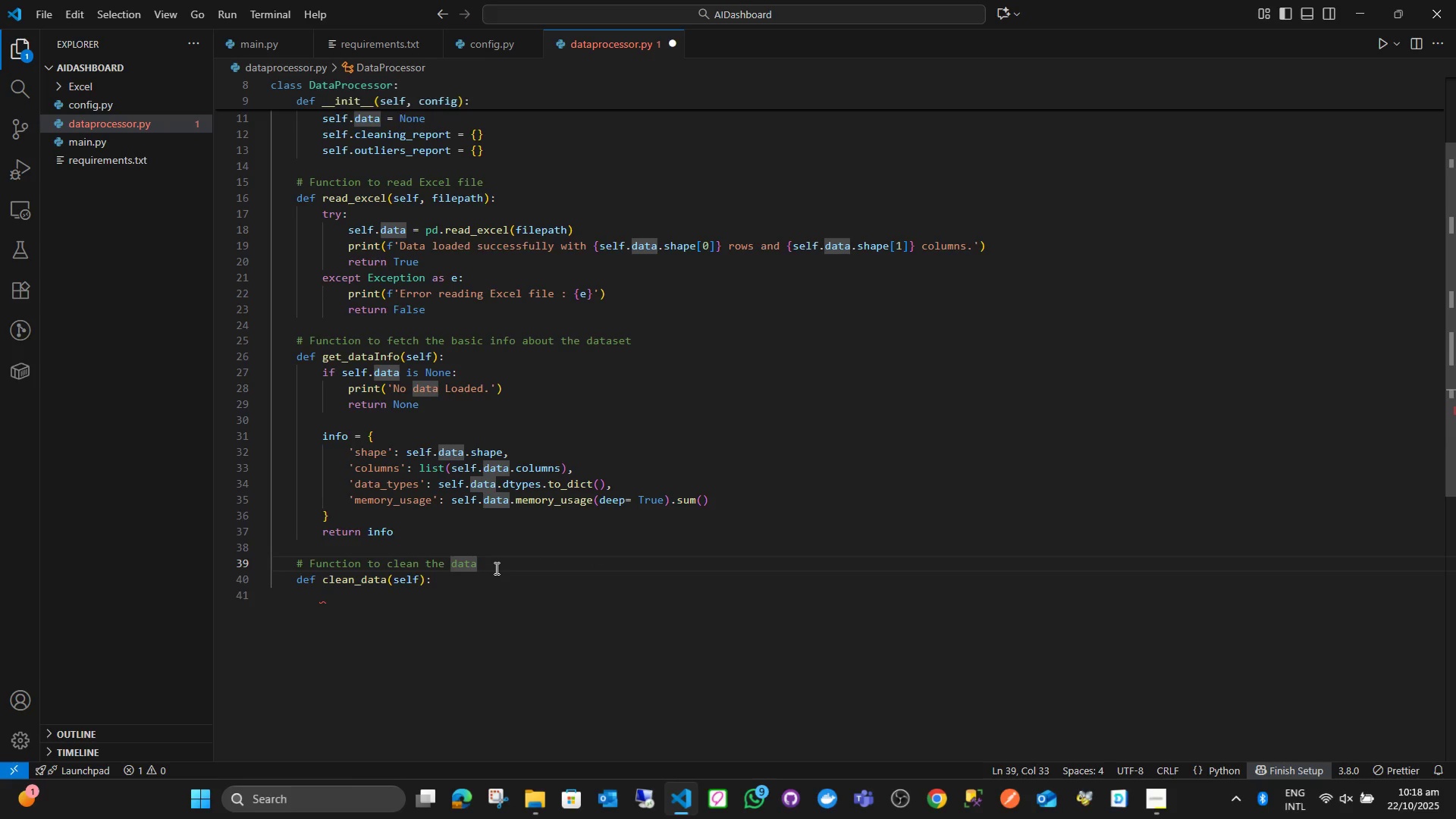 
type( and Handle missing values)
 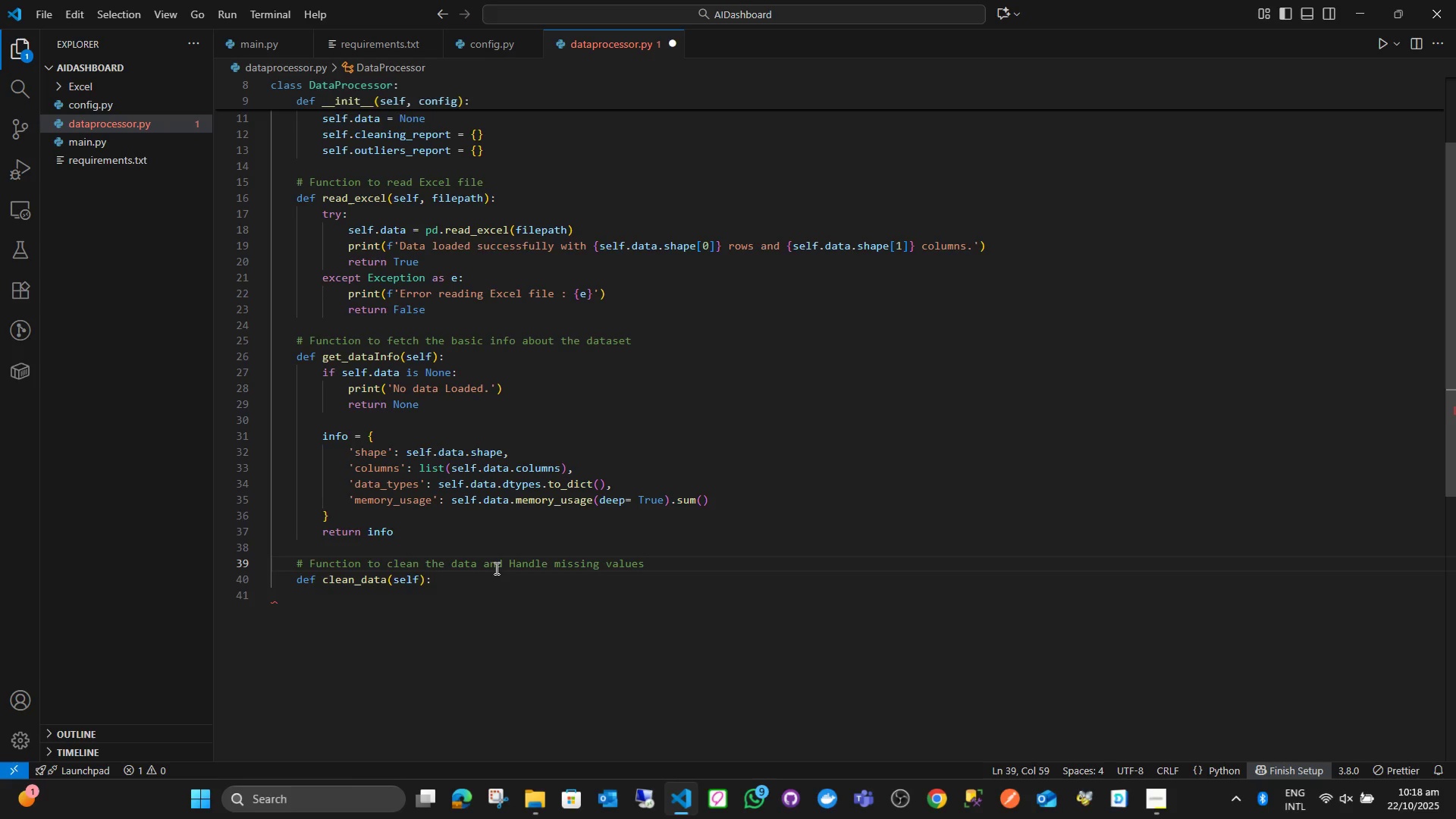 
left_click([423, 596])
 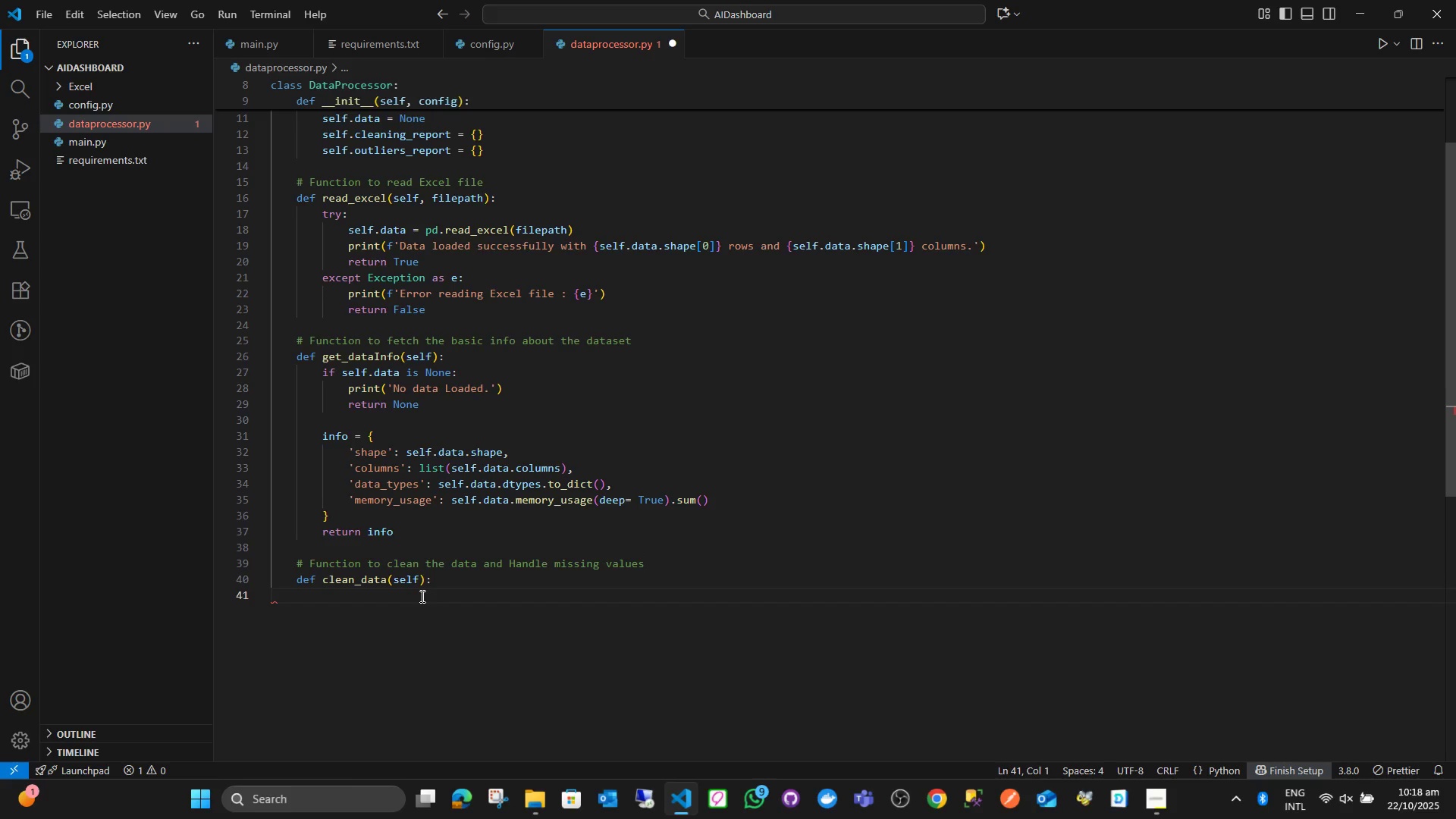 
left_click([421, 596])
 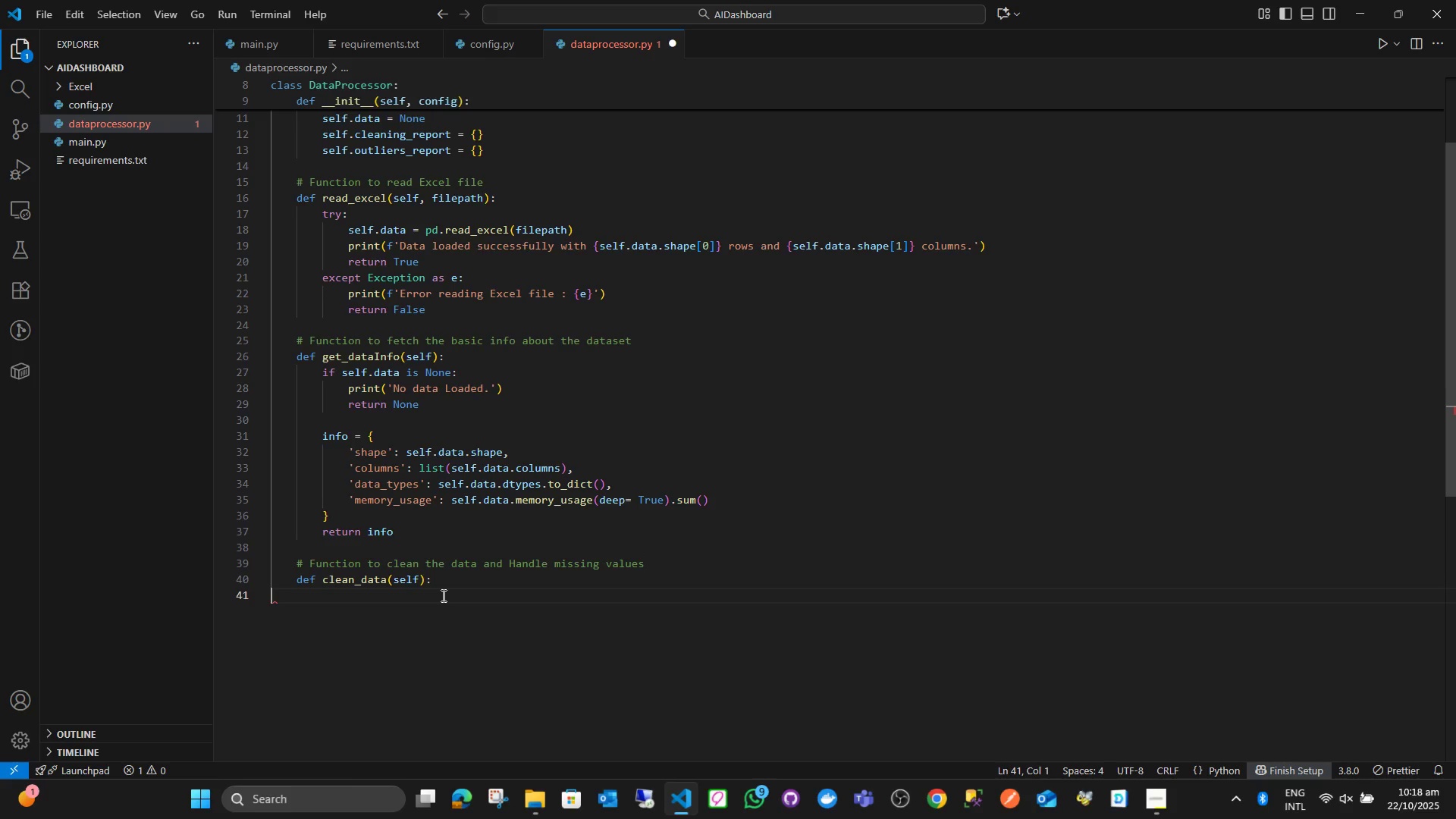 
left_click([442, 595])
 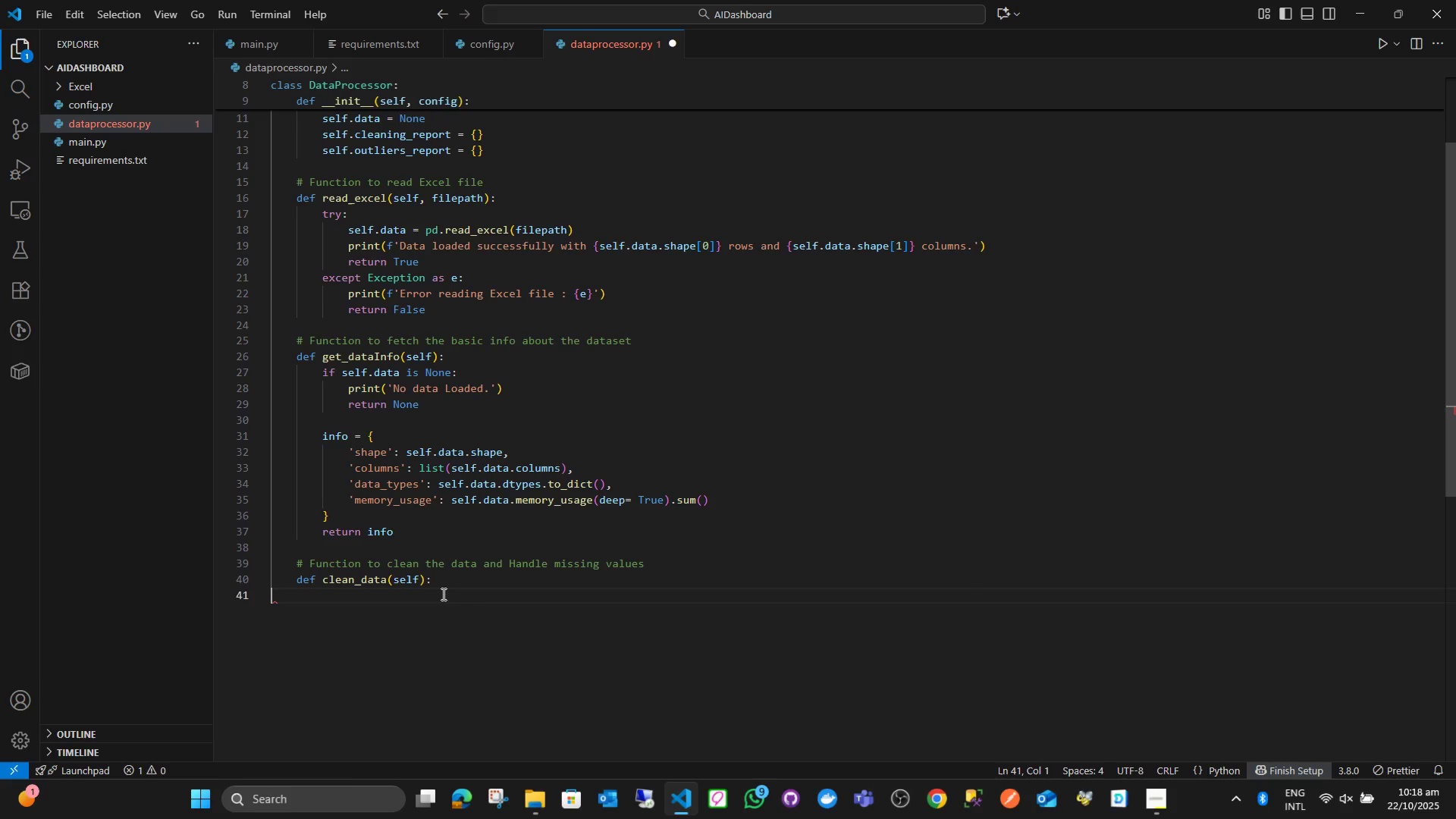 
key(Backspace)
 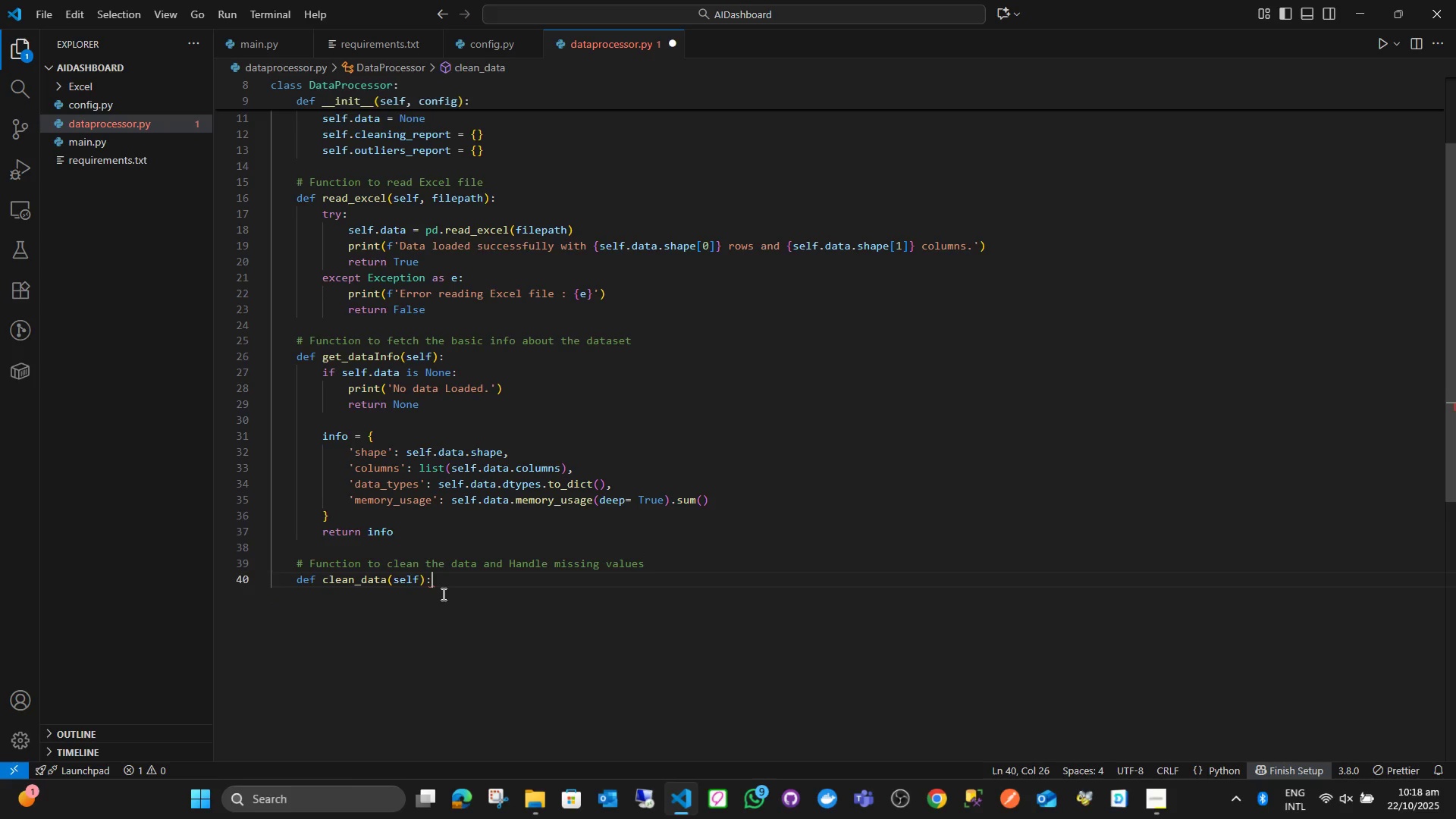 
key(Enter)
 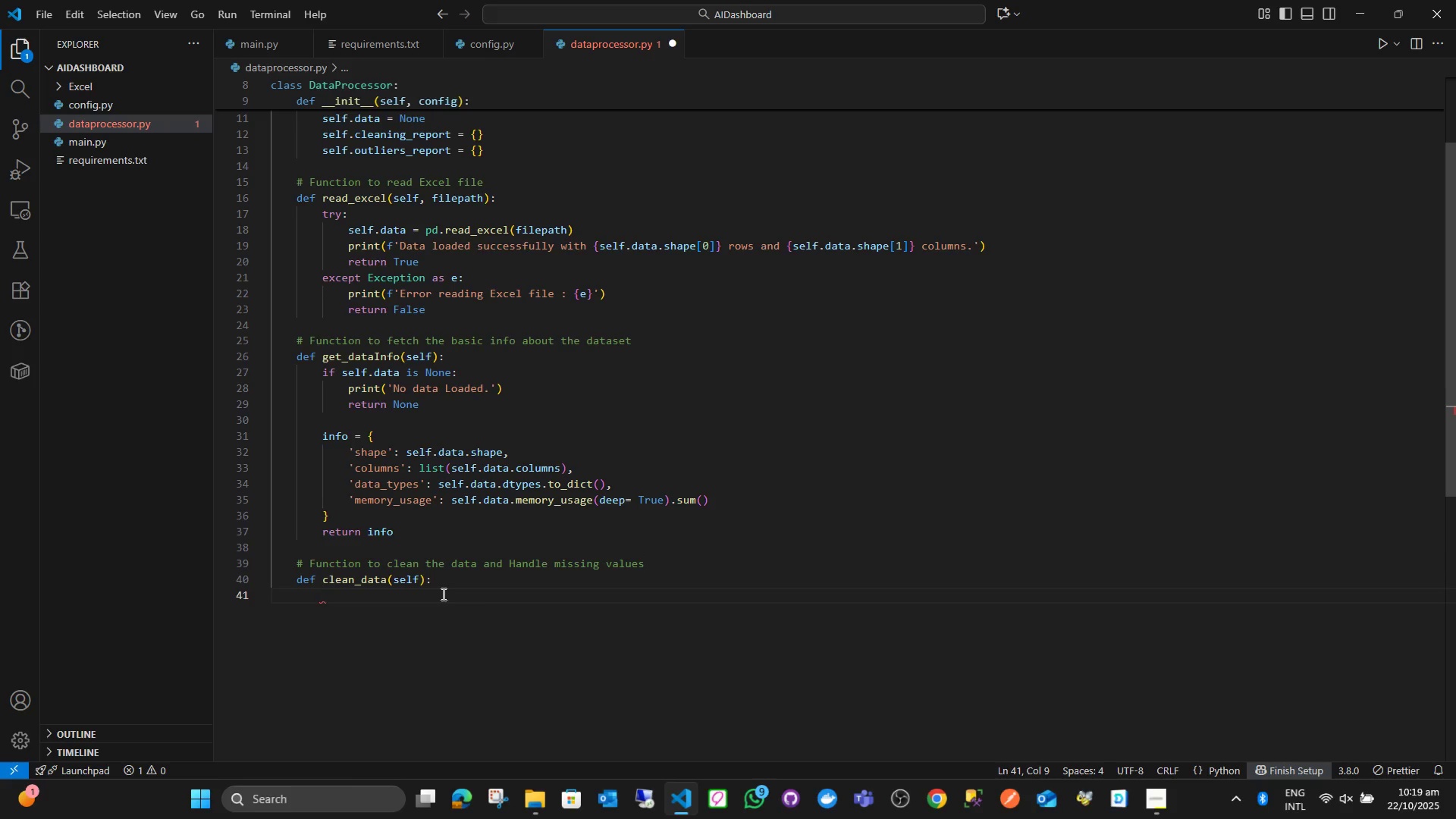 
type(original_shape = self.data.shape)
 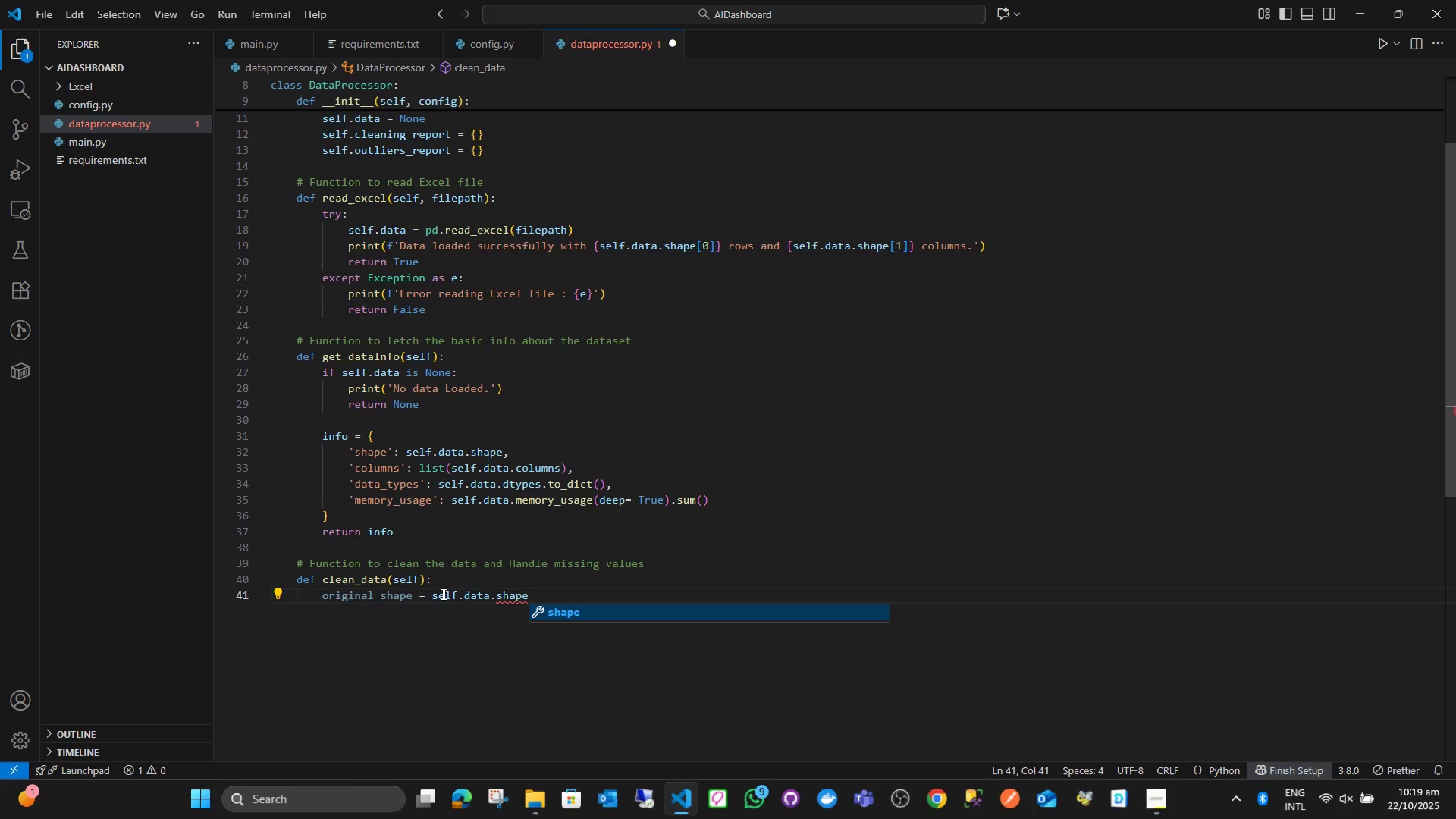 
key(Enter)
 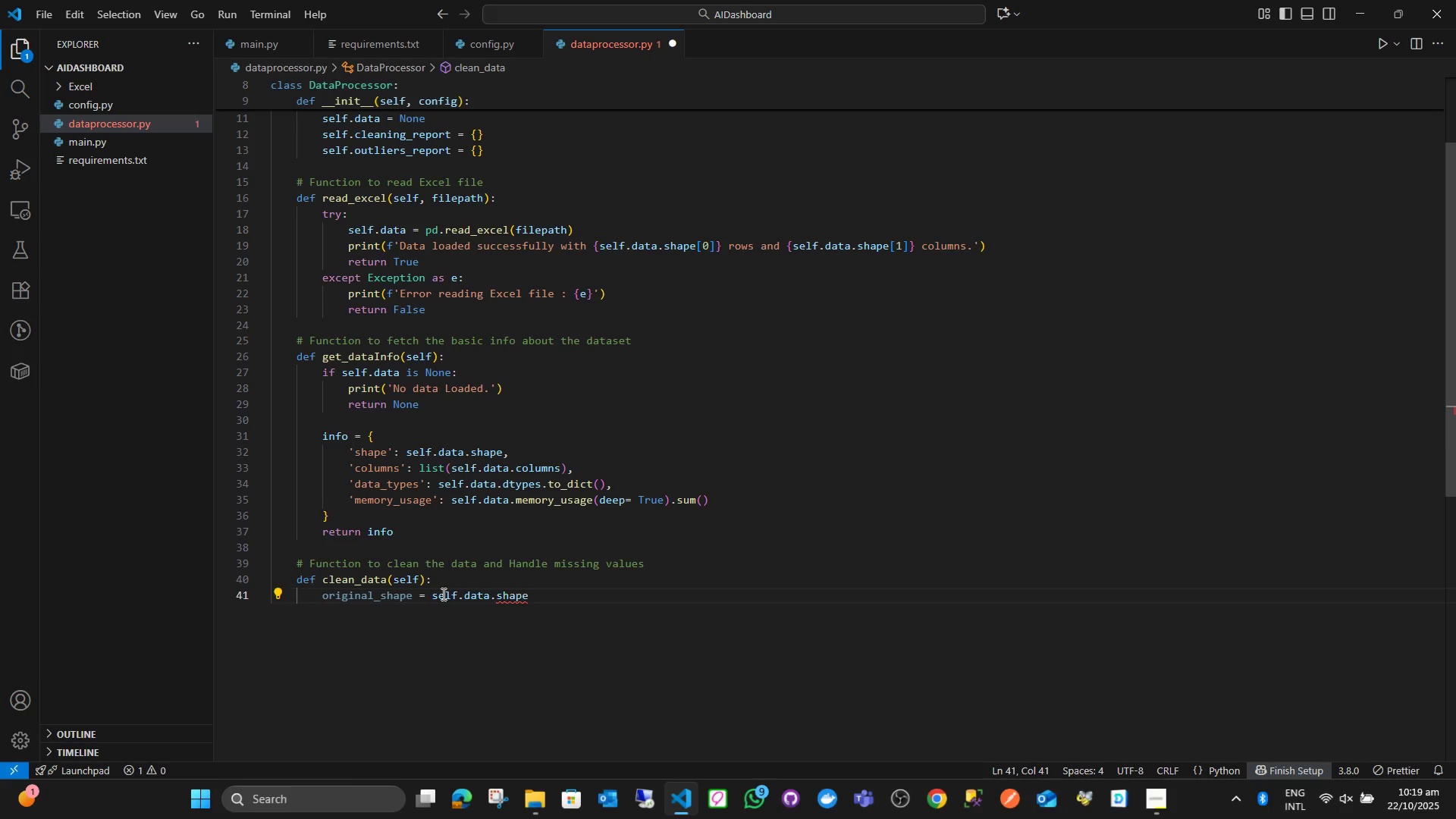 
key(S)
 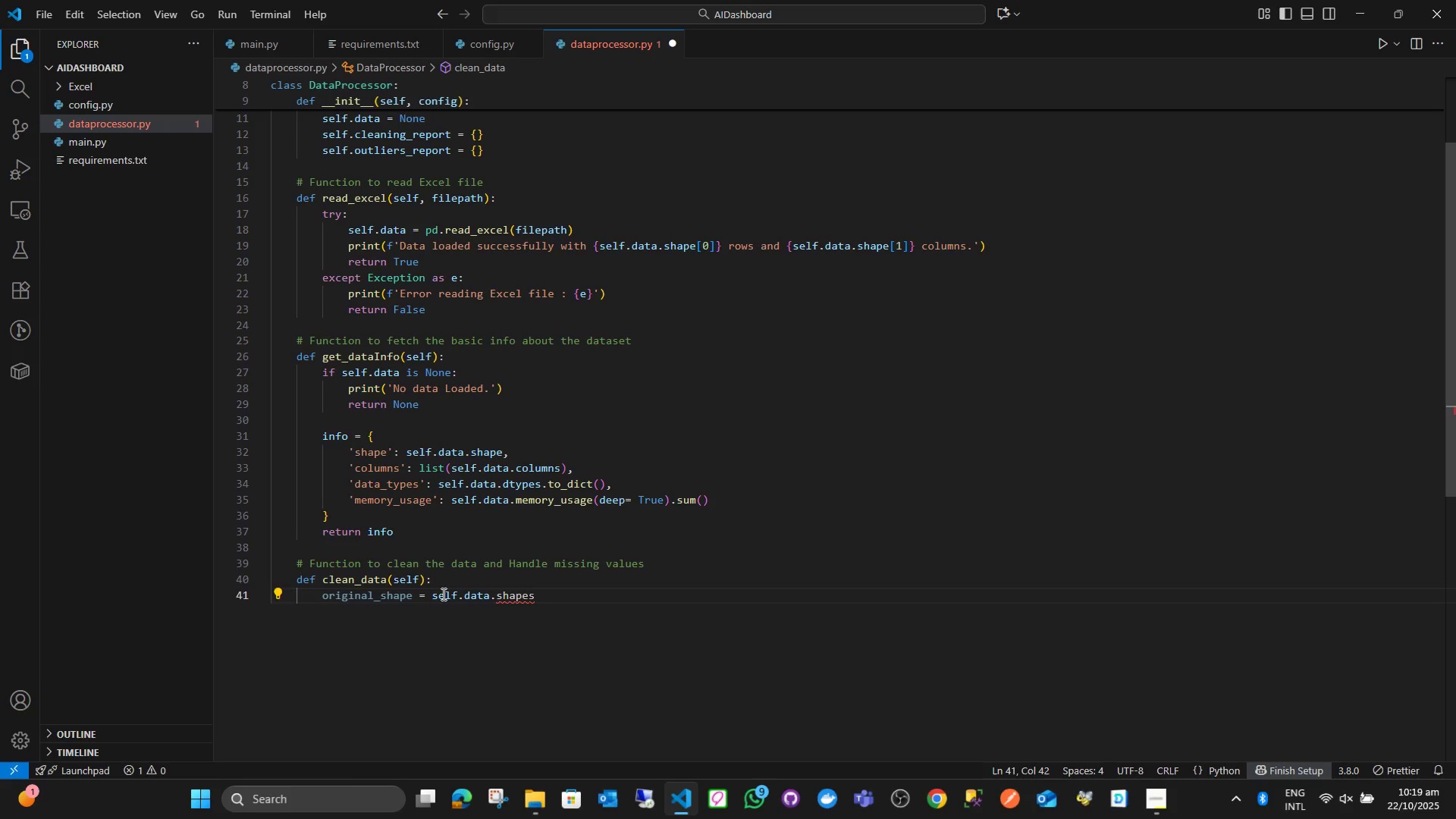 
key(Backspace)
 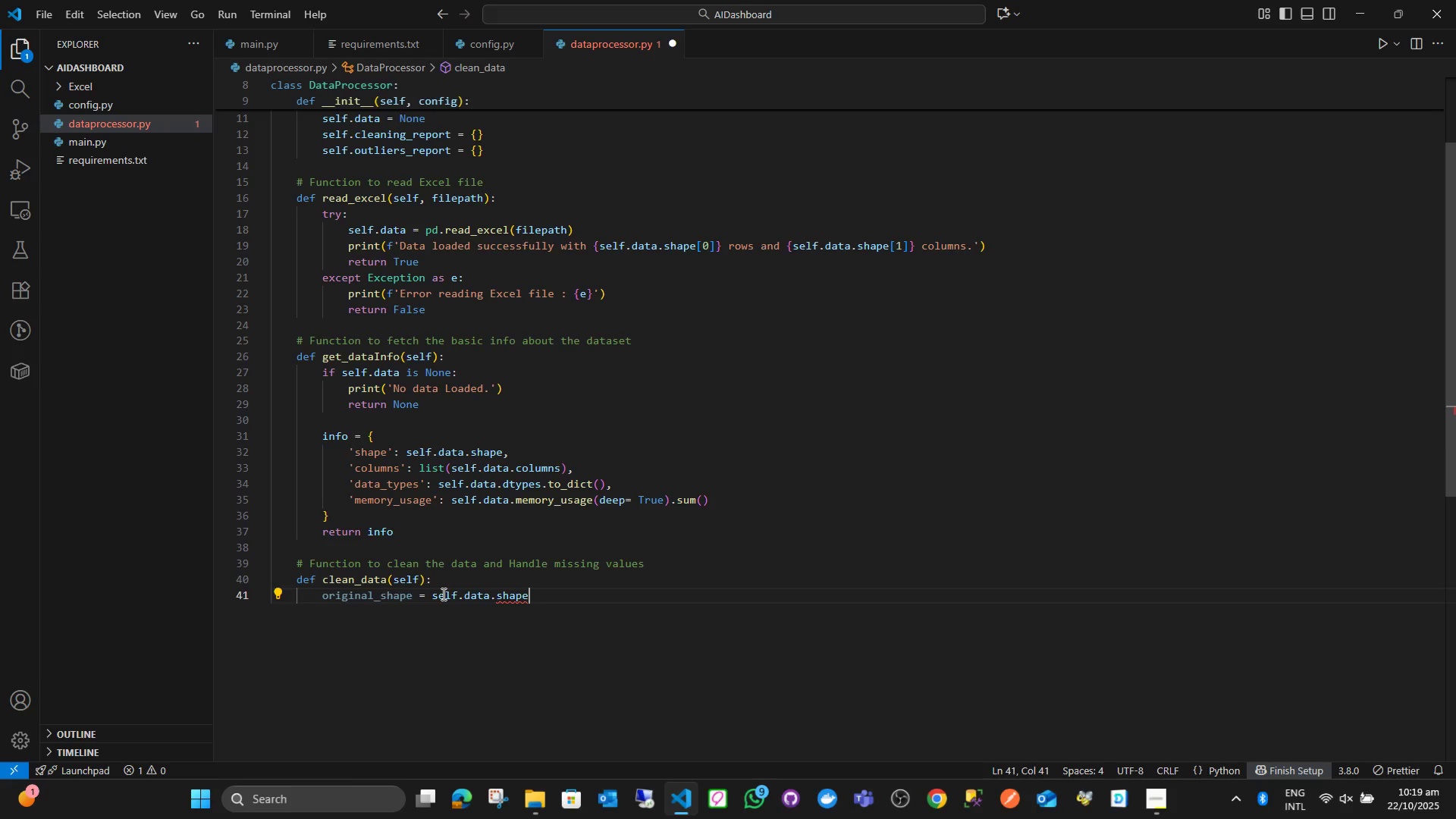 
wait(8.01)
 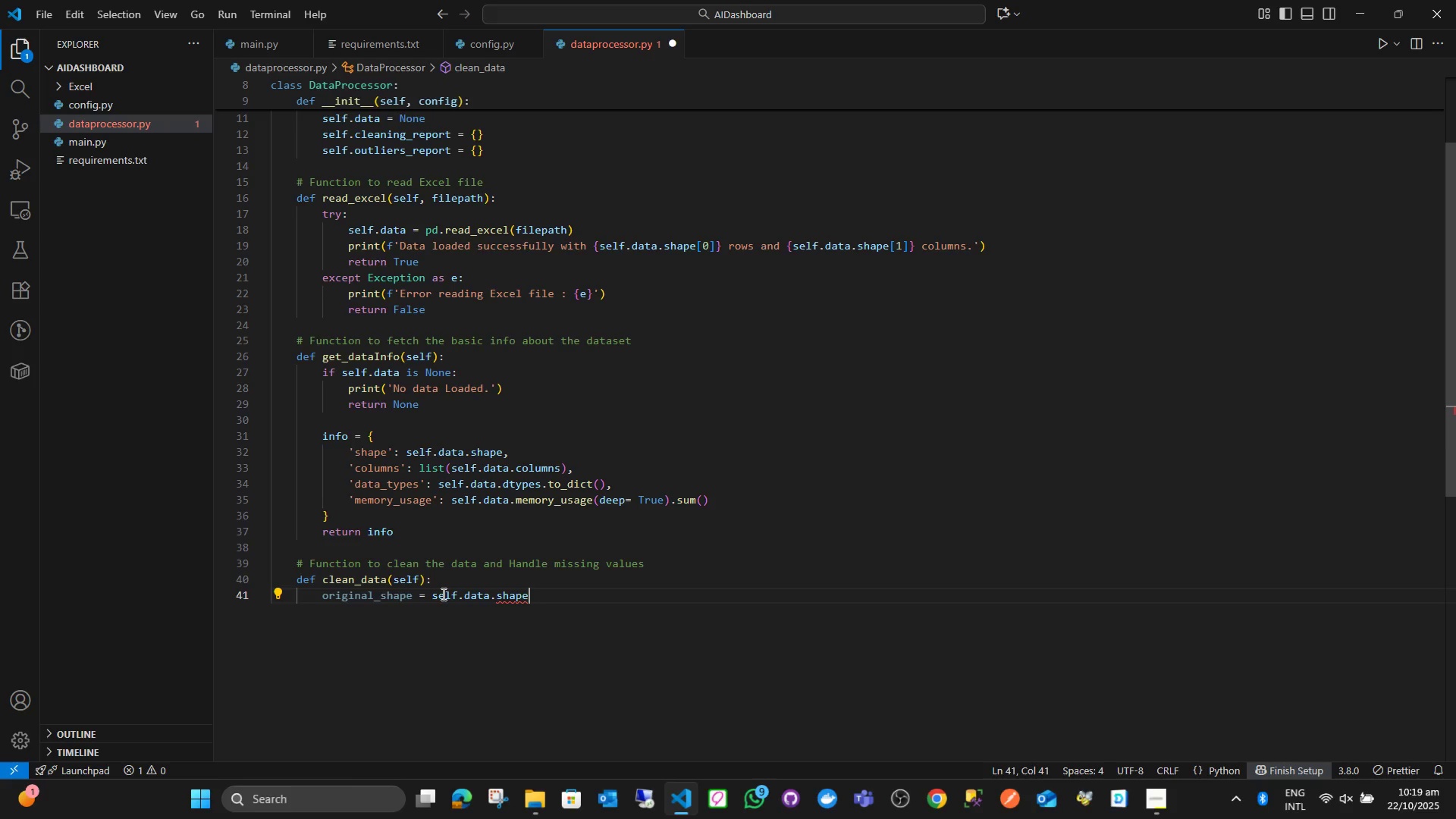 
left_click_drag(start_coordinate=[427, 410], to_coordinate=[323, 369])
 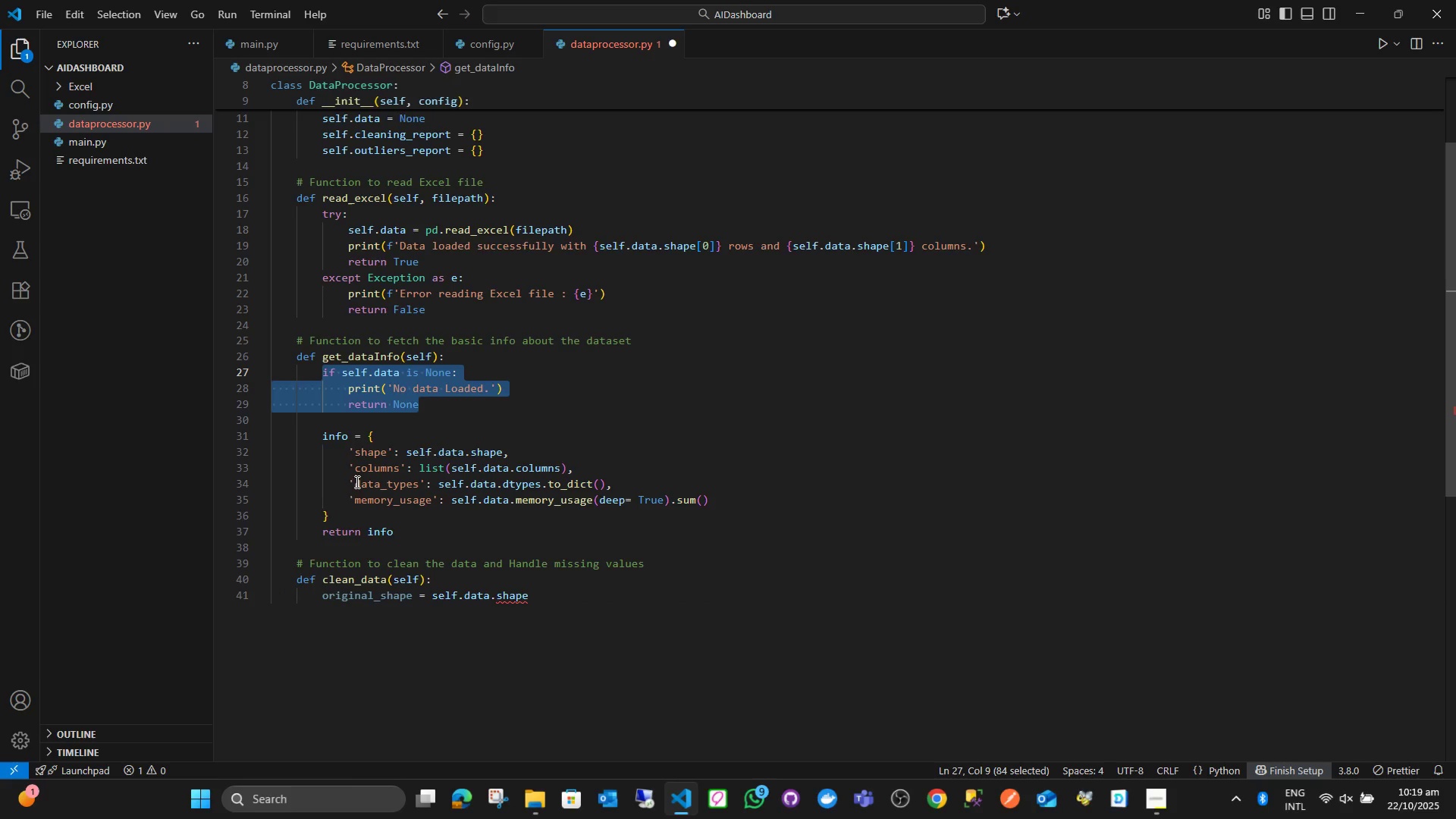 
key(Control+C)
 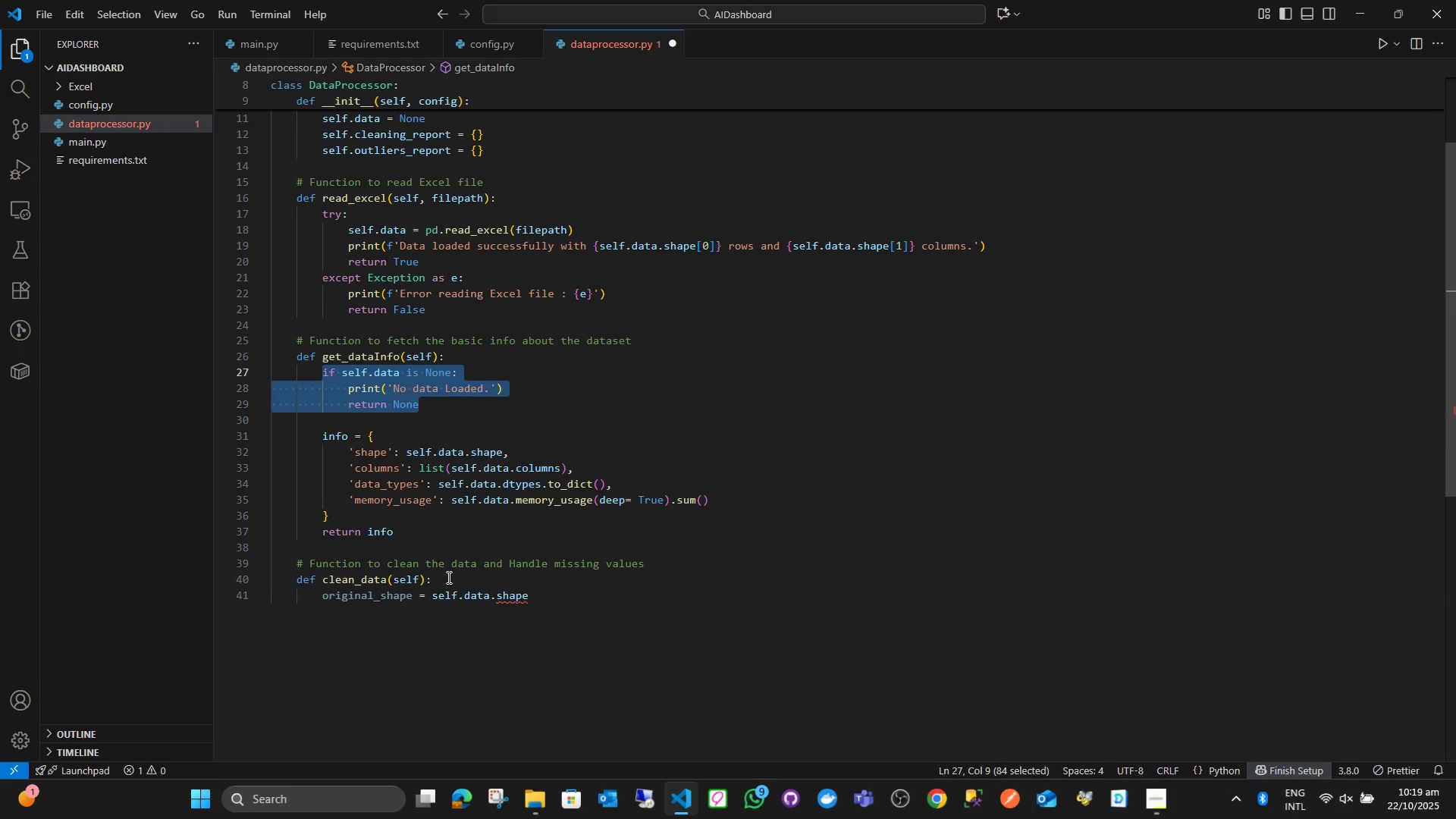 
left_click([447, 577])
 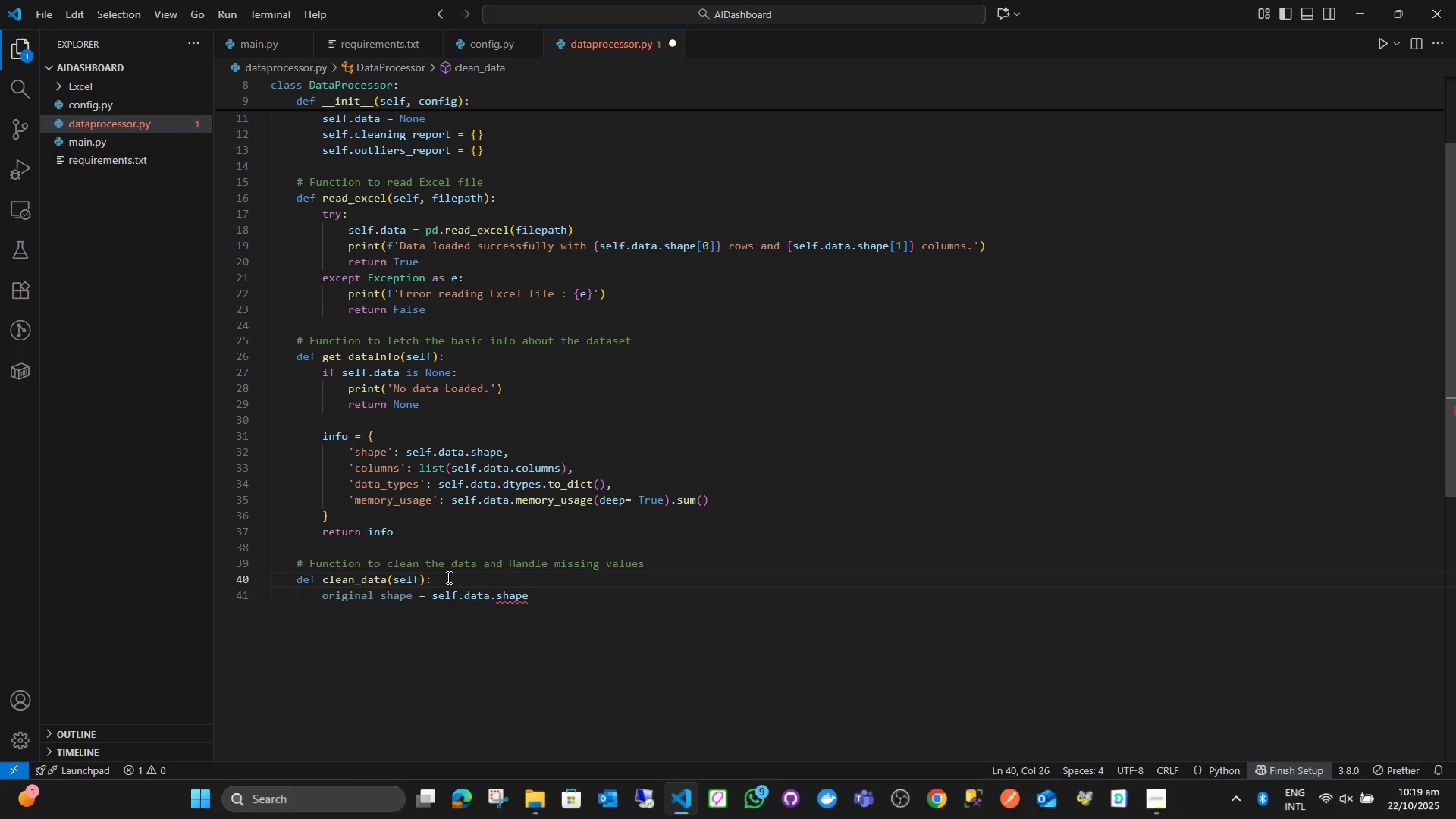 
key(Enter)
 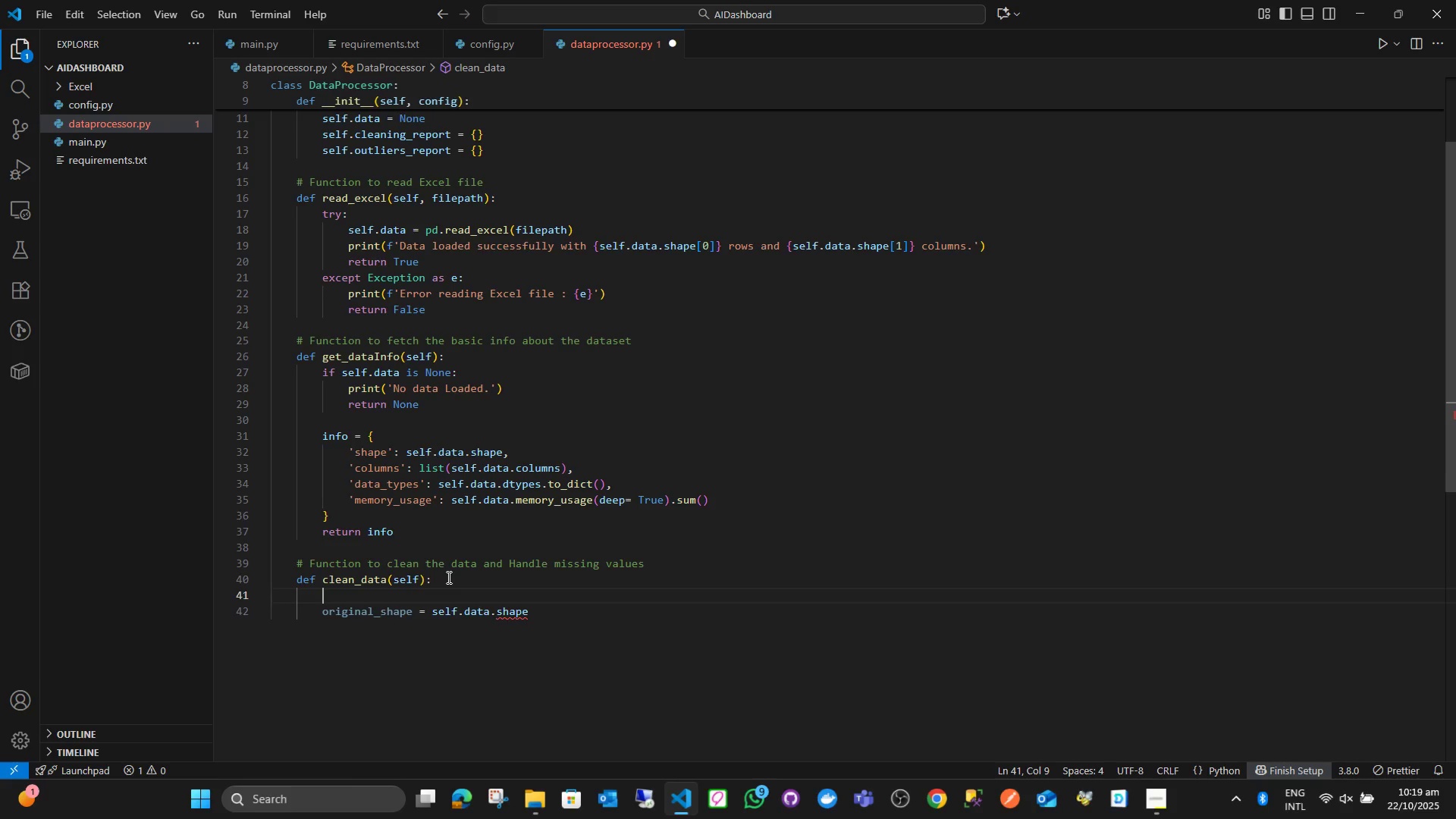 
key(Control+ControlLeft)
 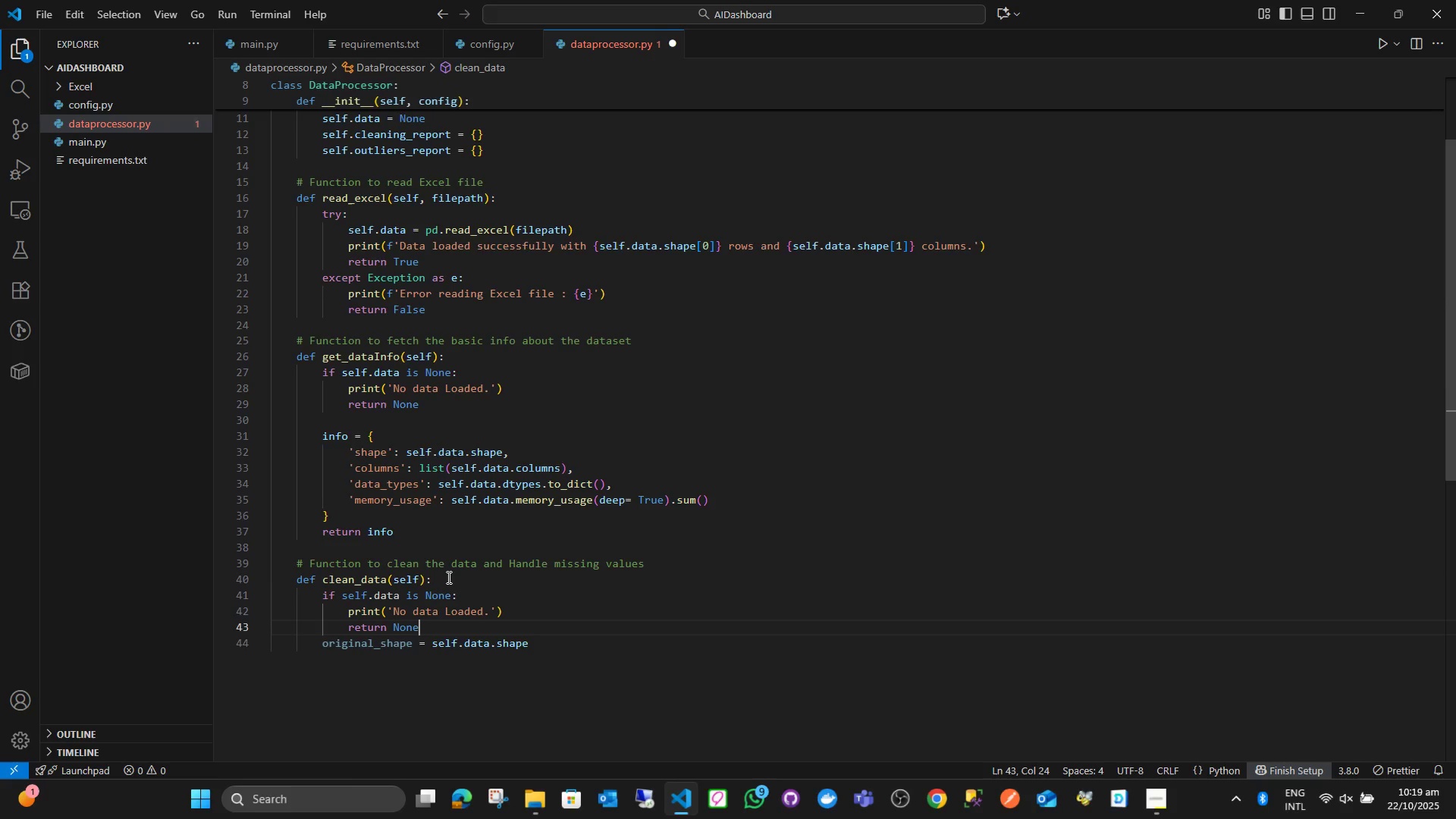 
key(Control+V)
 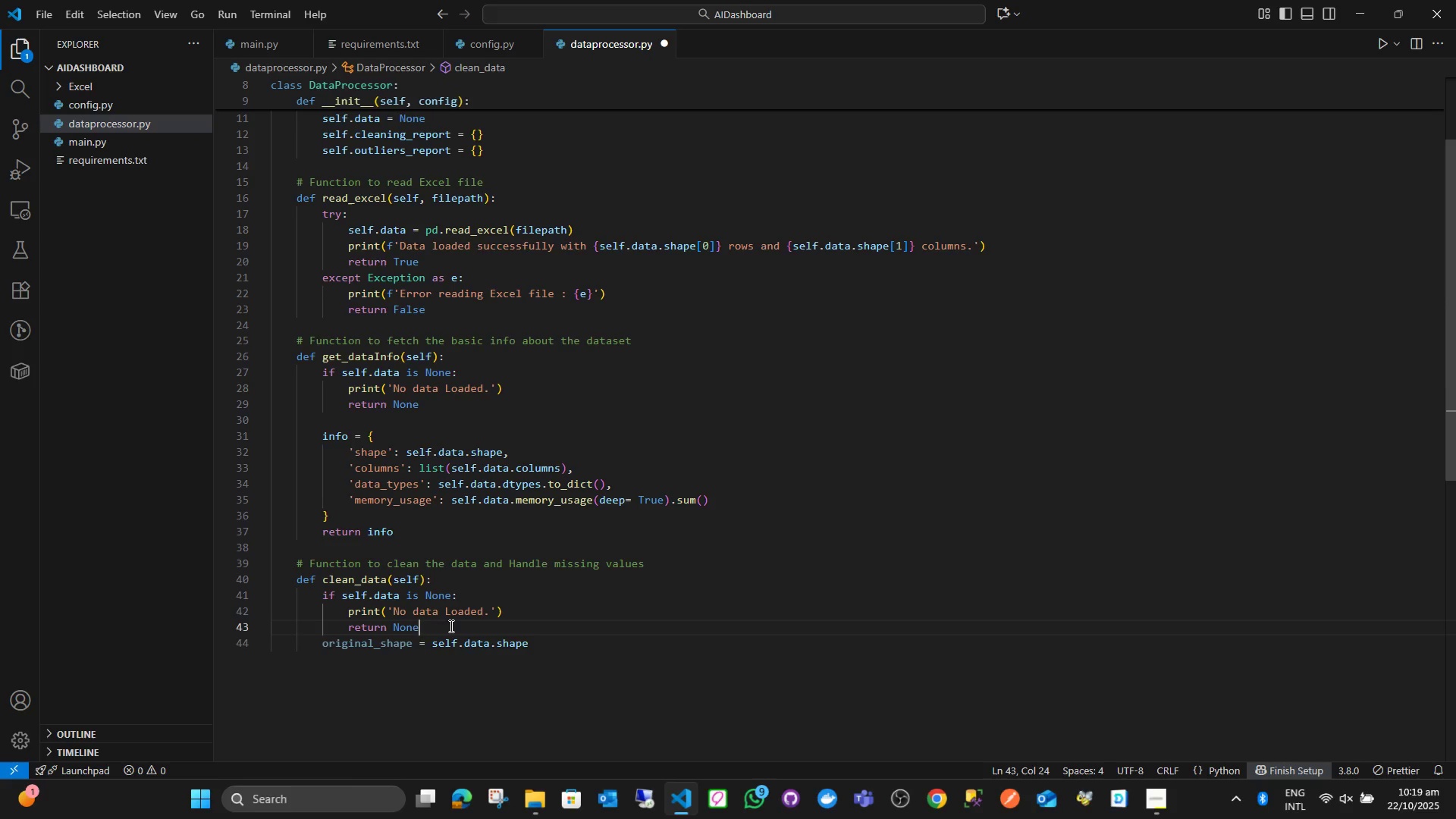 
key(Enter)
 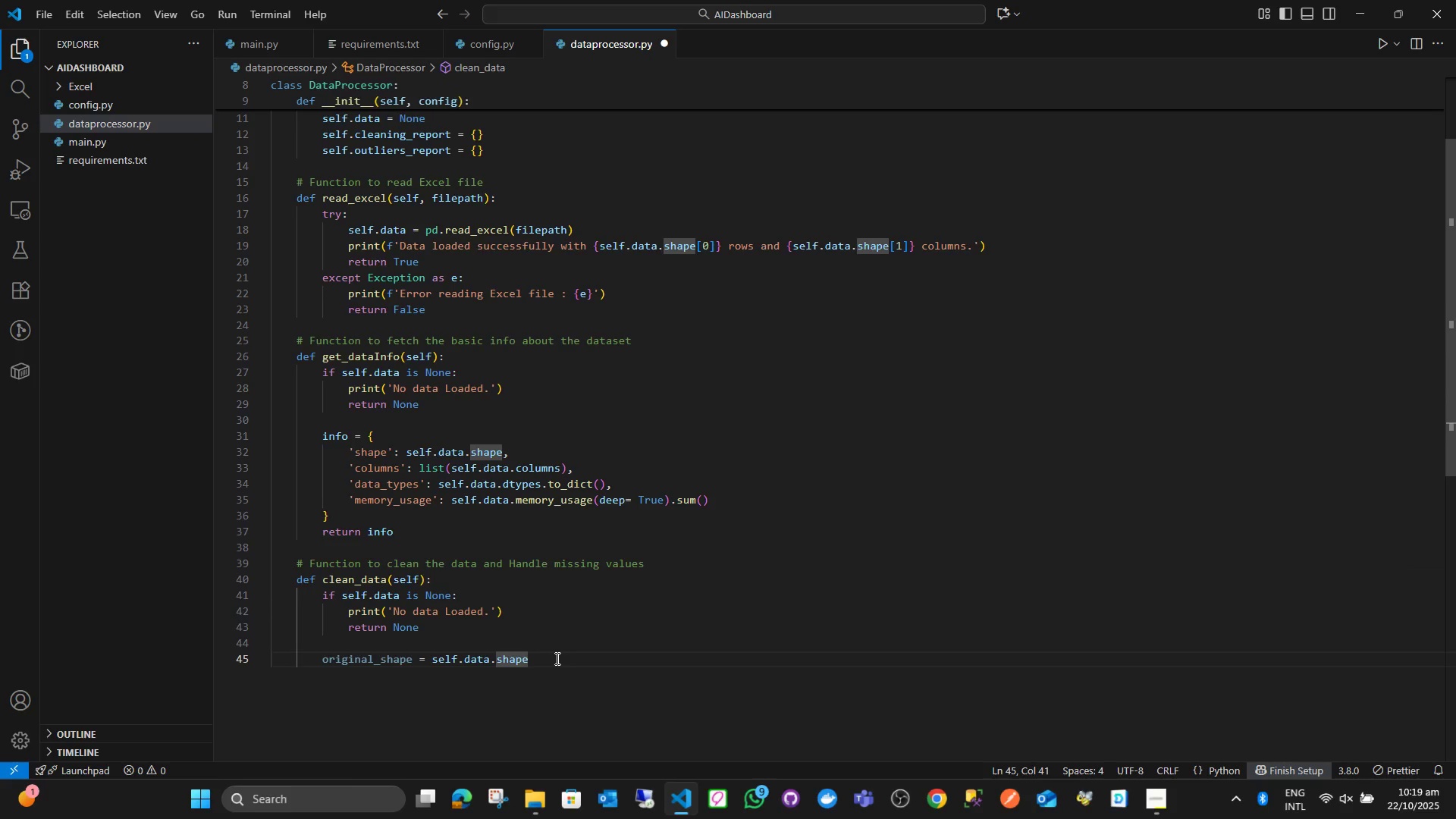 
key(Enter)
 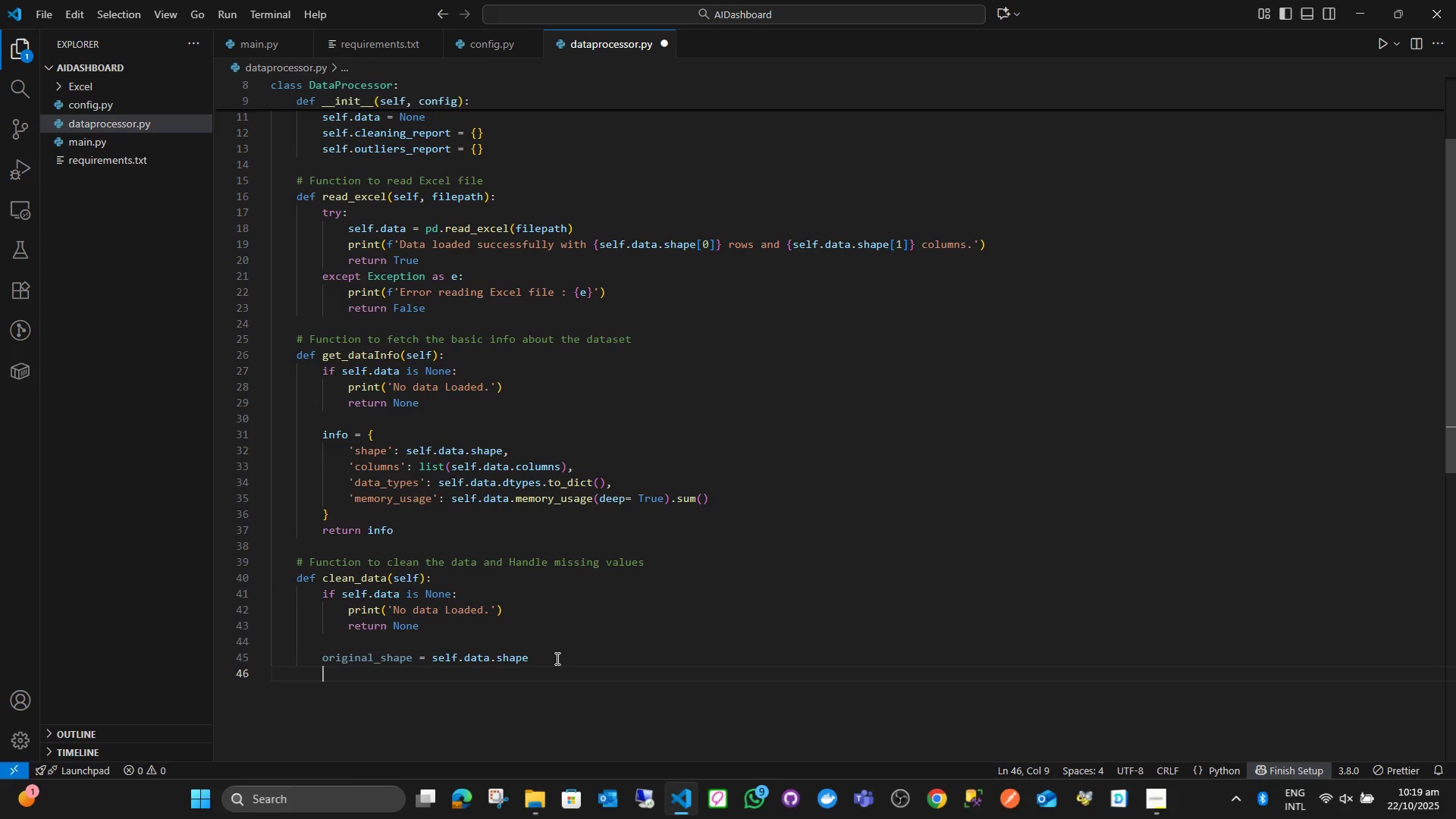 
type(de)
key(Backspace)
key(Backspace)
type(self.)
 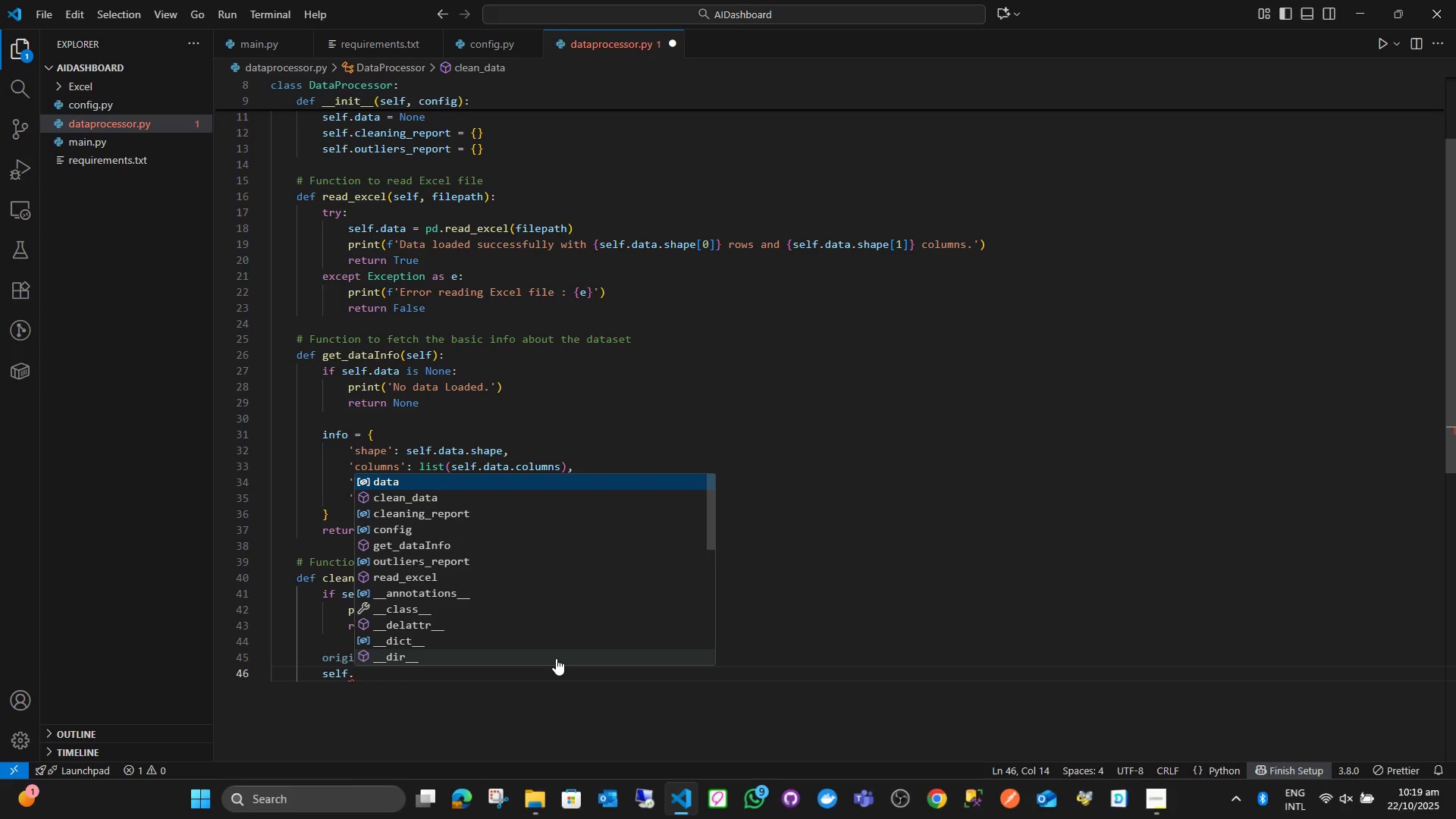 
type(cle)
 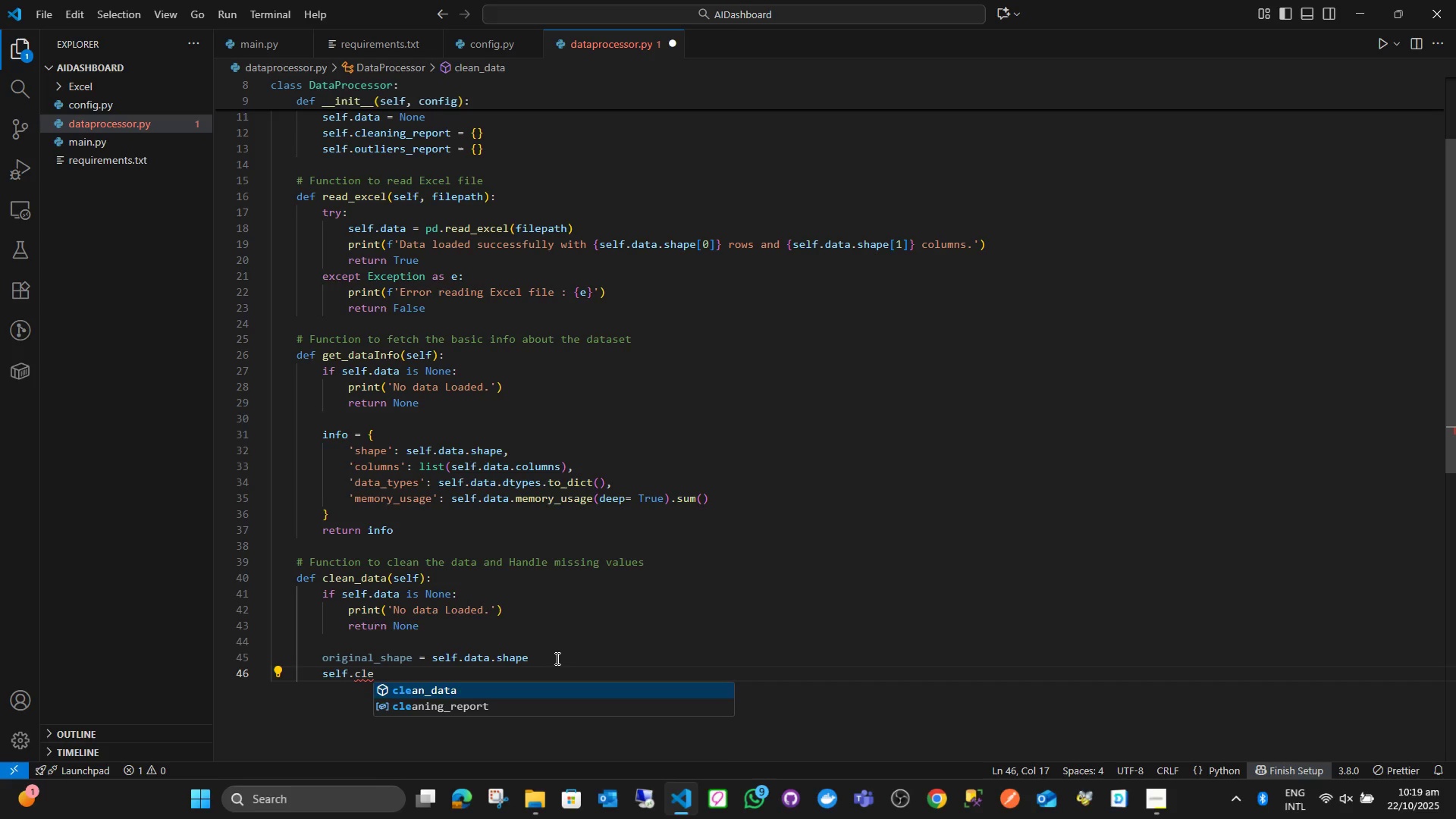 
key(ArrowDown)
 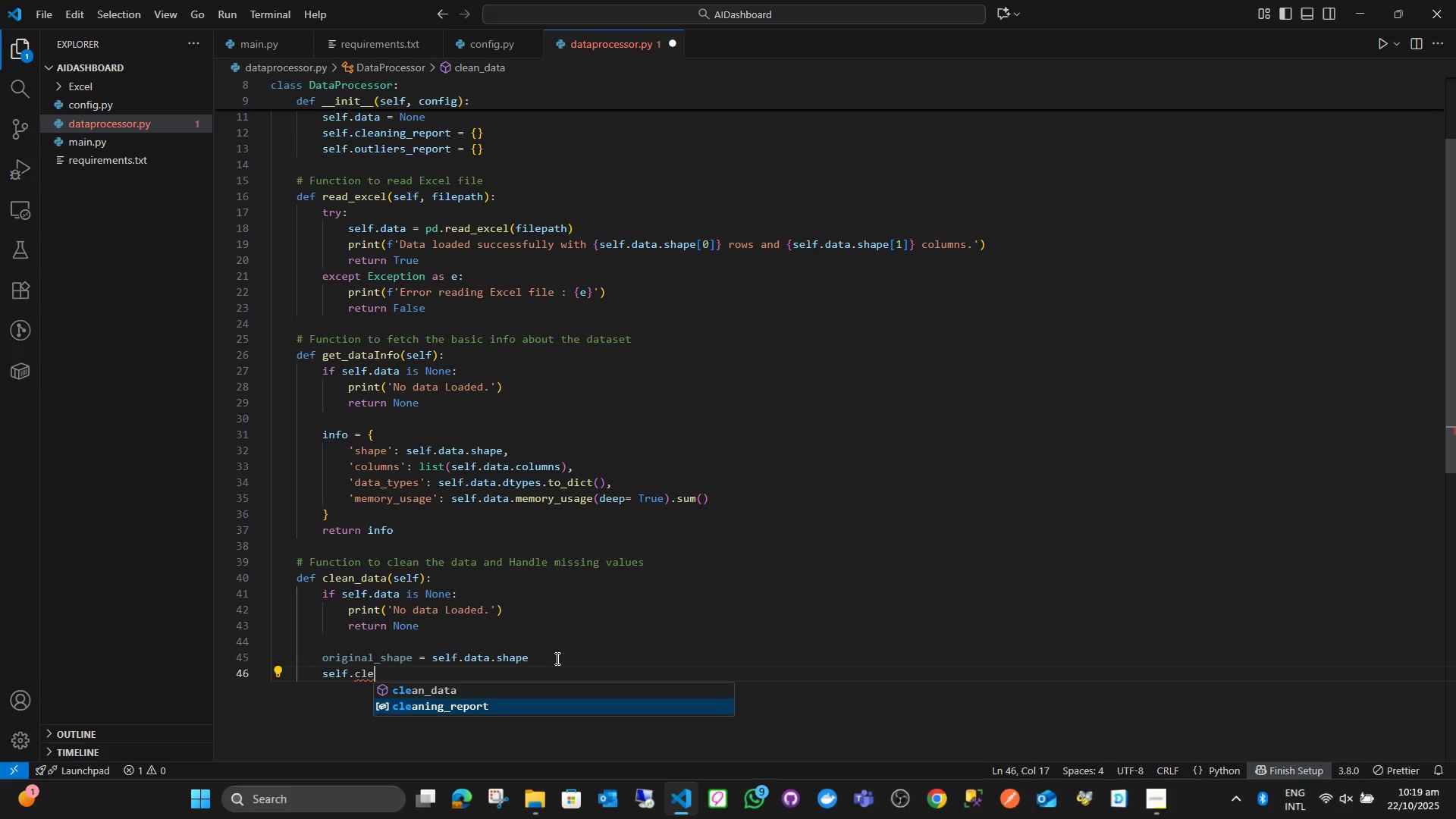 
key(Enter)
 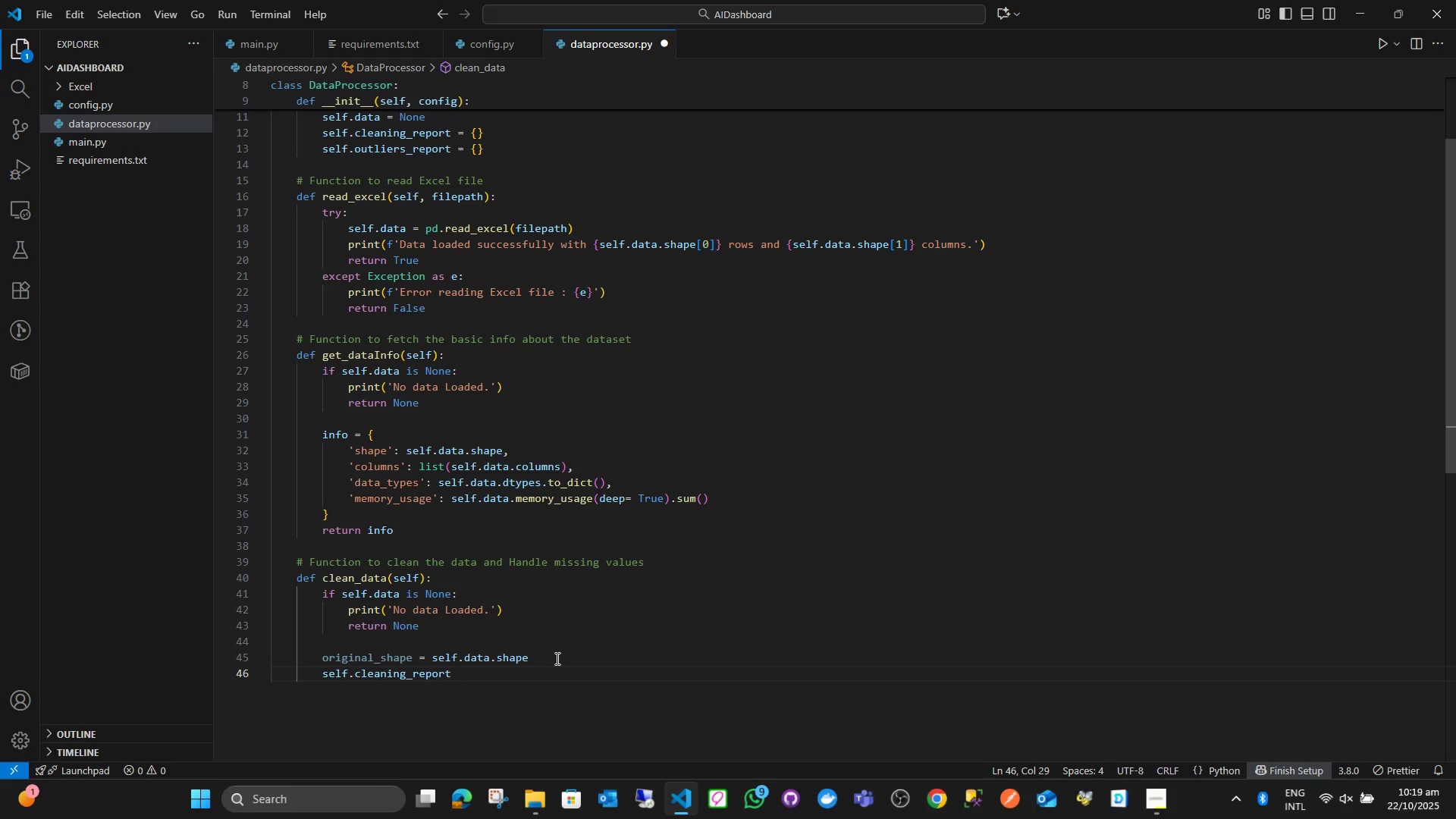 
wait(6.29)
 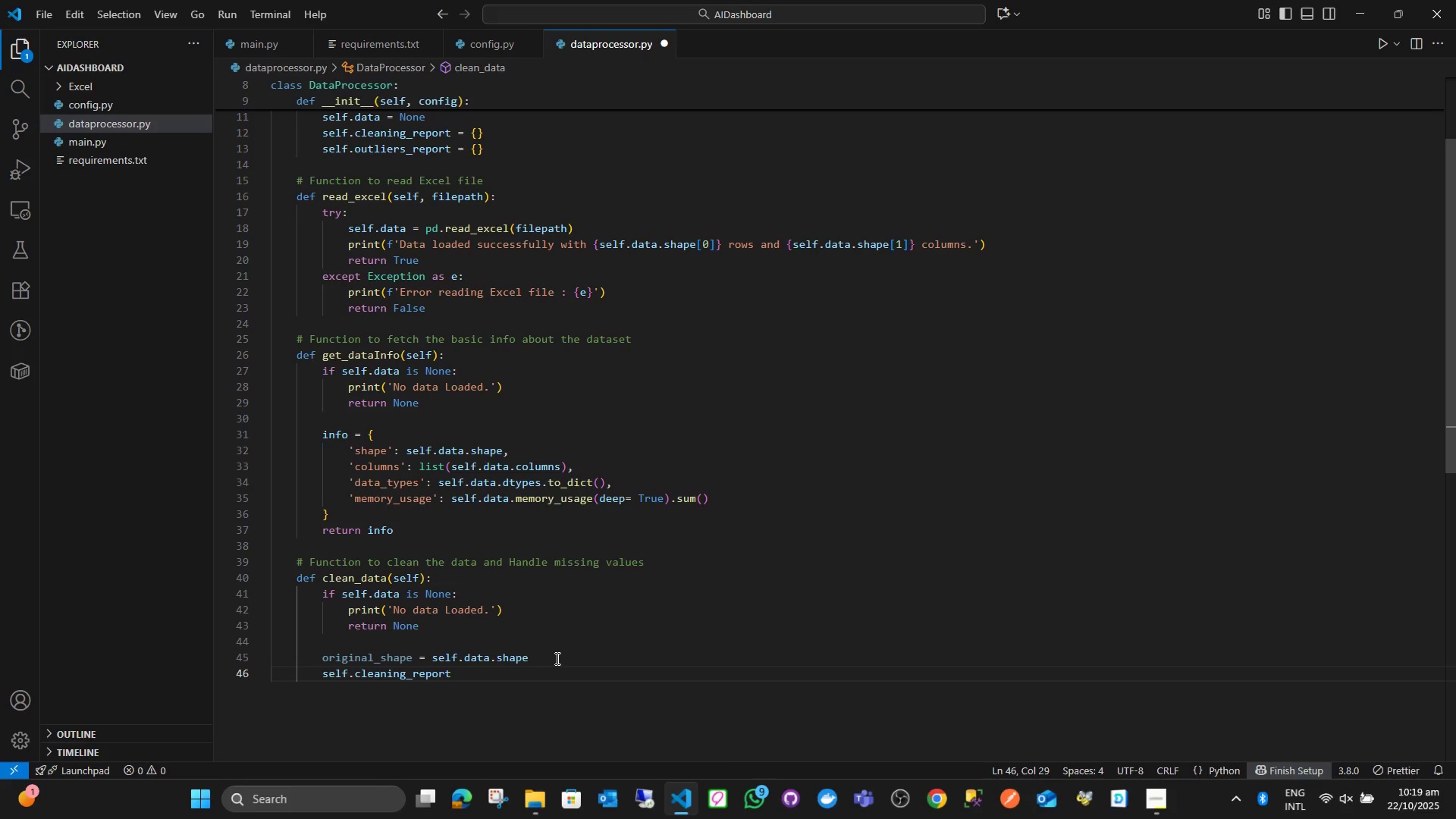 
key(Shift+9)
 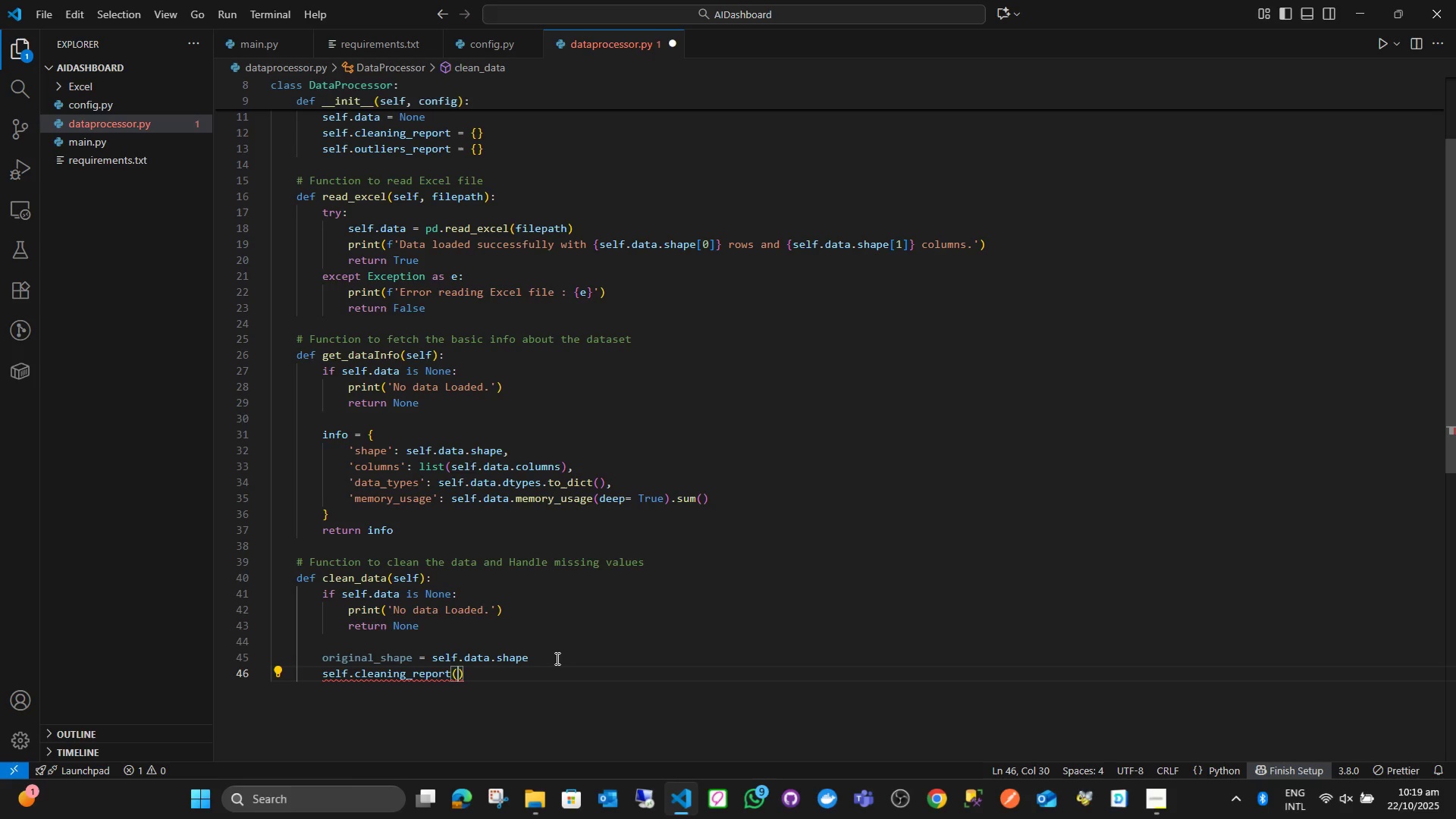 
key(Quote)
 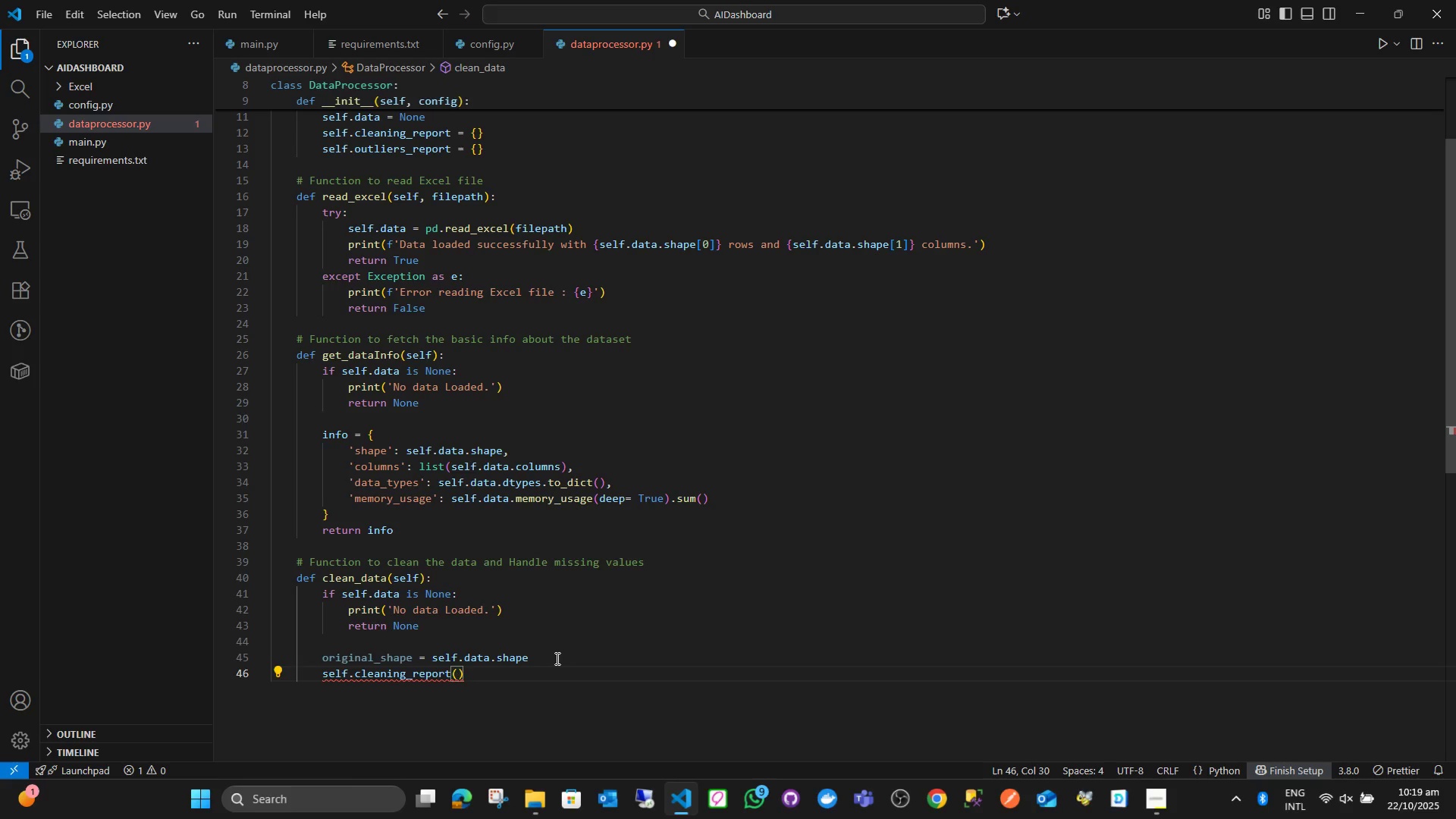 
key(Quote)
 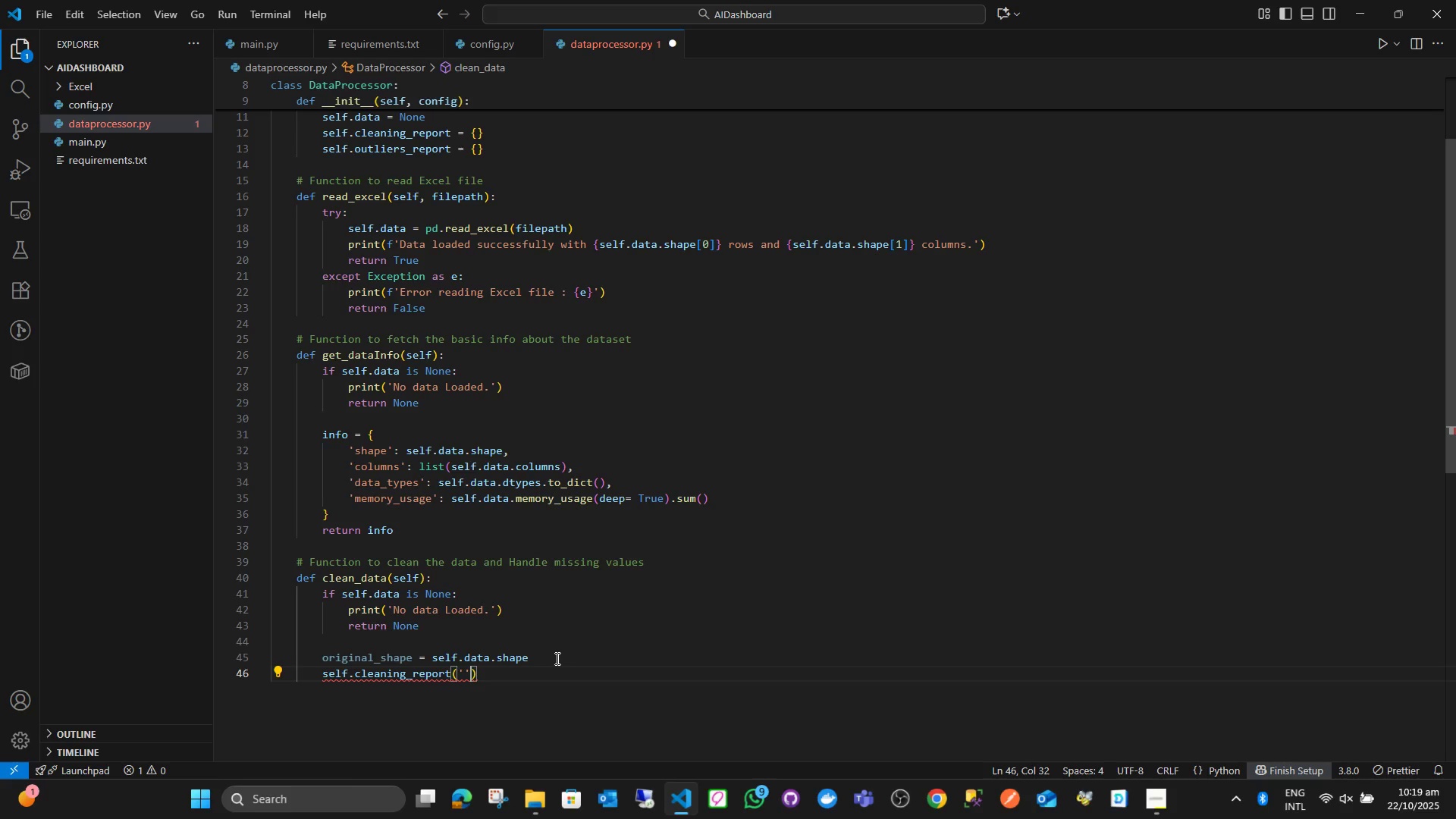 
key(ArrowLeft)
 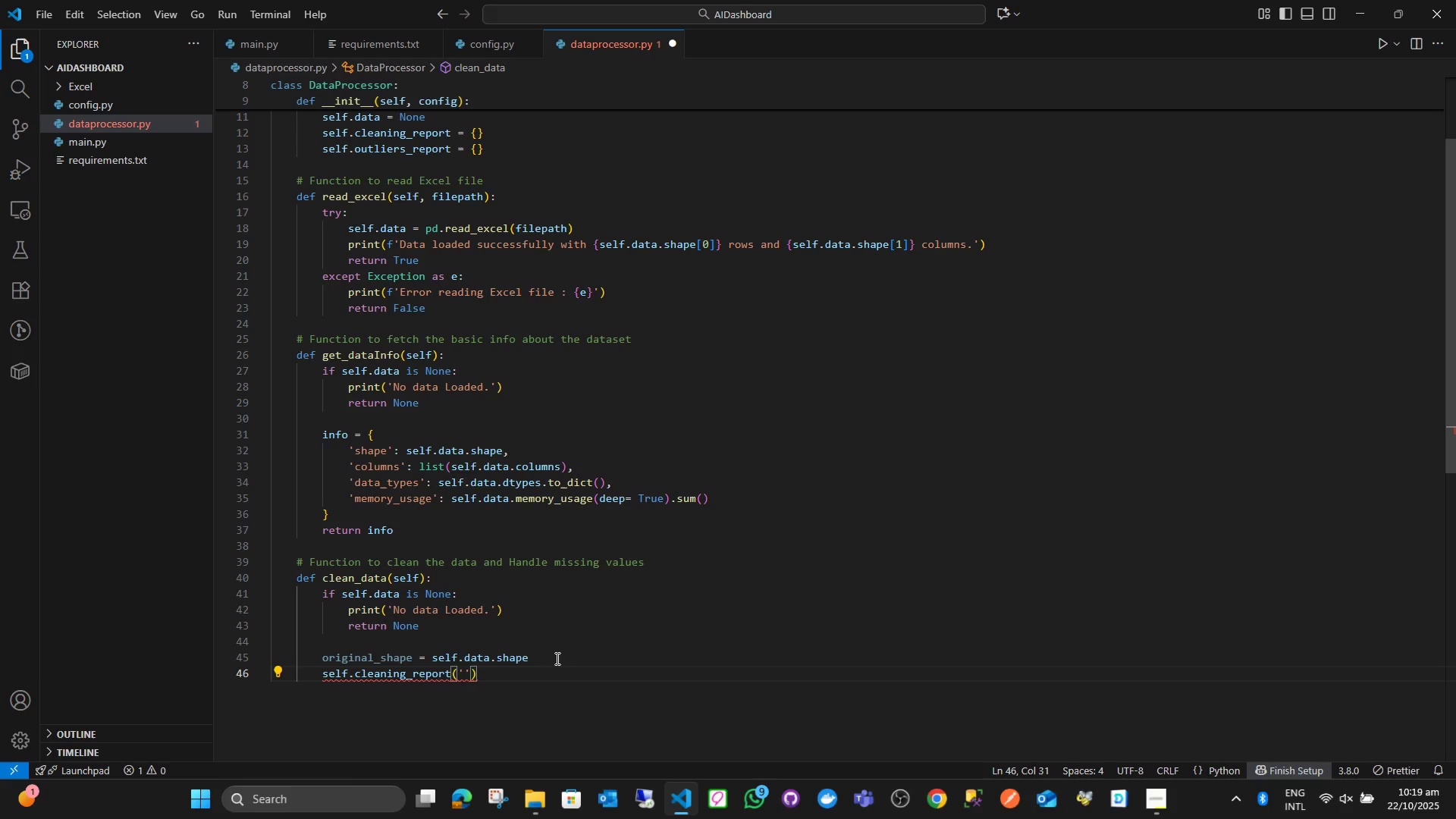 
type(original_shape)
 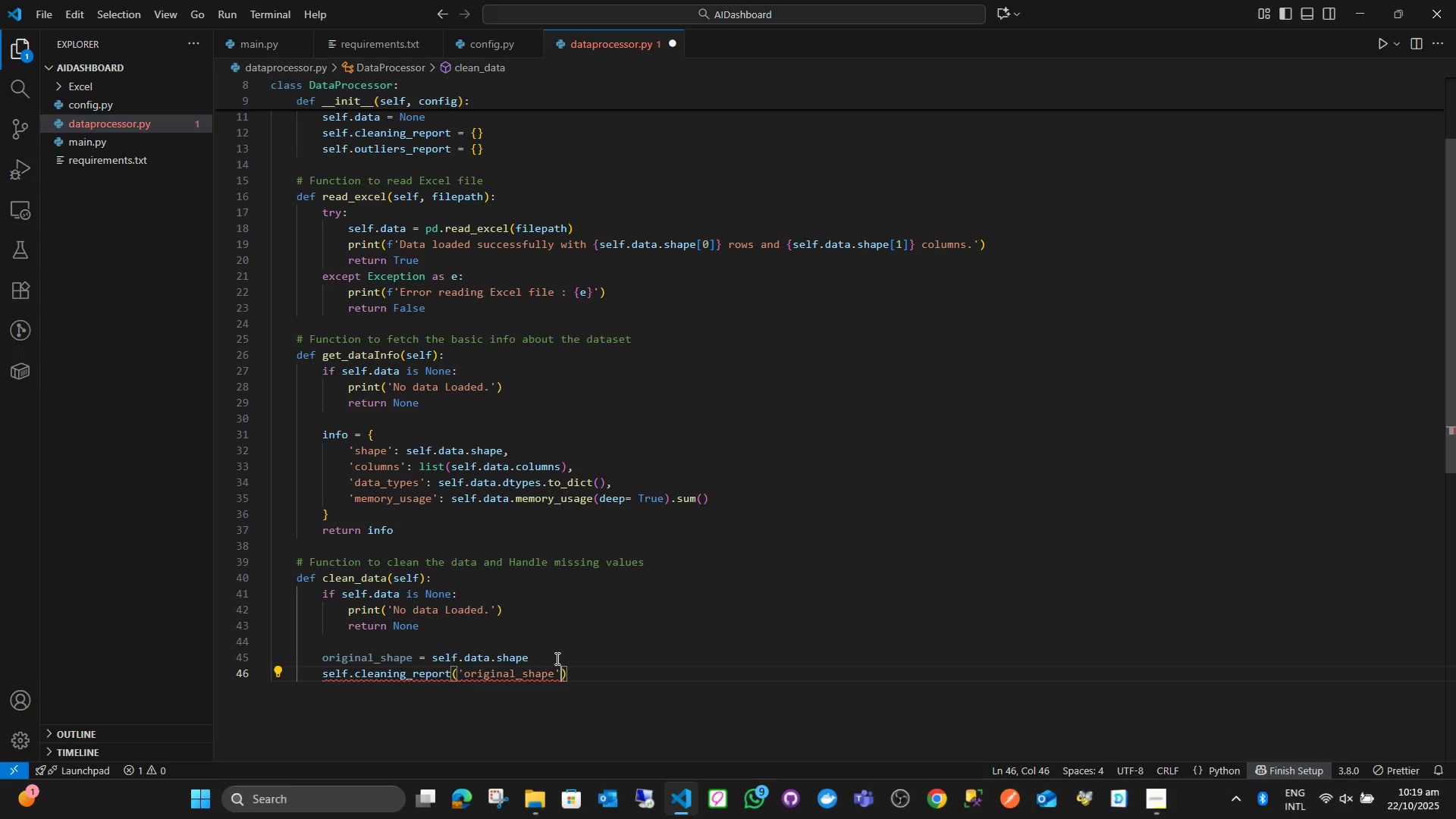 
 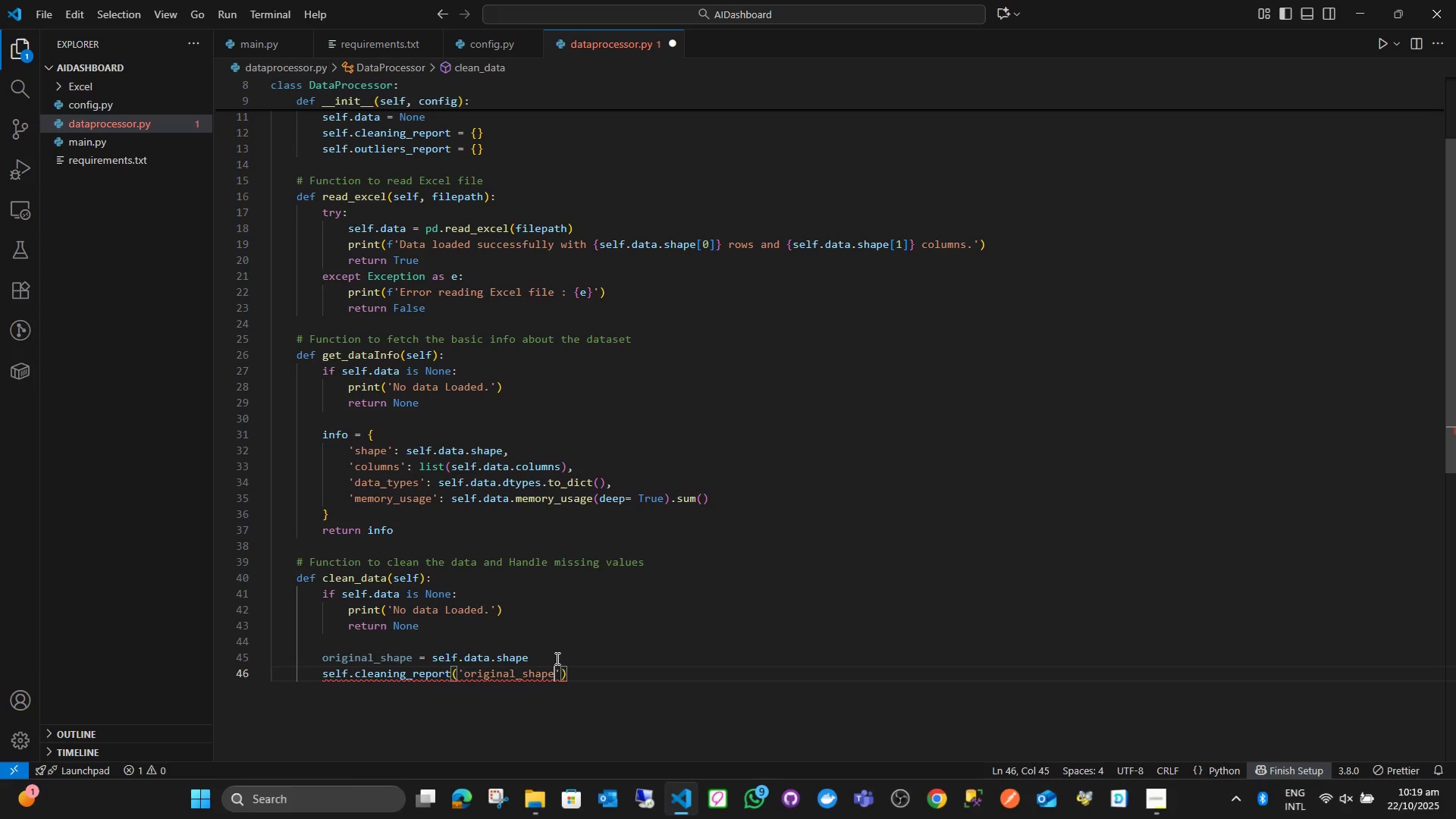 
key(ArrowRight)
 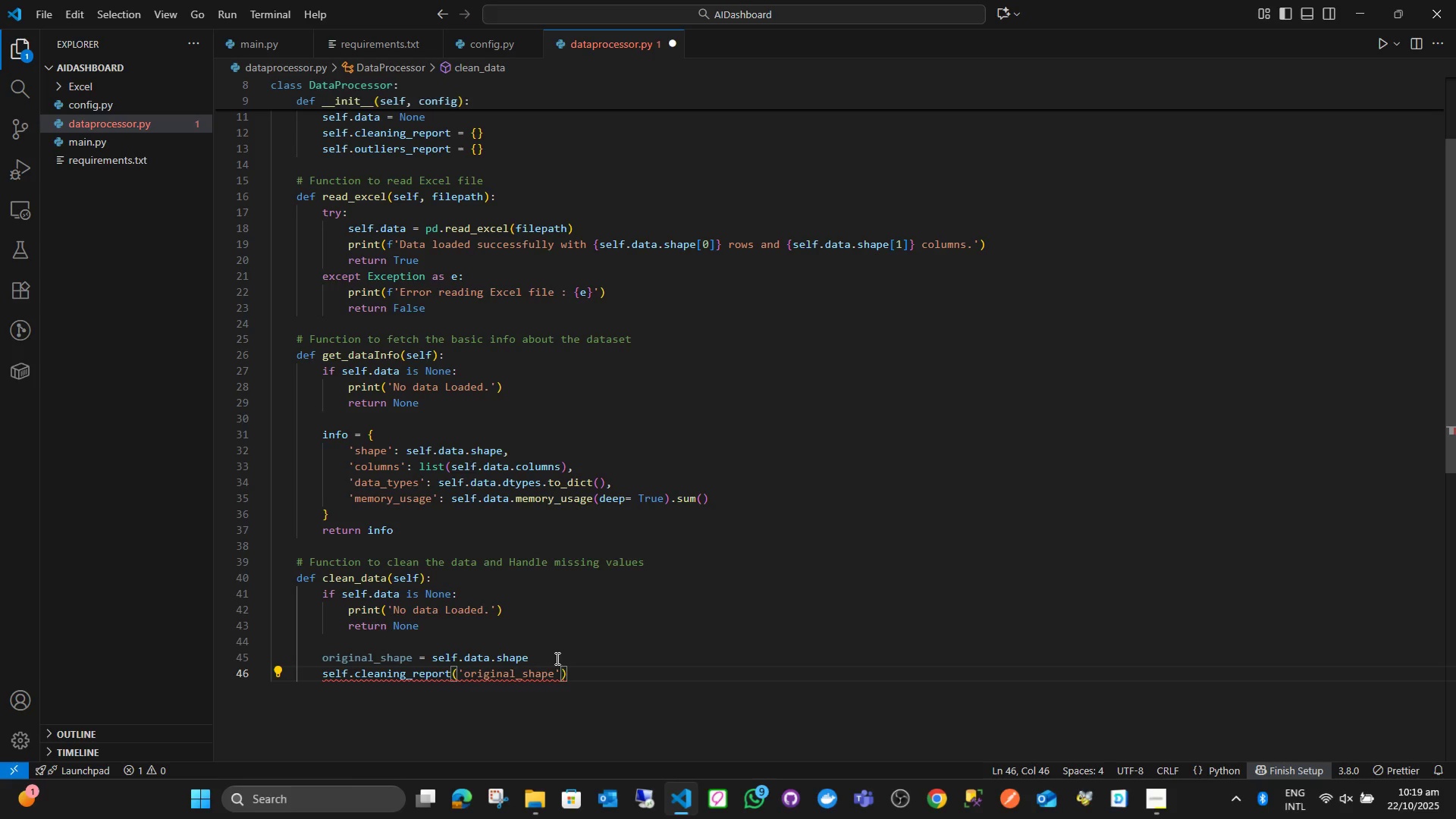 
key(ArrowRight)
 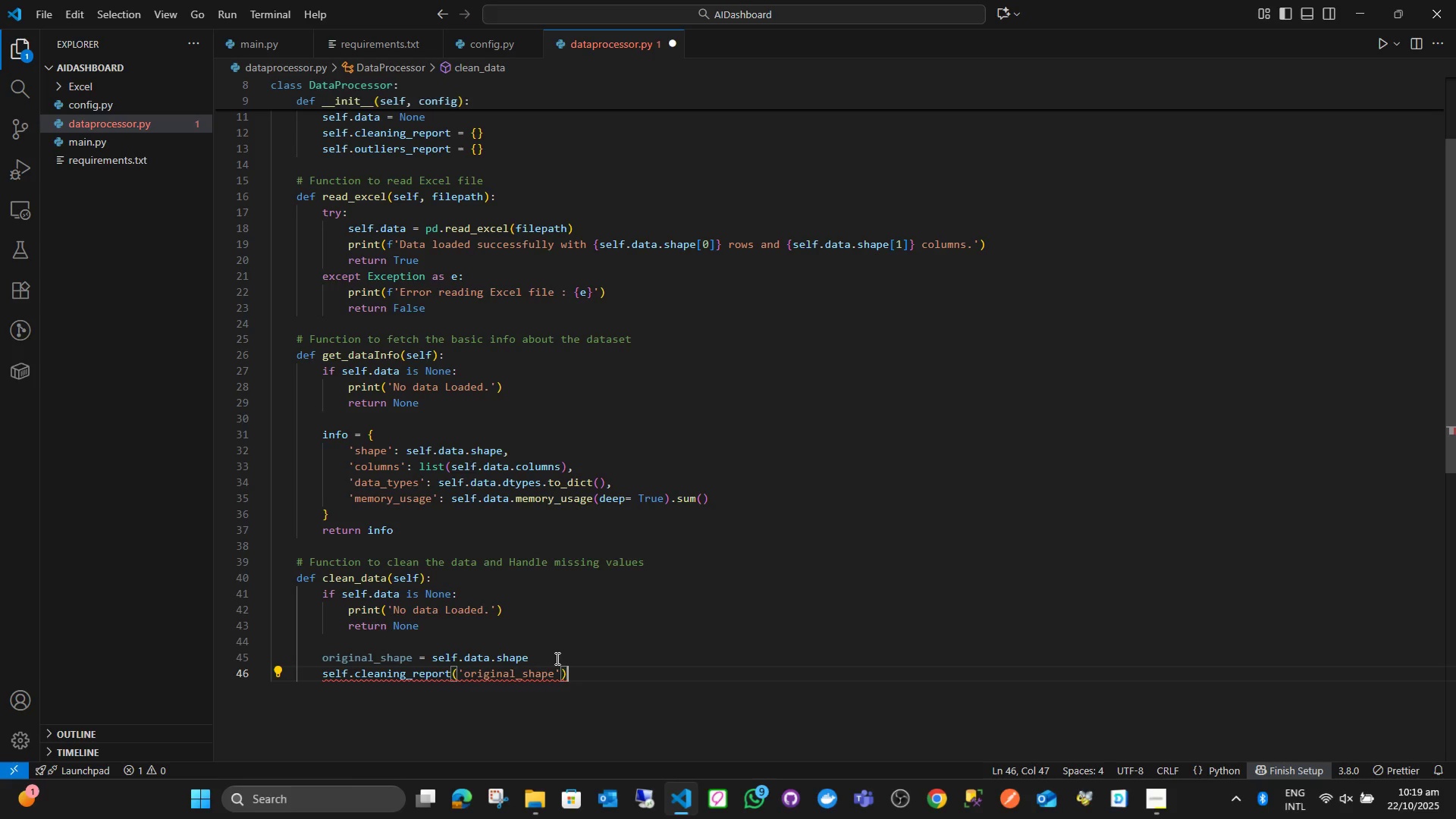 
key(Space)
 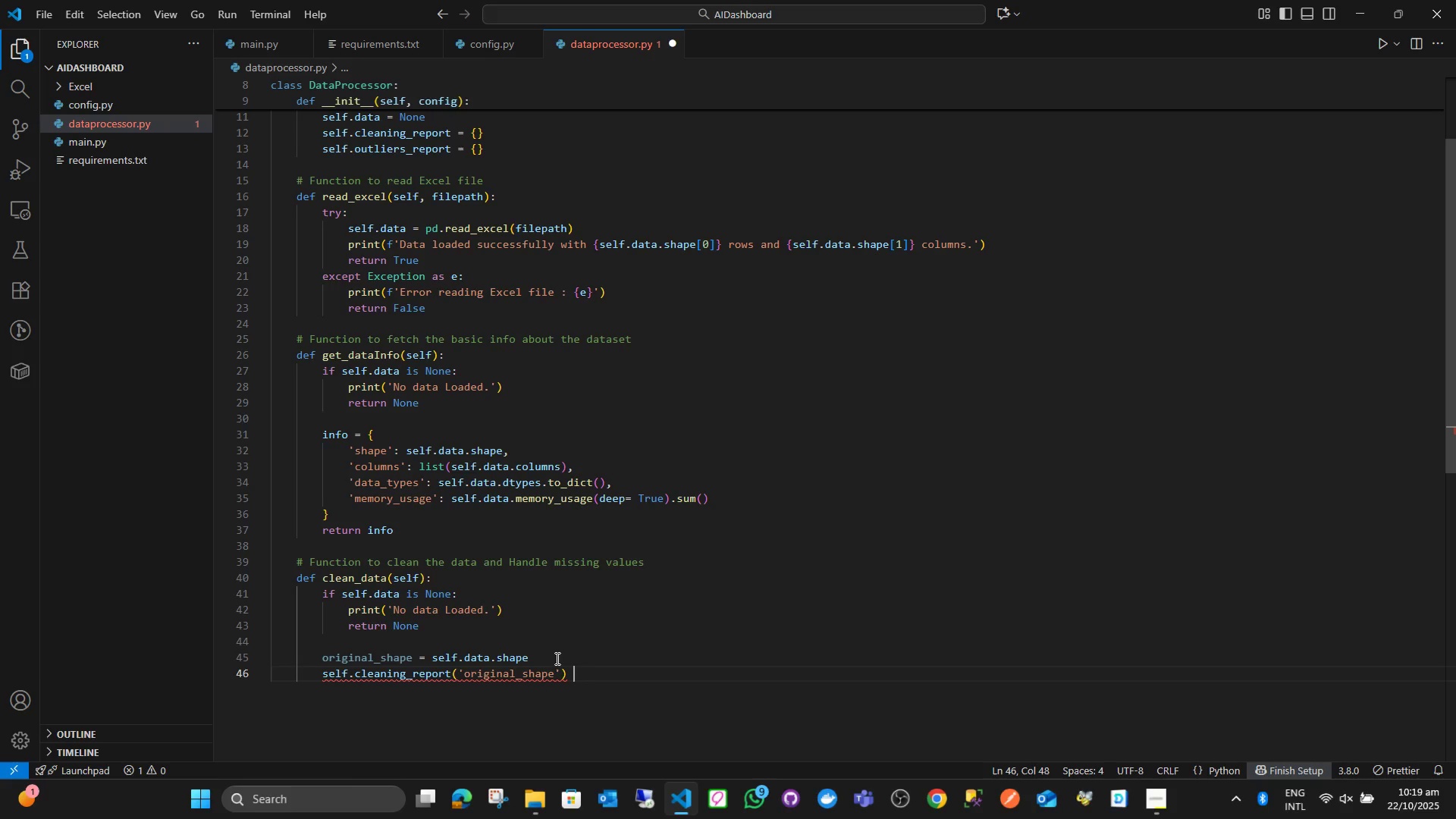 
key(Equal)
 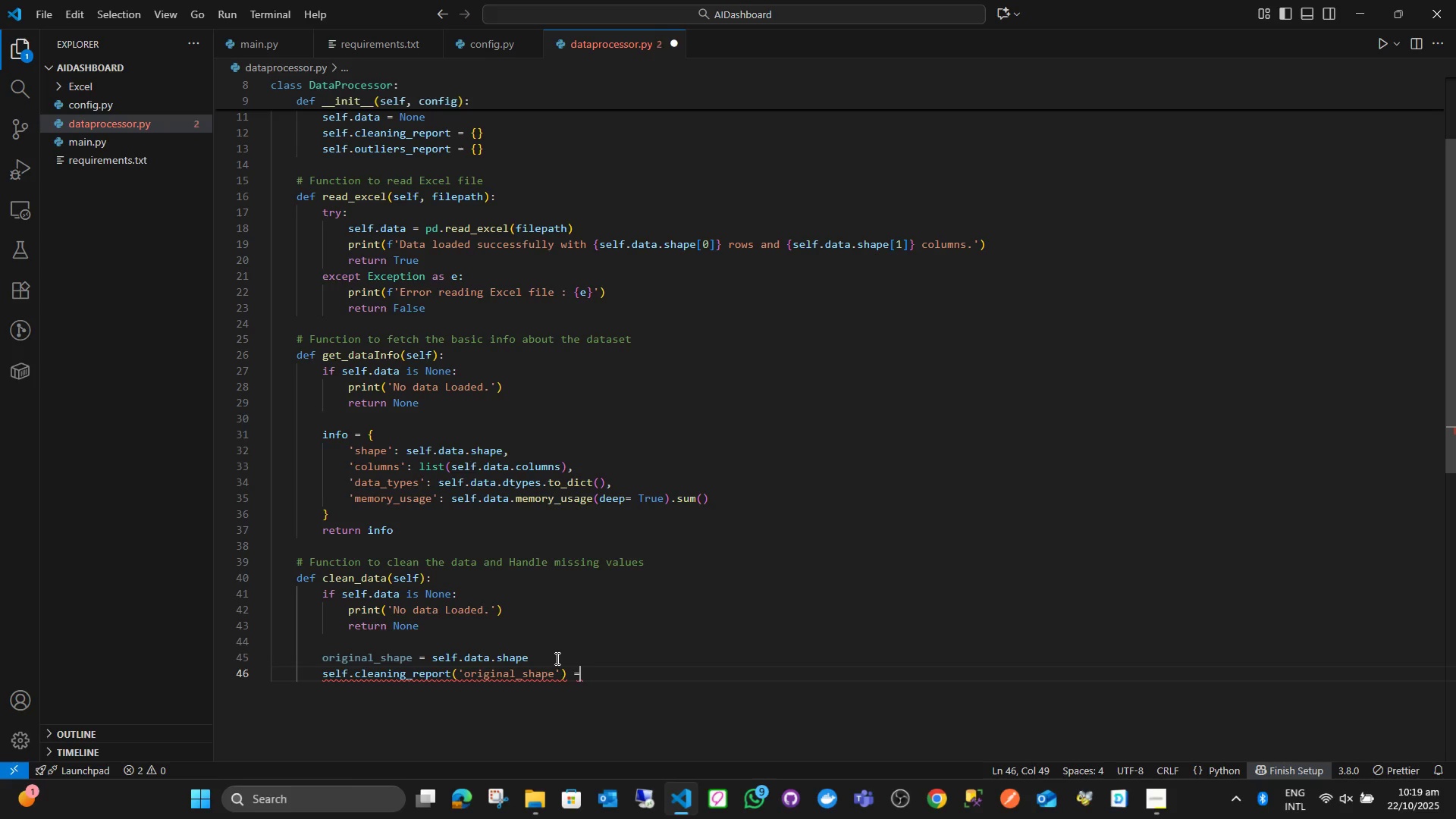 
key(Space)
 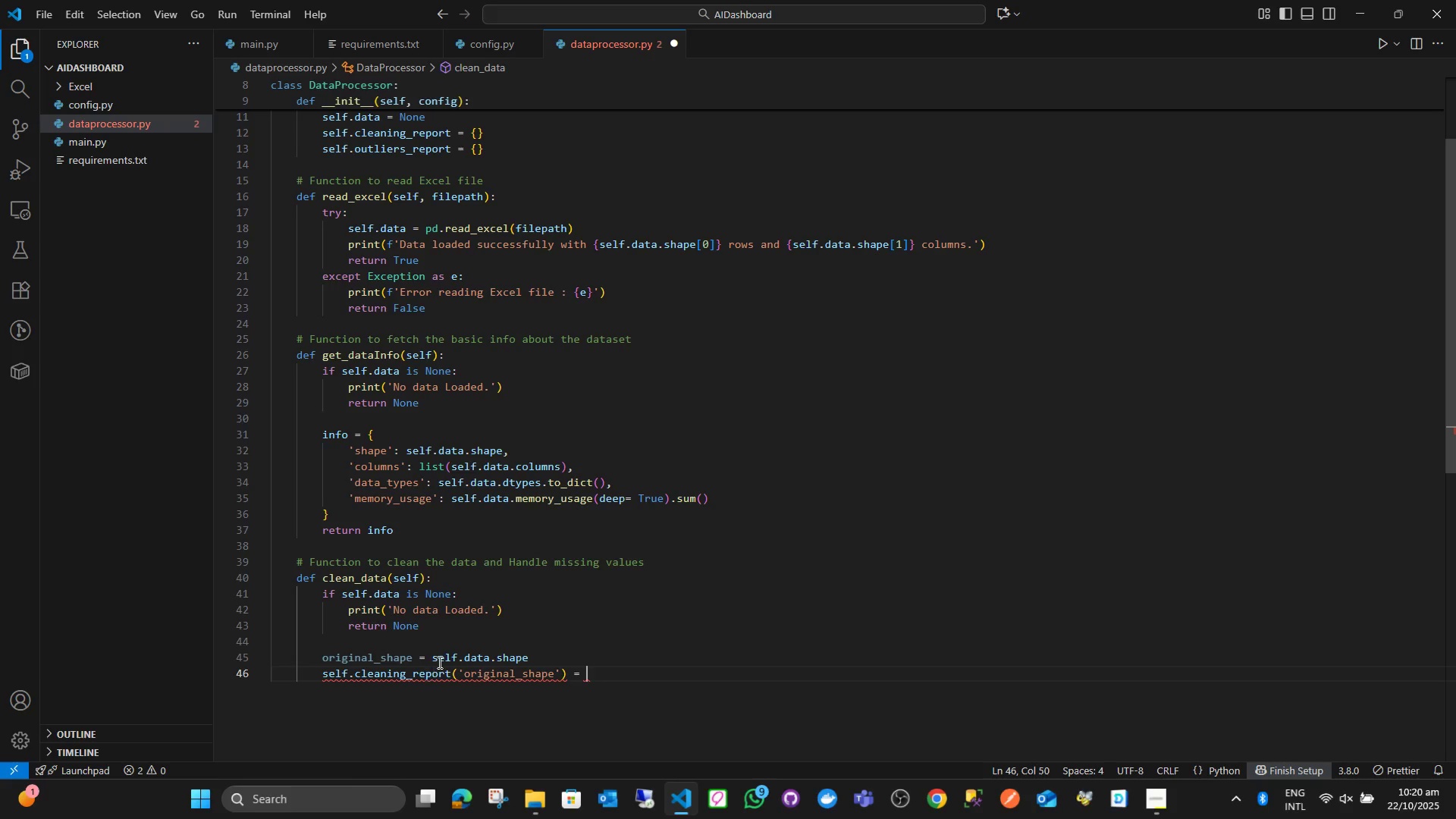 
wait(5.39)
 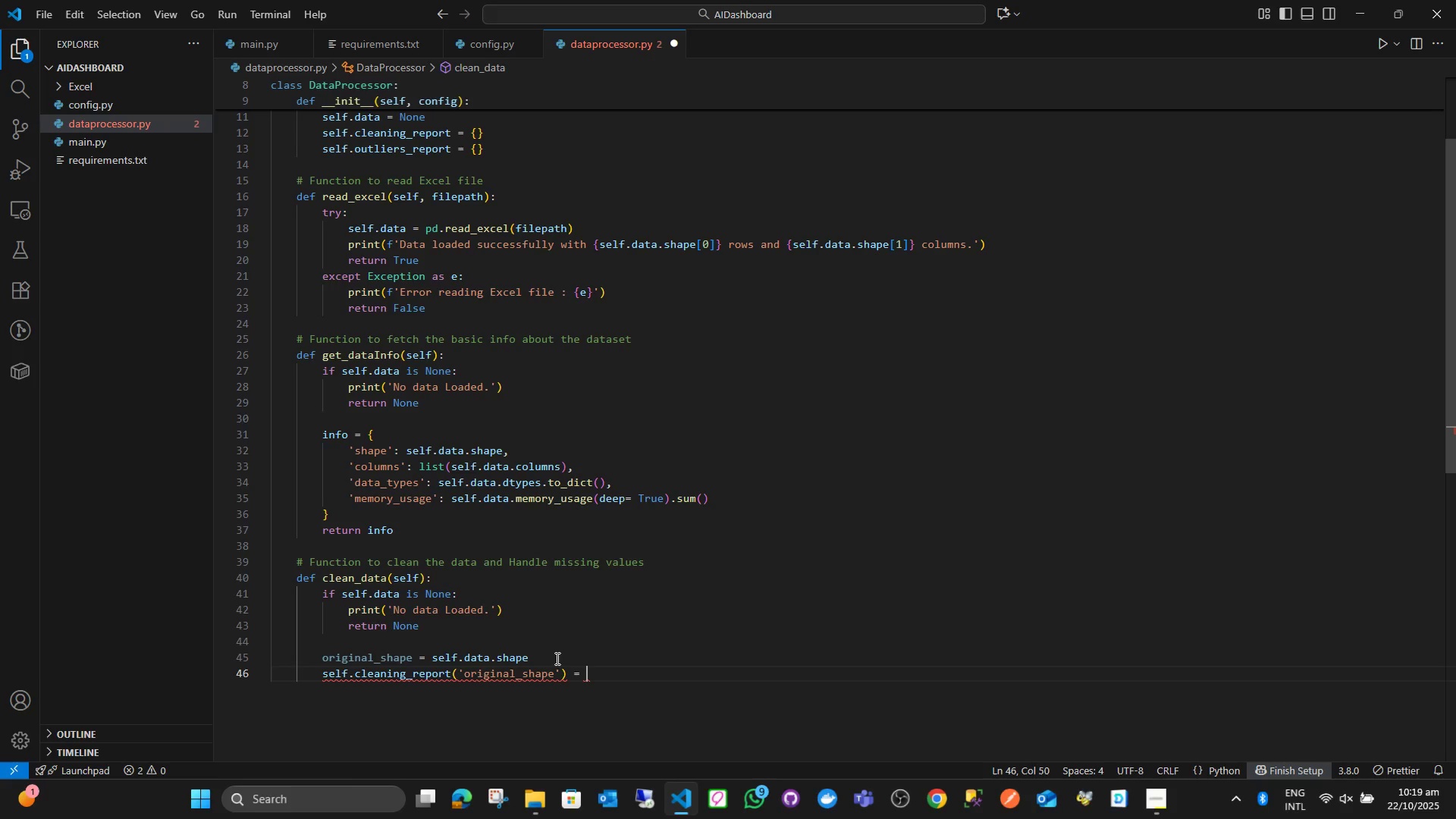 
key(Backspace)
 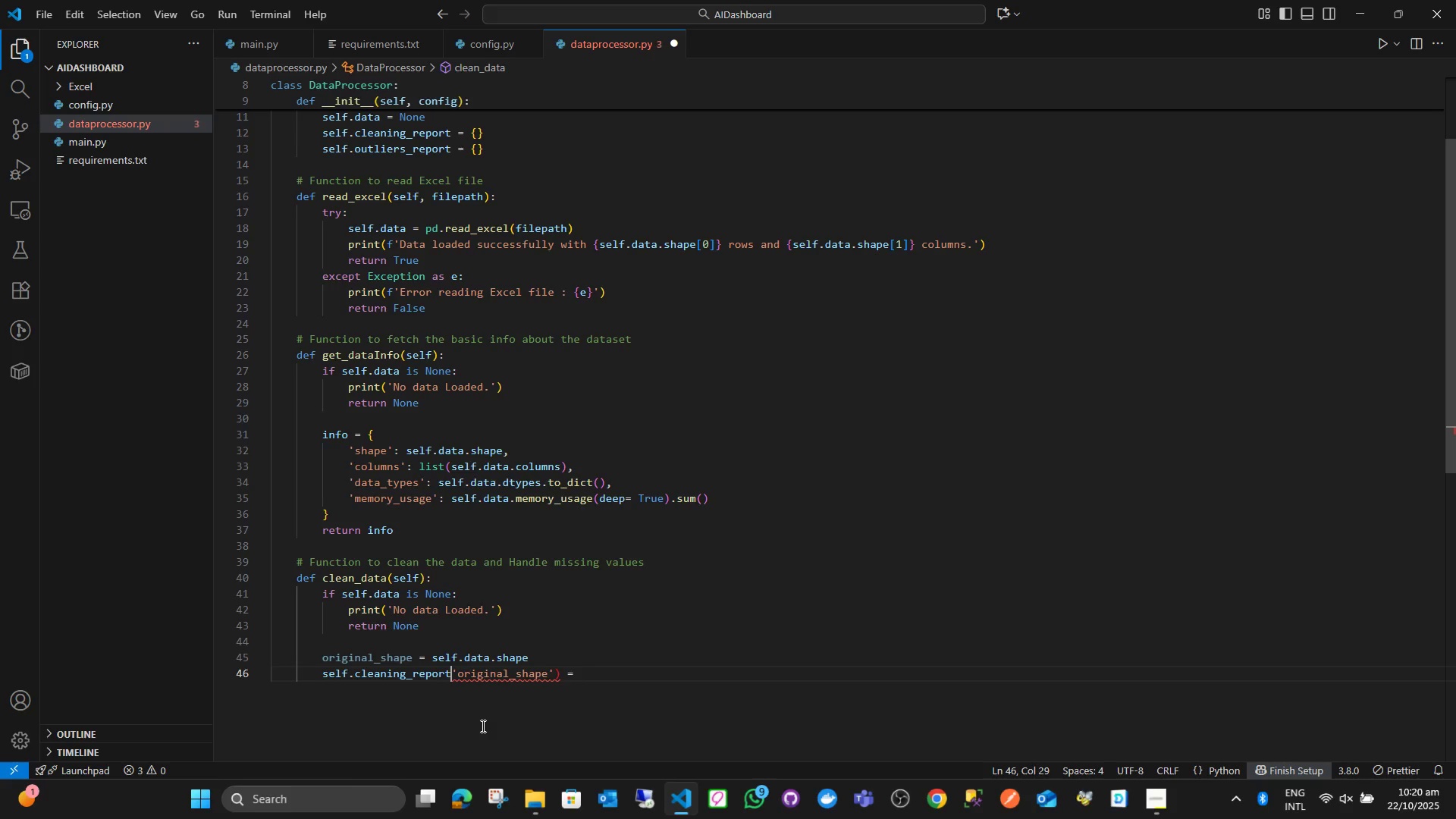 
key(BracketLeft)
 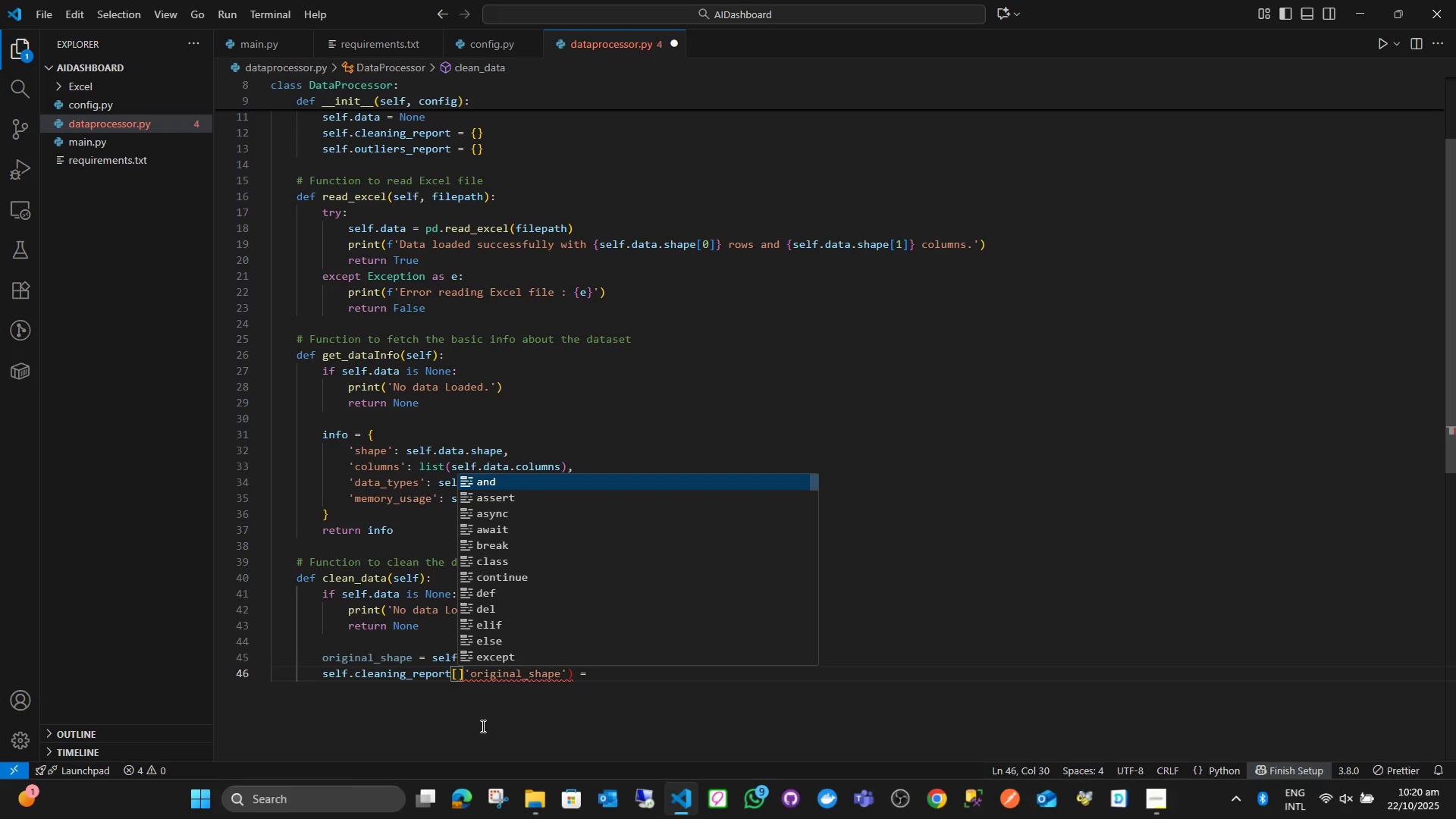 
key(ArrowRight)
 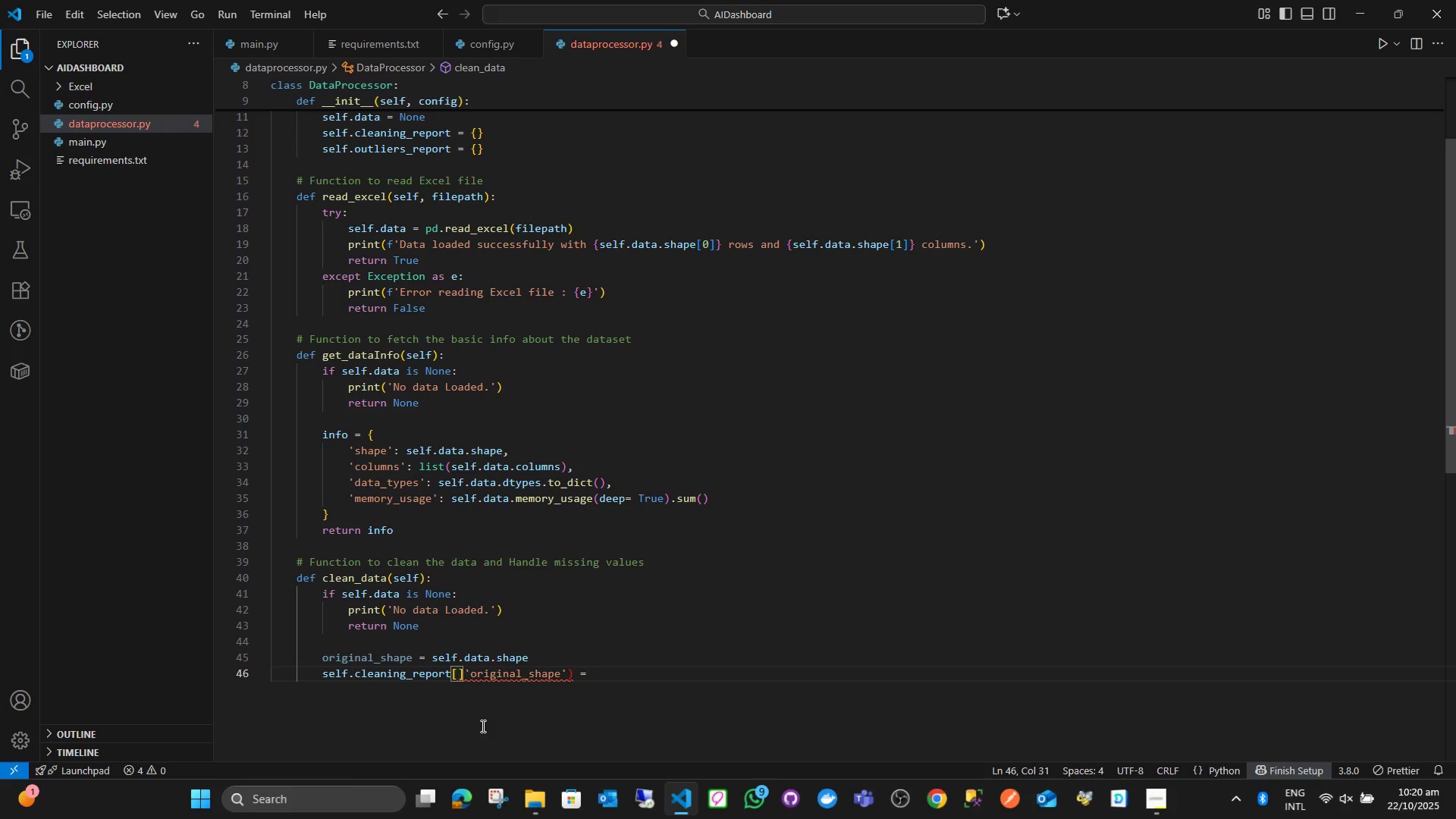 
key(Backspace)
 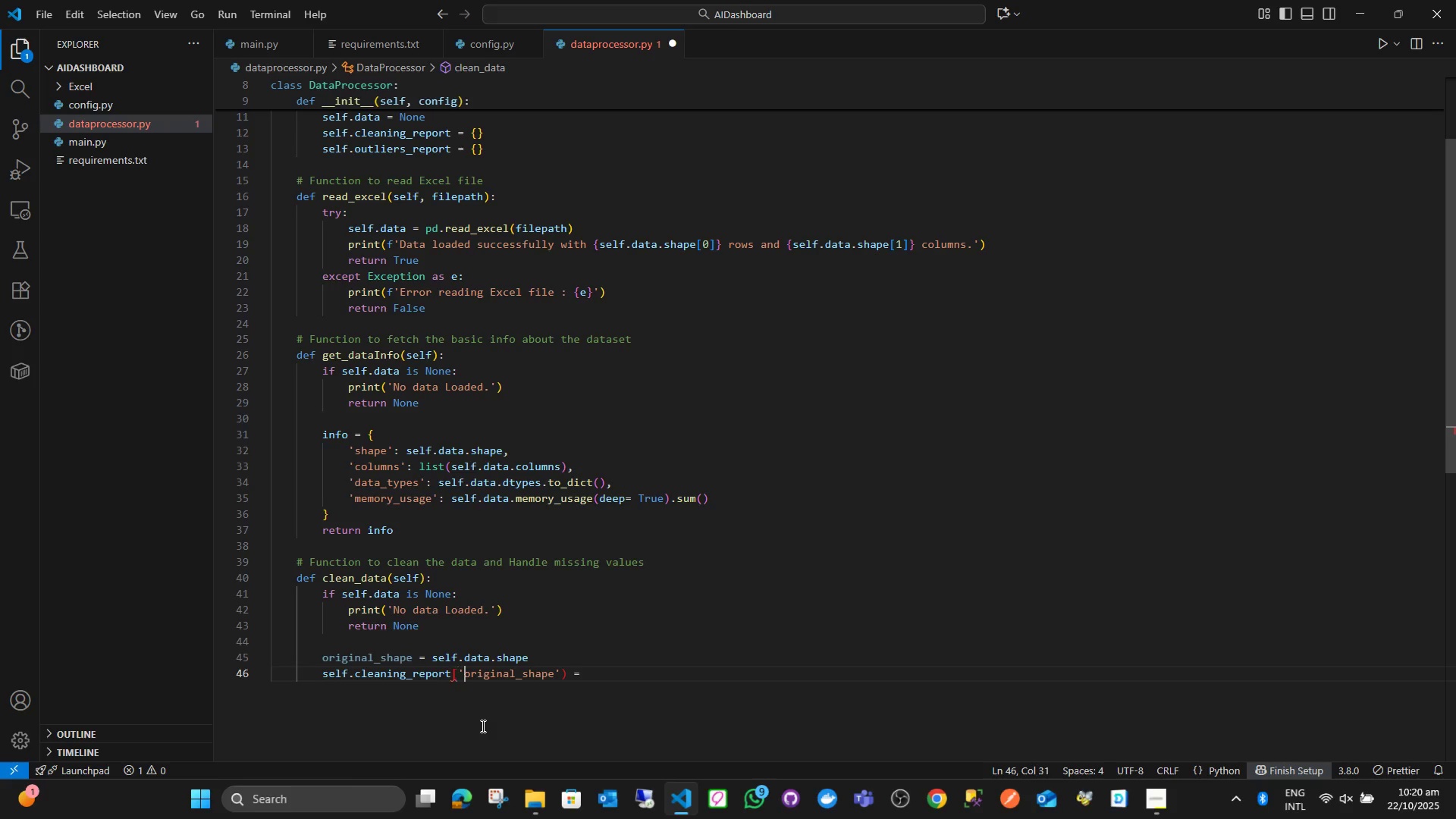 
hold_key(key=ArrowRight, duration=1.06)
 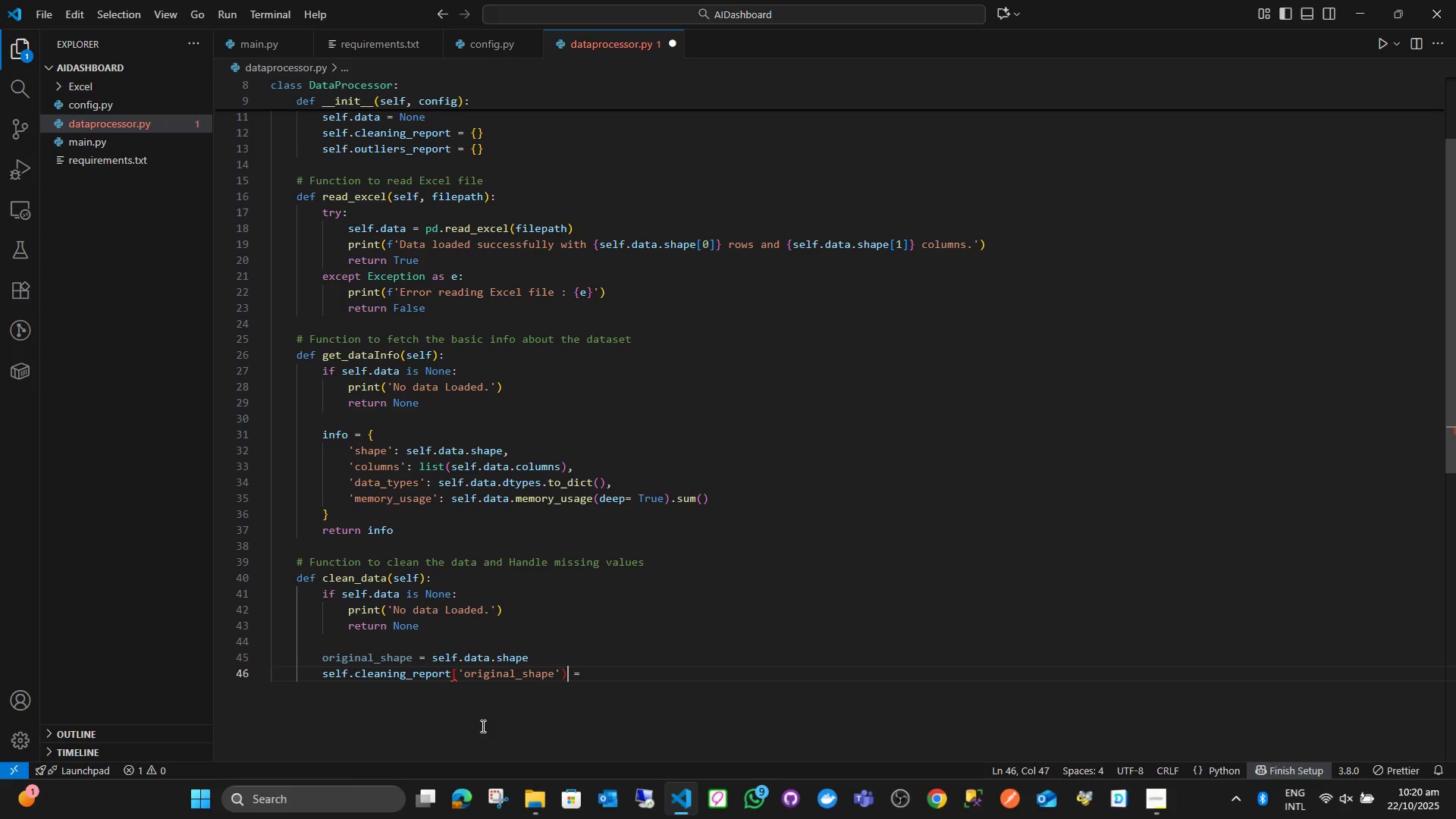 
key(ArrowLeft)
 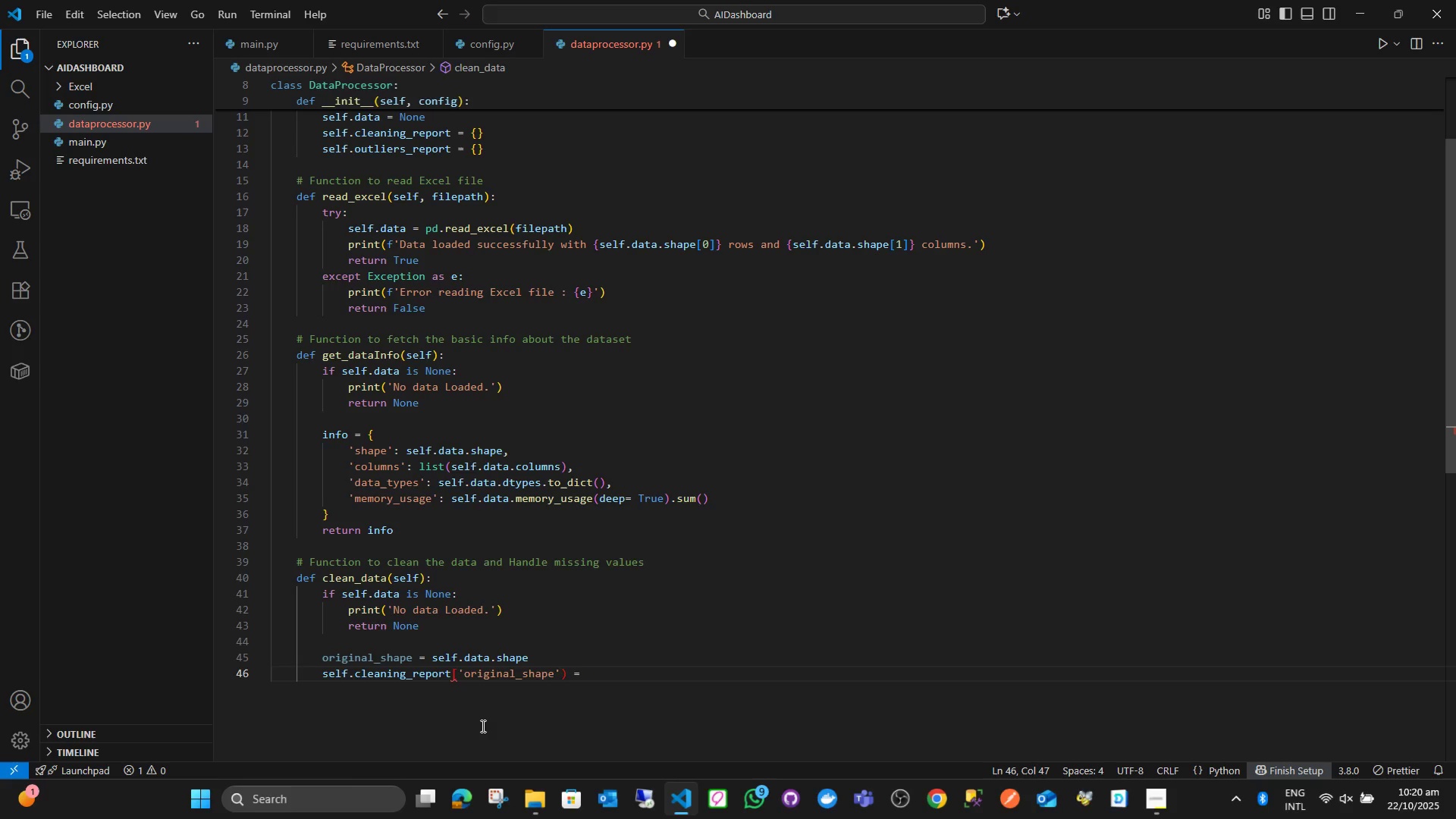 
key(Backspace)
 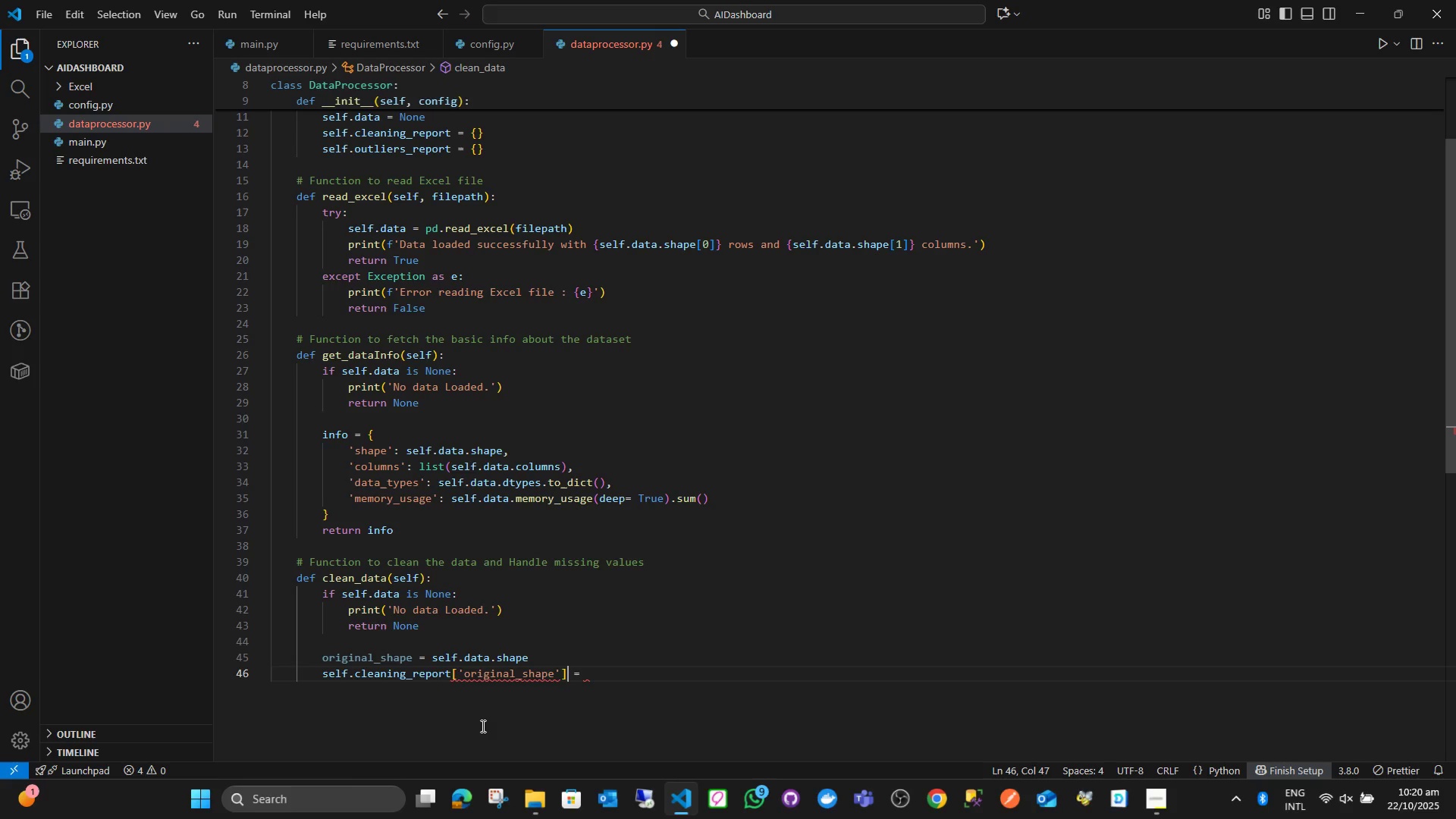 
key(BracketRight)
 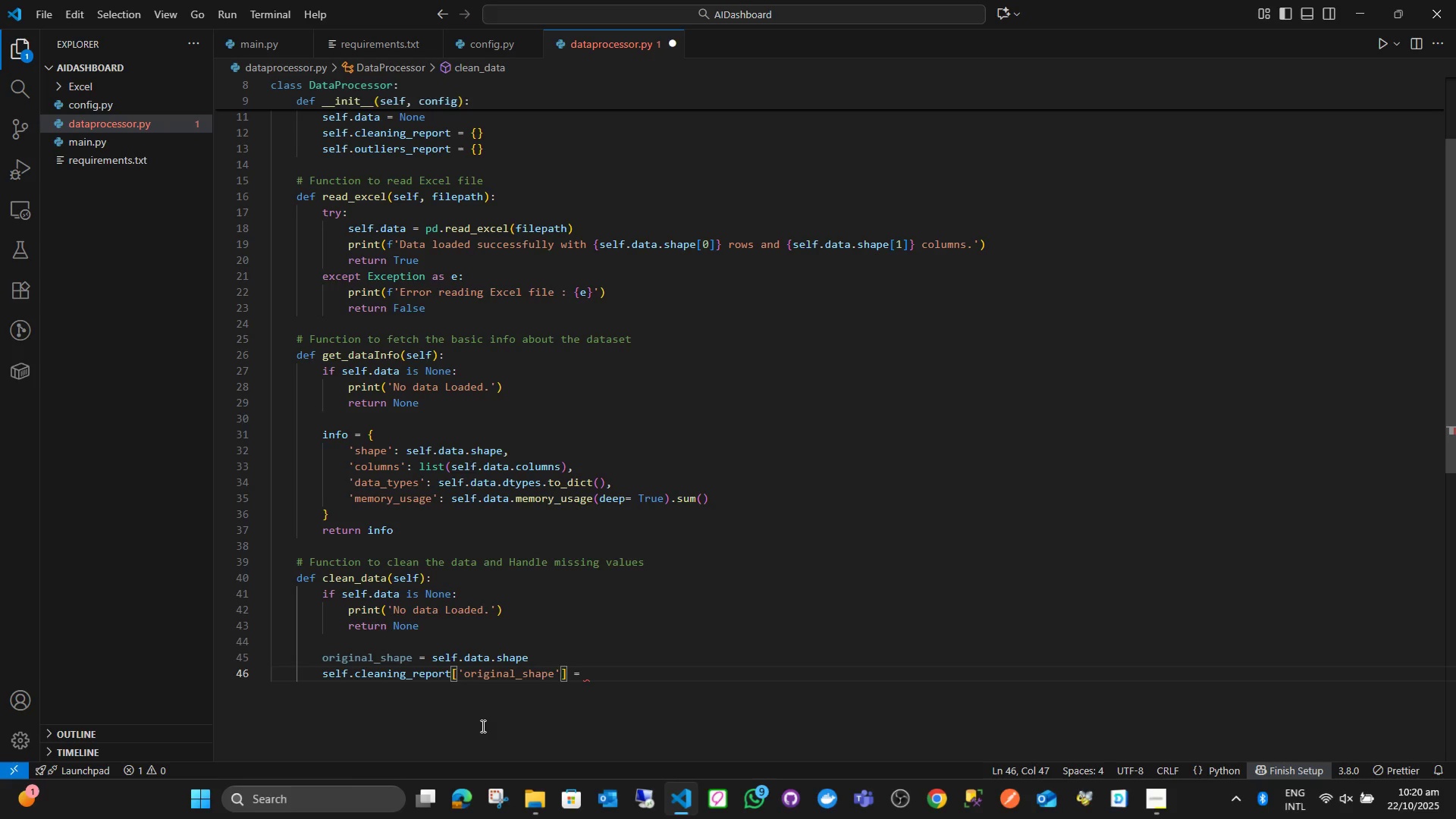 
hold_key(key=ArrowRight, duration=0.66)
 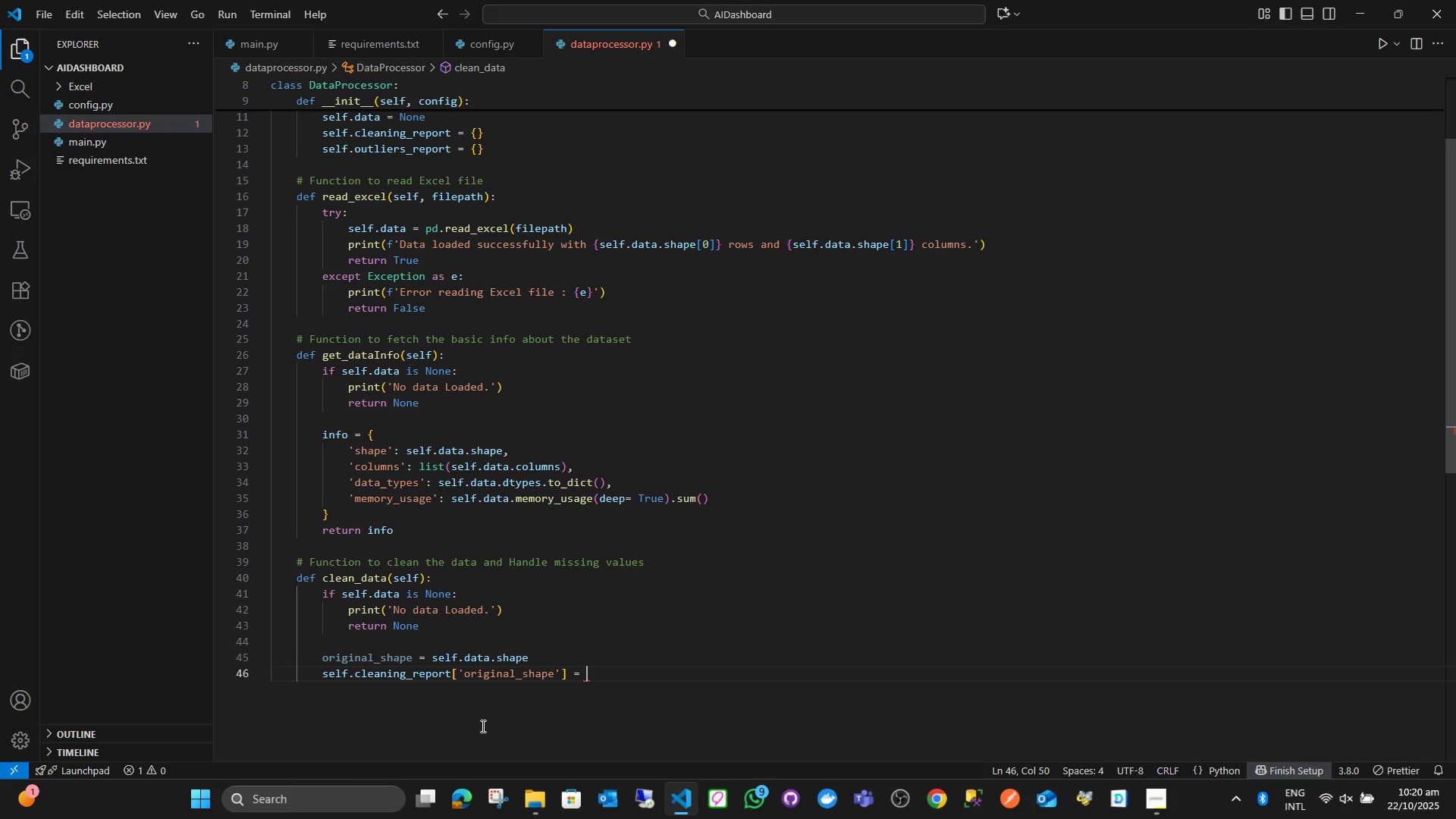 
type(ori)
 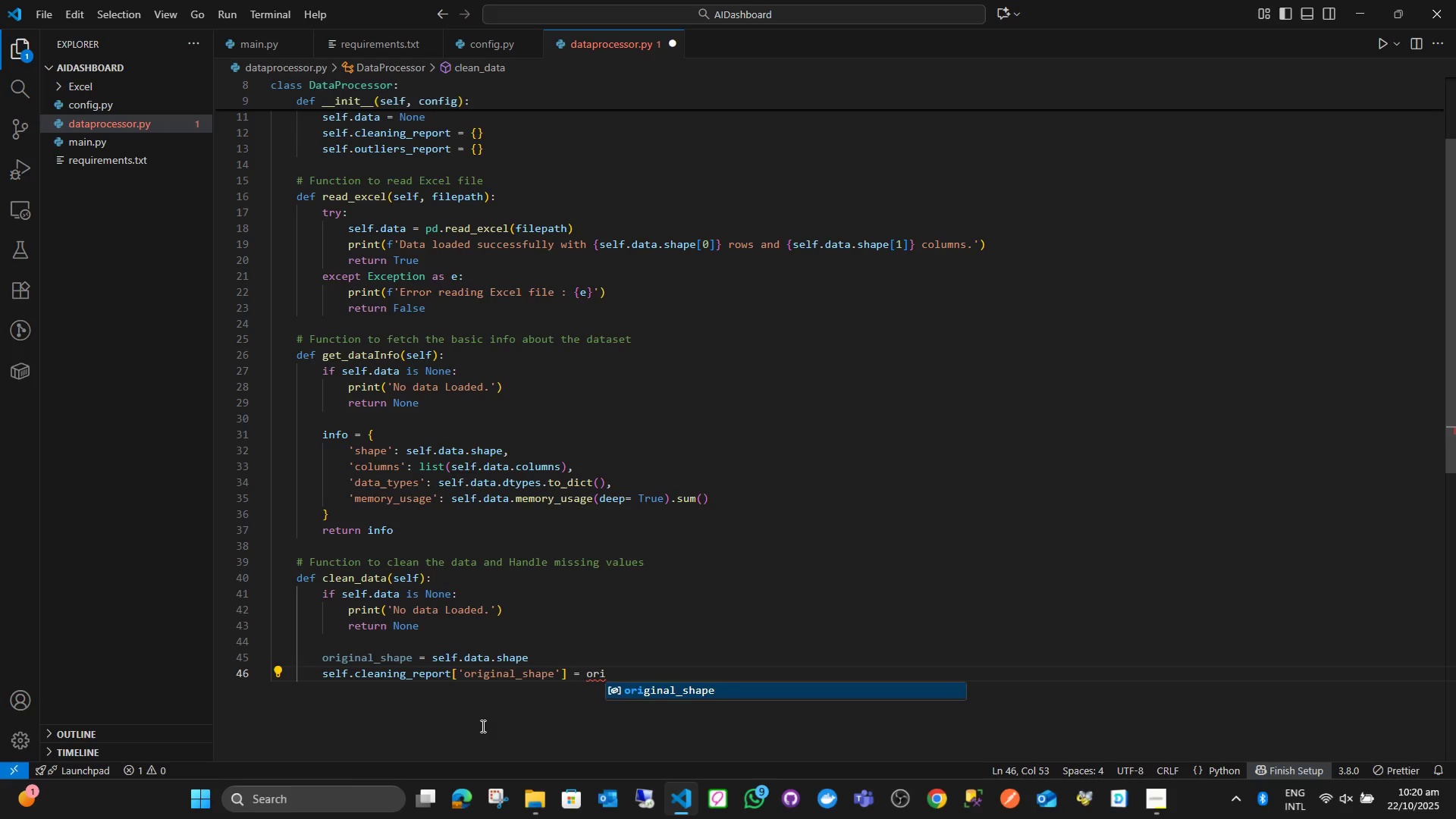 
key(Enter)
 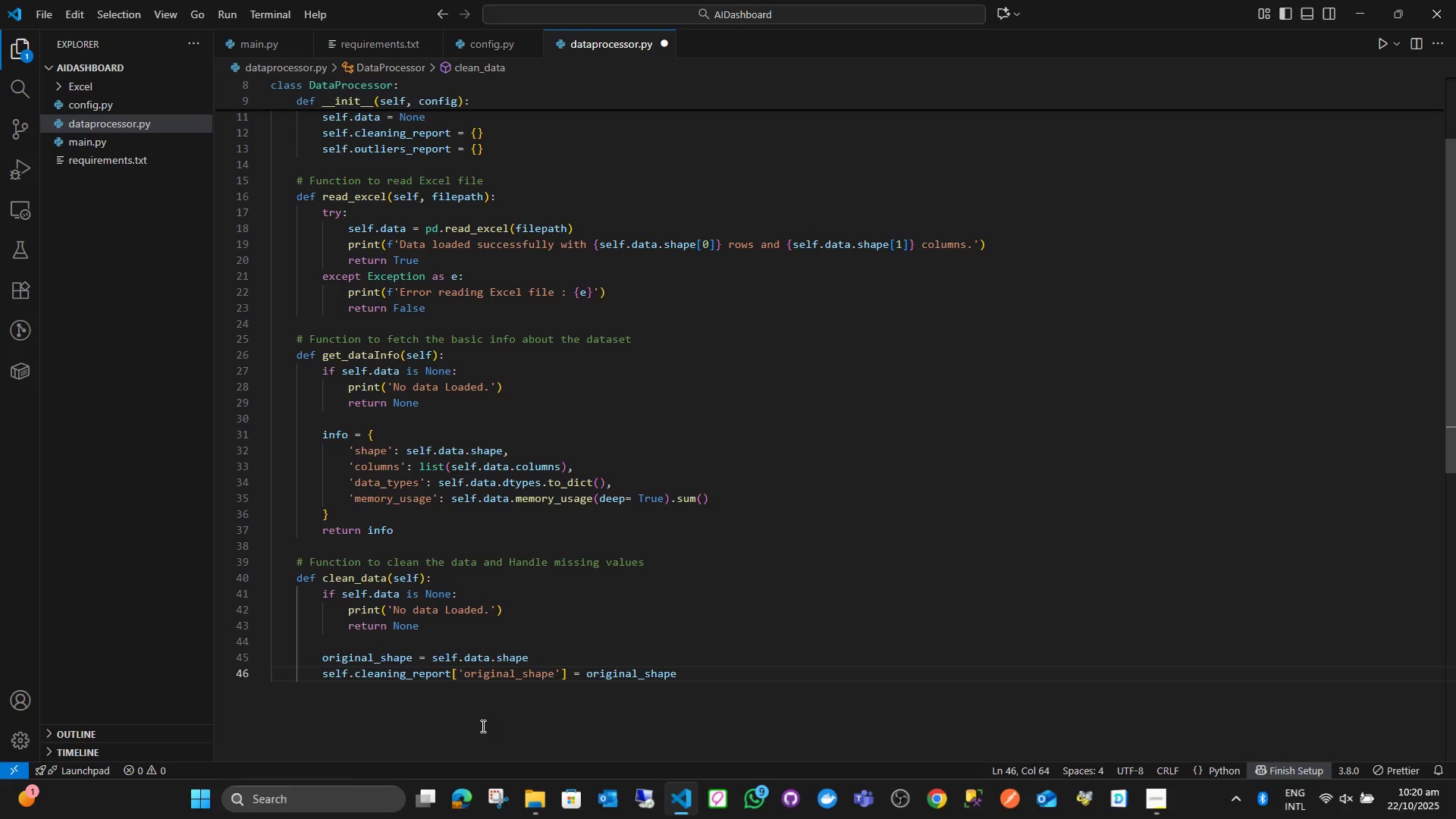 
key(Enter)
 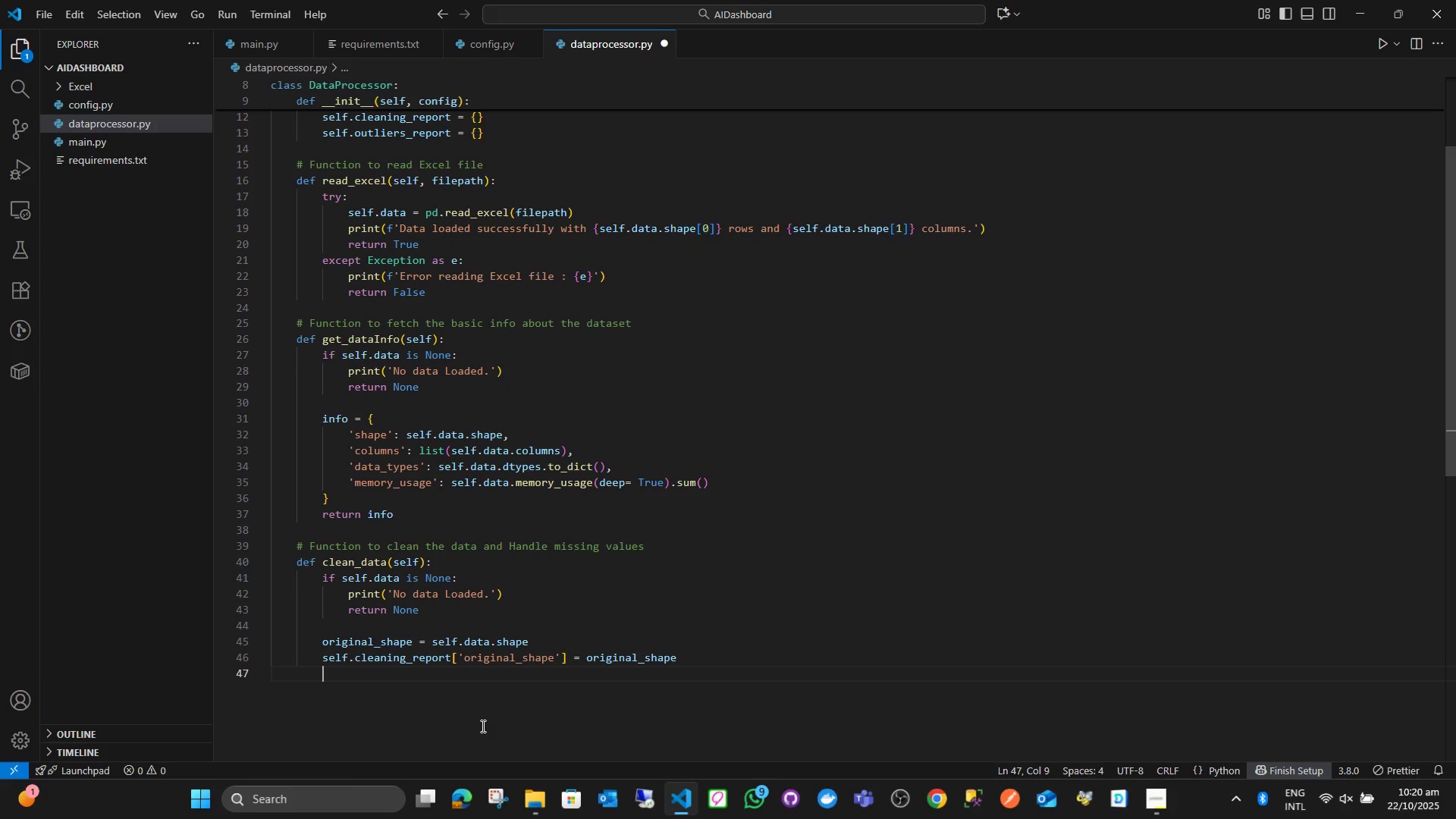 
type(misi)
key(Backspace)
type(sing_percent = self.data.isnul)
 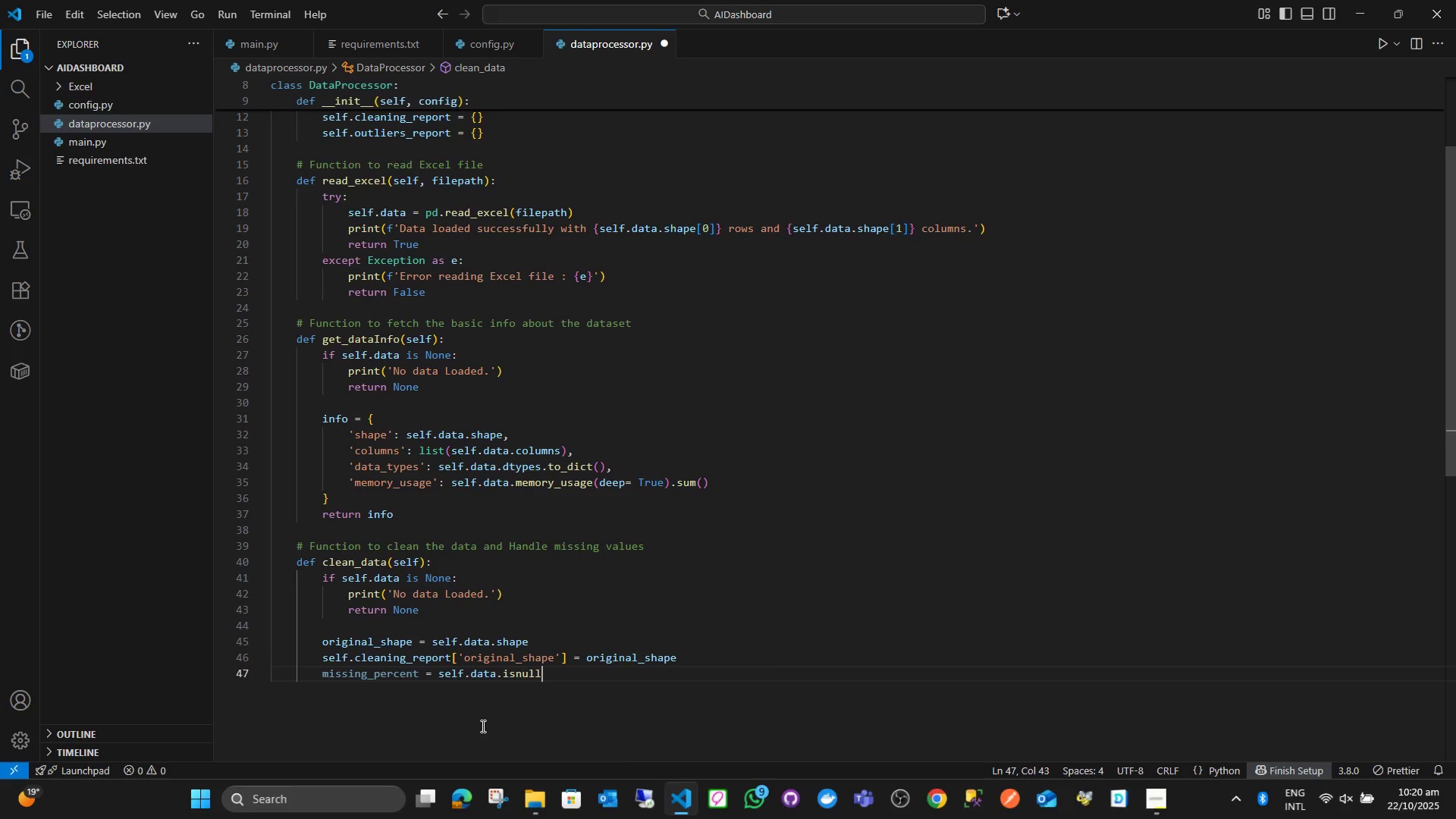 
 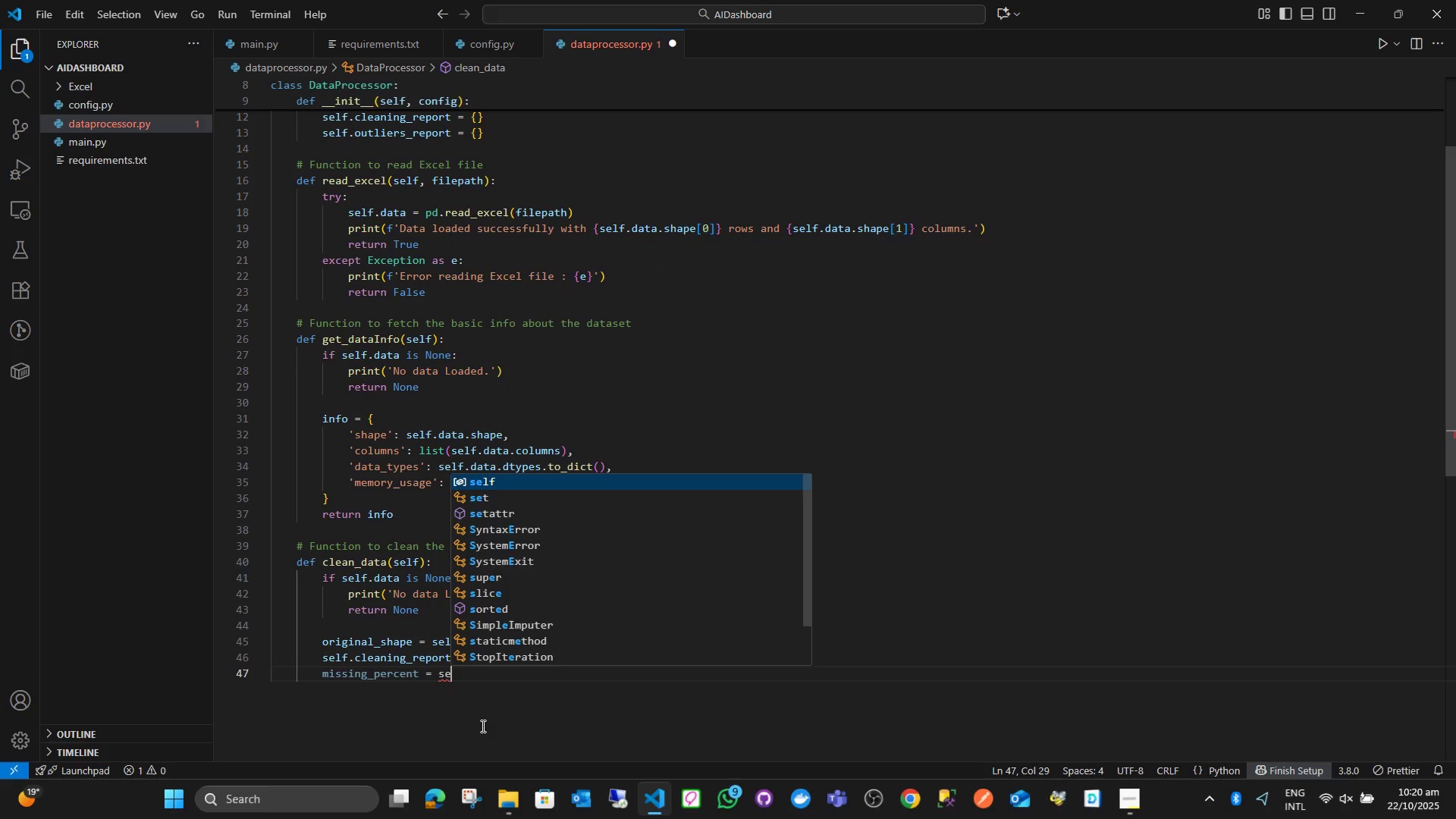 
key(Enter)
 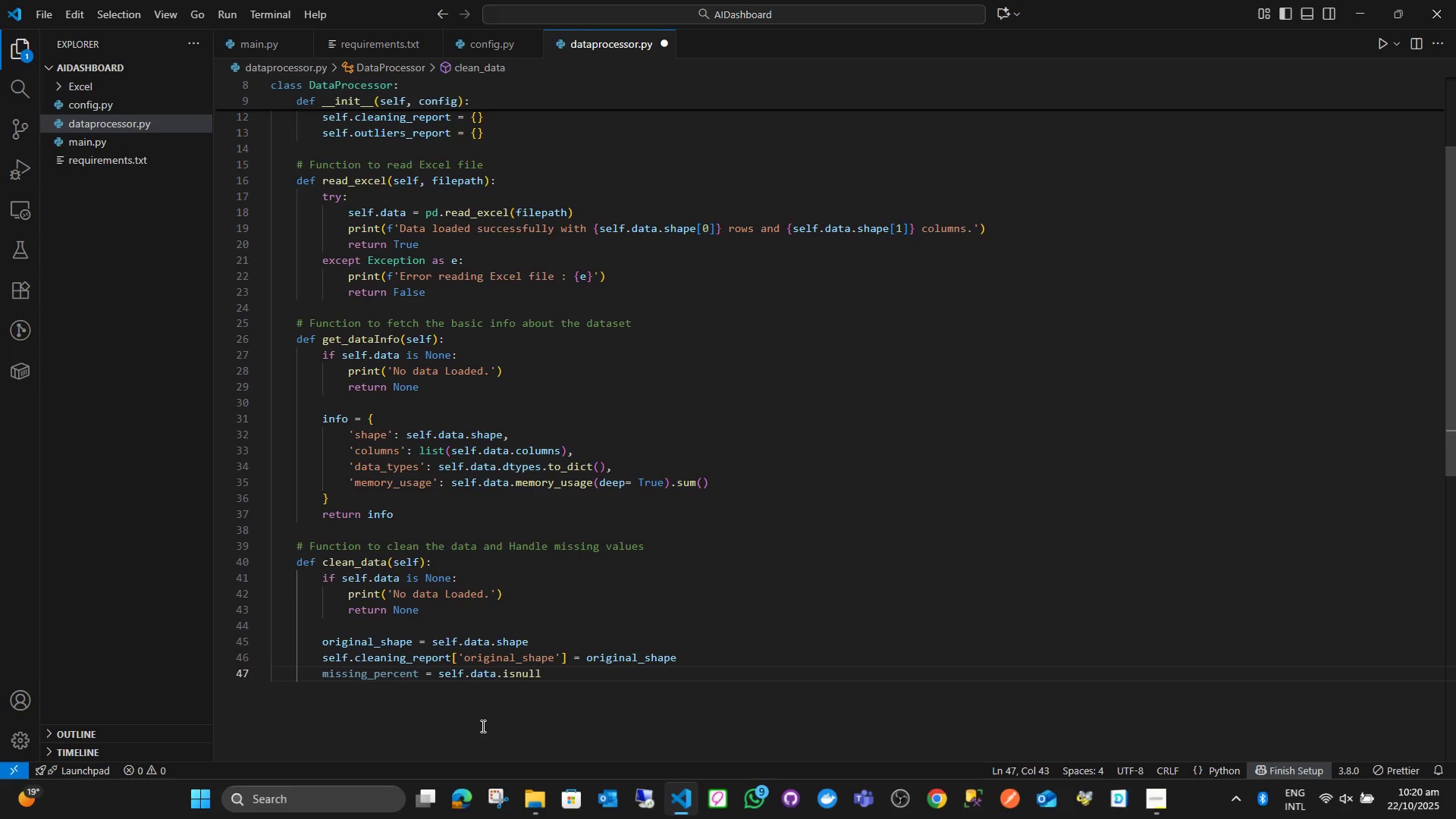 
key(Shift+9)
 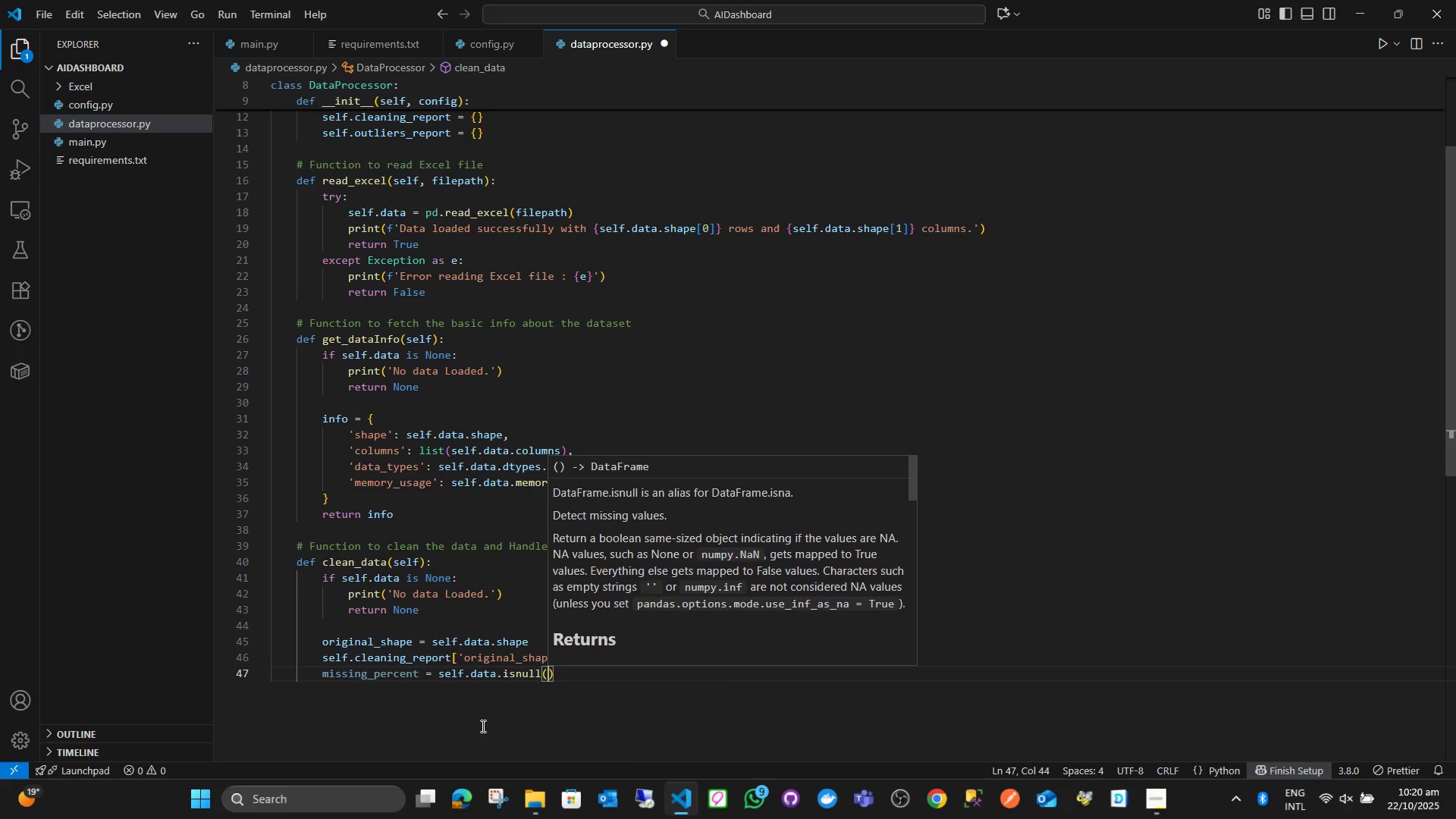 
key(ArrowRight)
 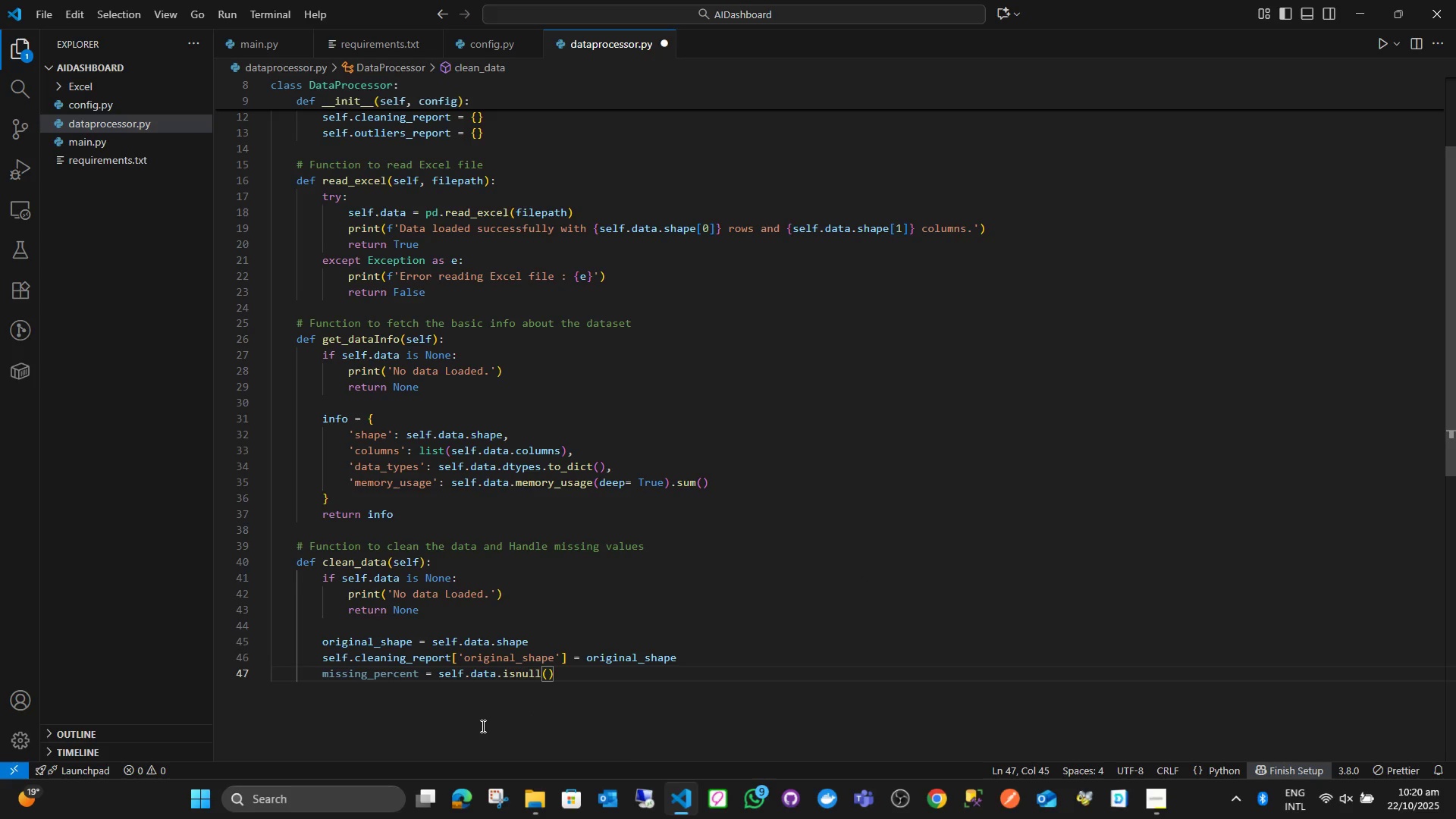 
type(.mean)
 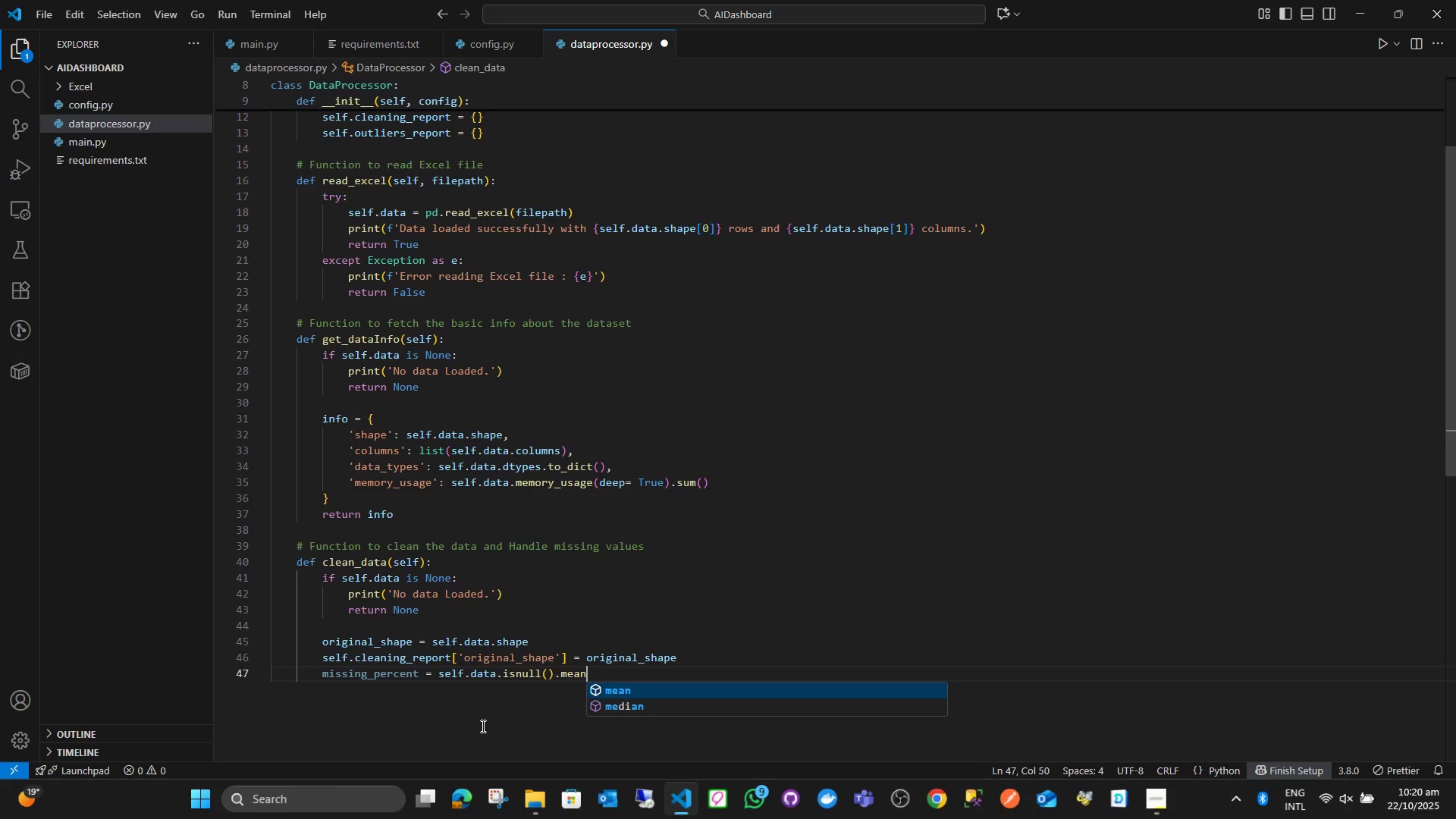 
hold_key(key=ShiftLeft, duration=1.54)
 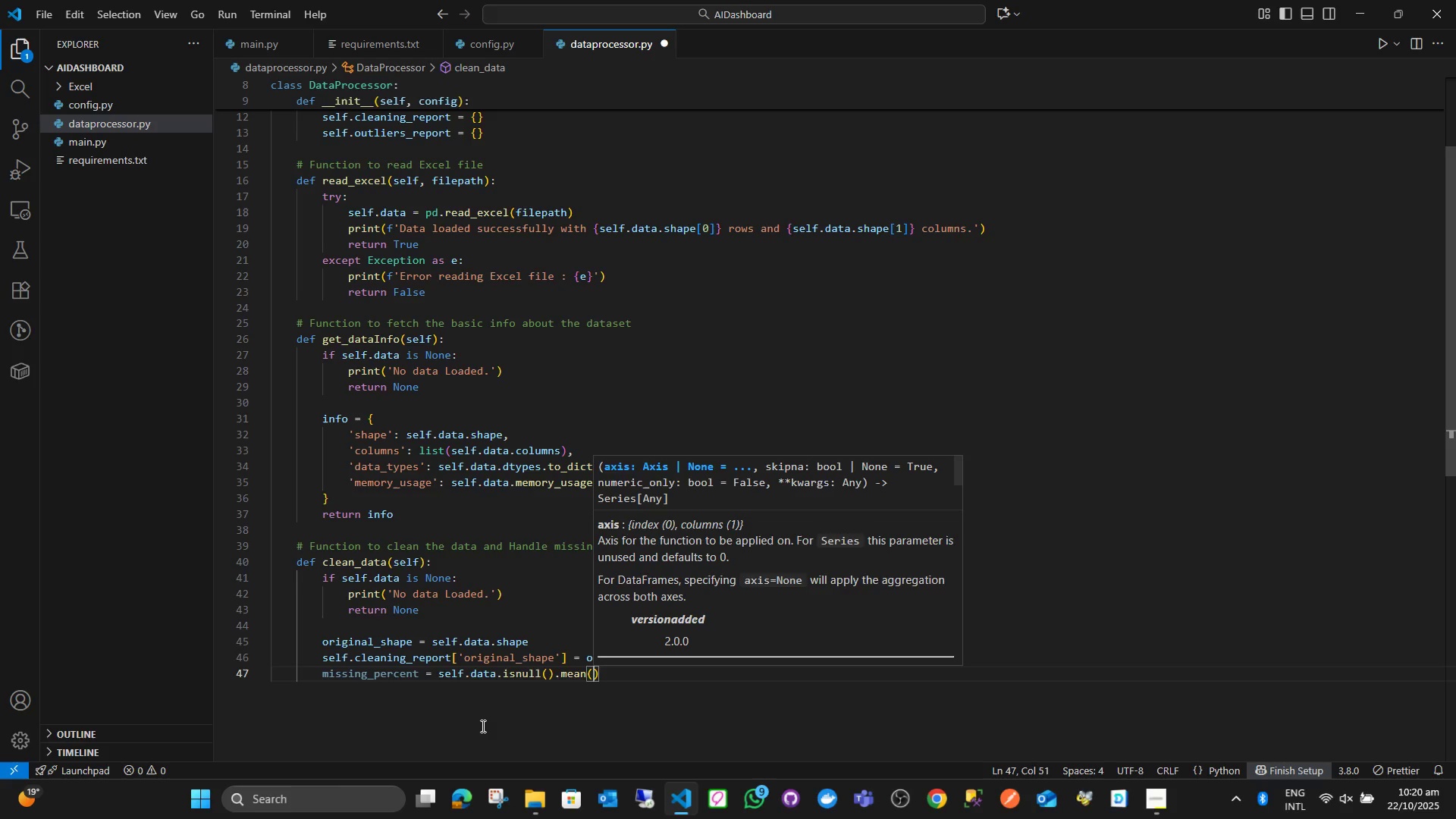 
key(Shift+9)
 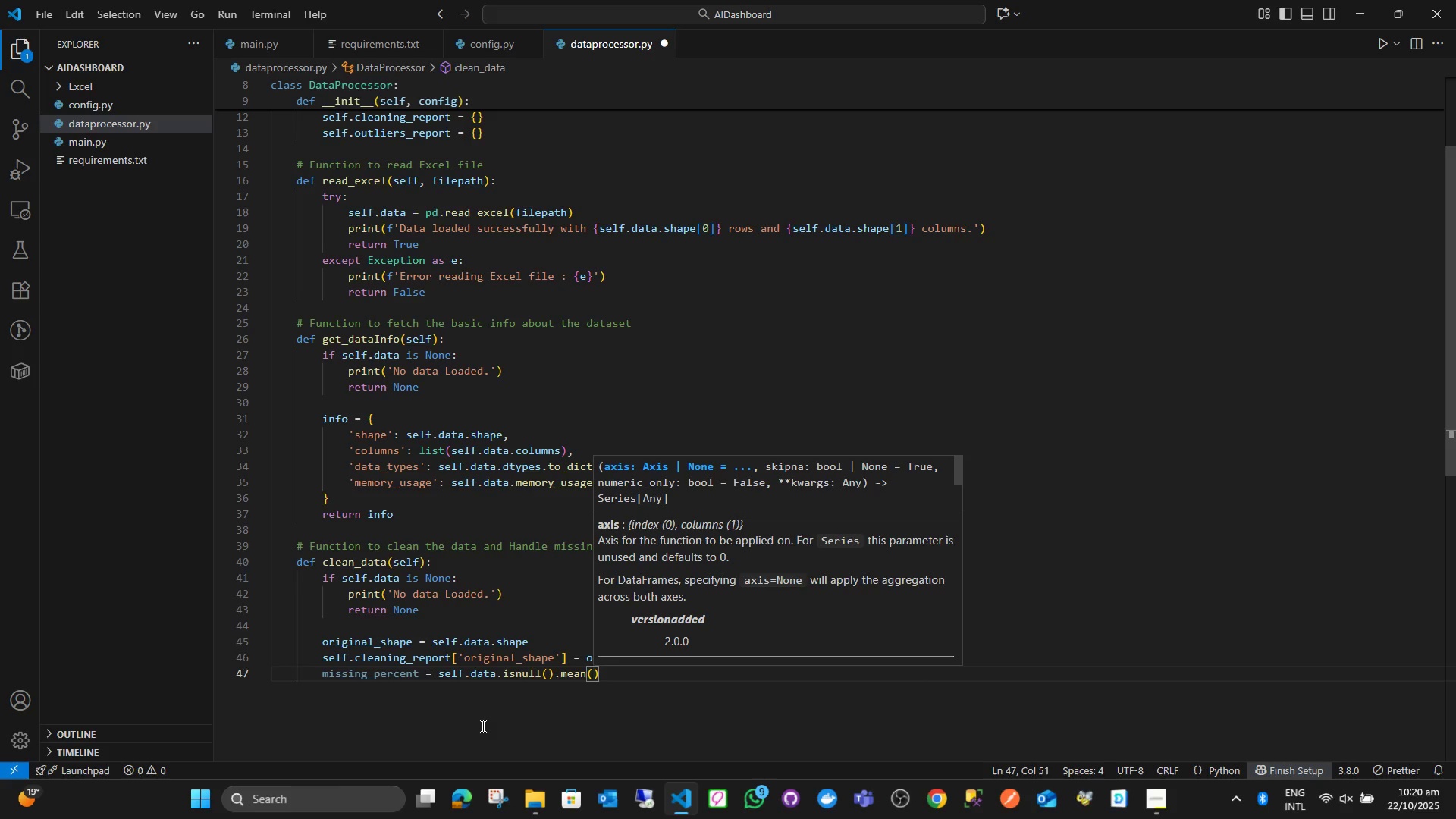 
key(ArrowRight)
 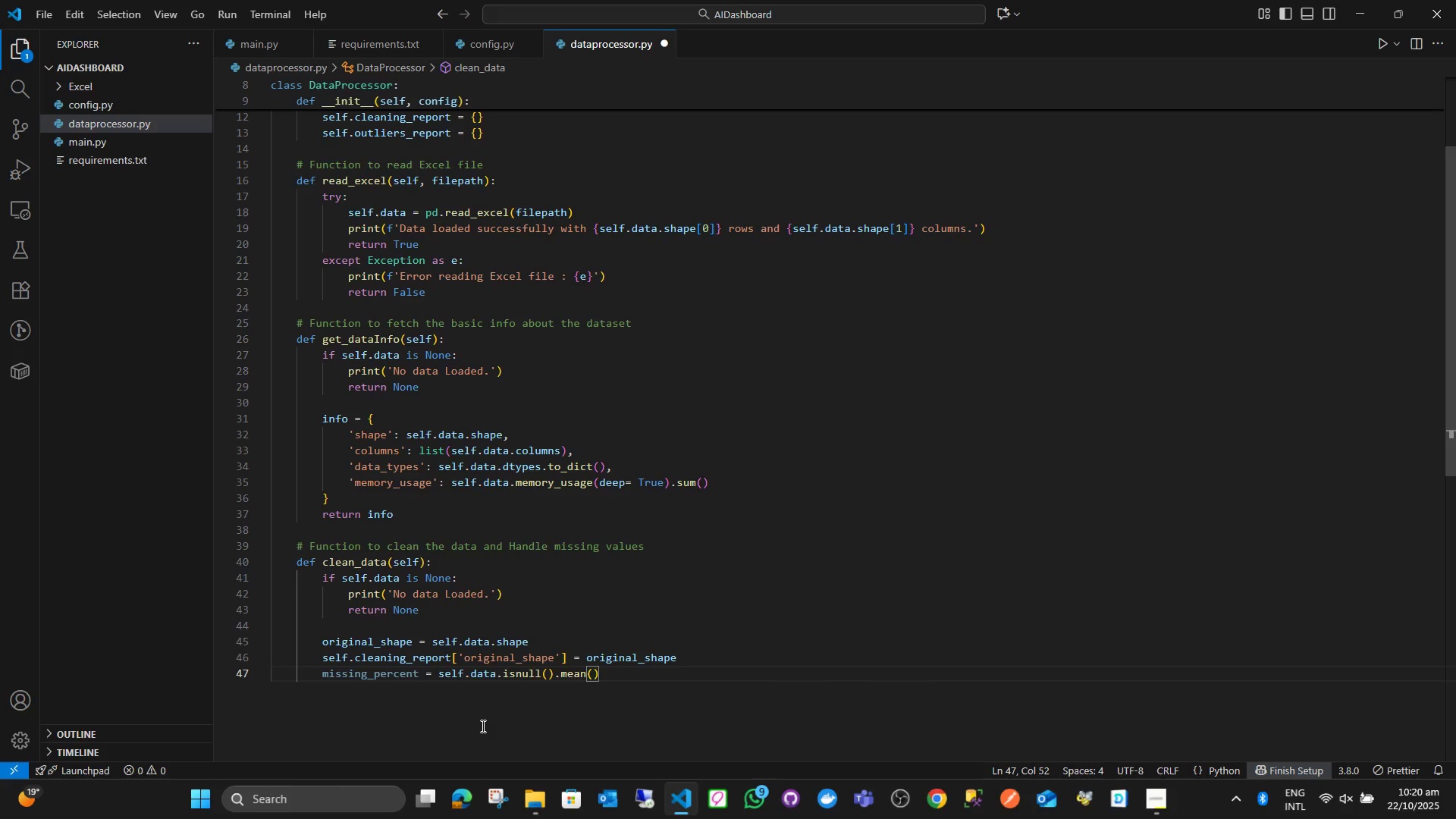 
key(ArrowRight)
 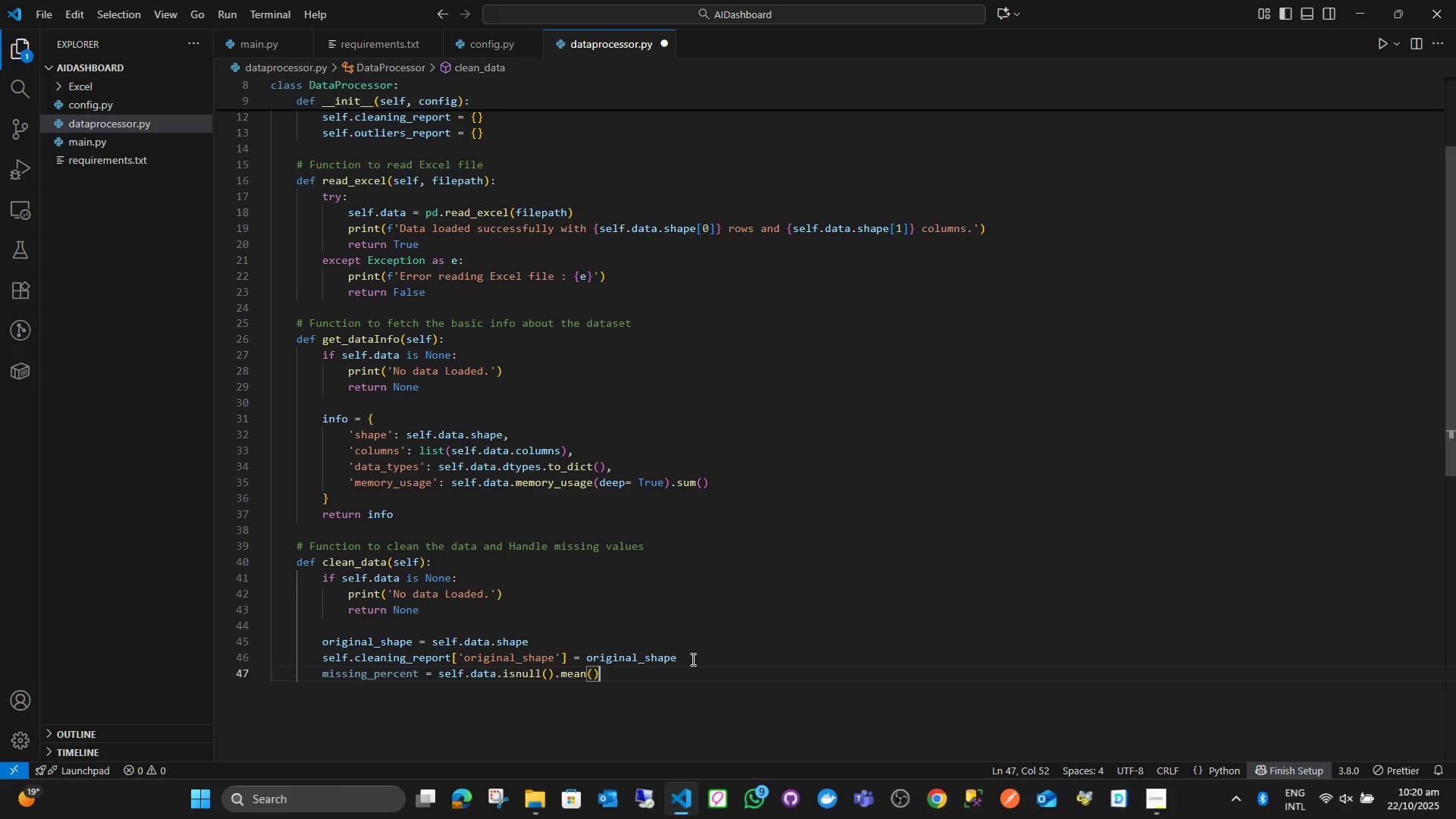 
key(Enter)
 